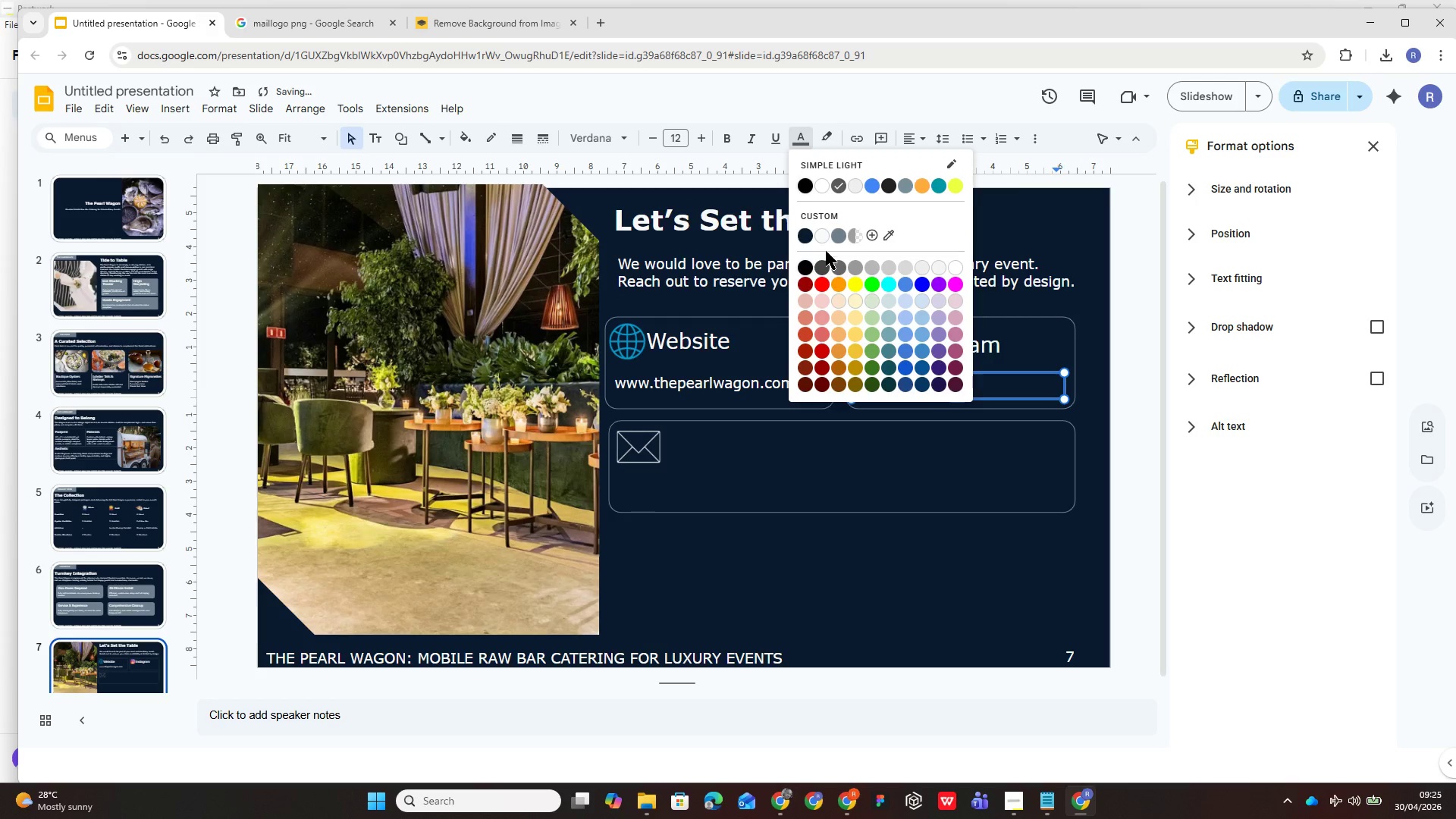 
left_click([822, 237])
 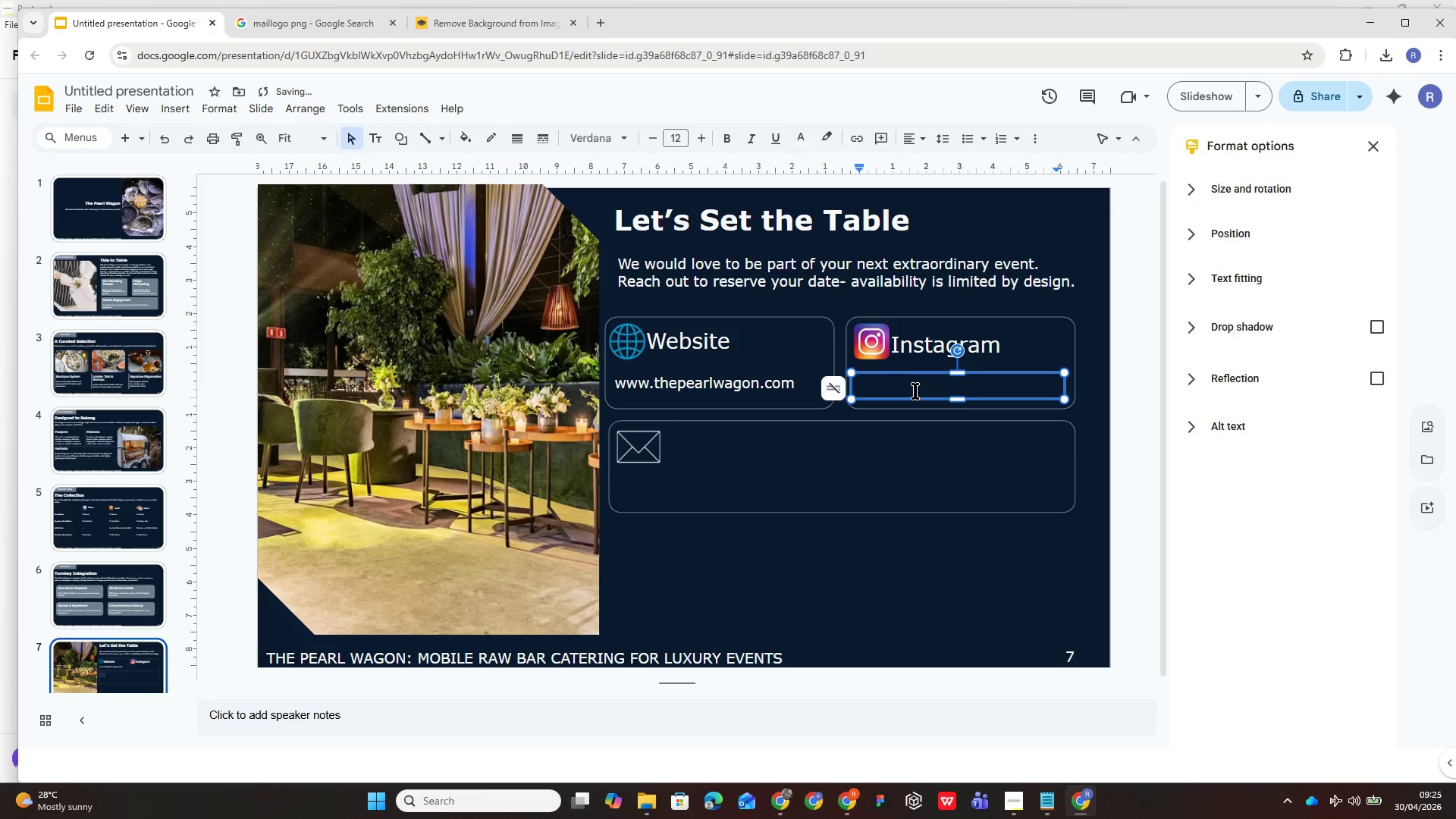 
type(@te)
key(Backspace)
type(hepearlwagon)
 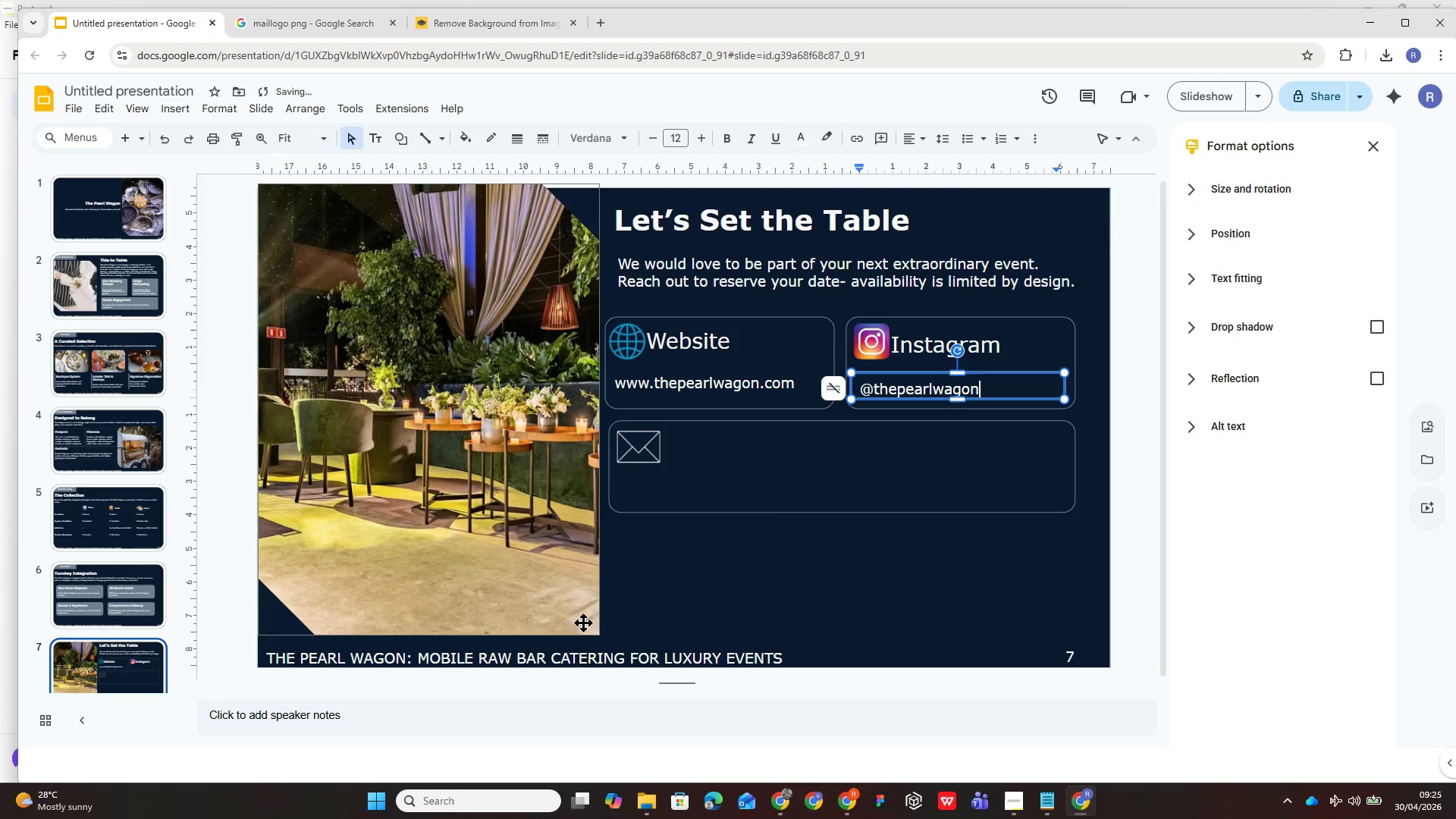 
left_click([849, 494])
 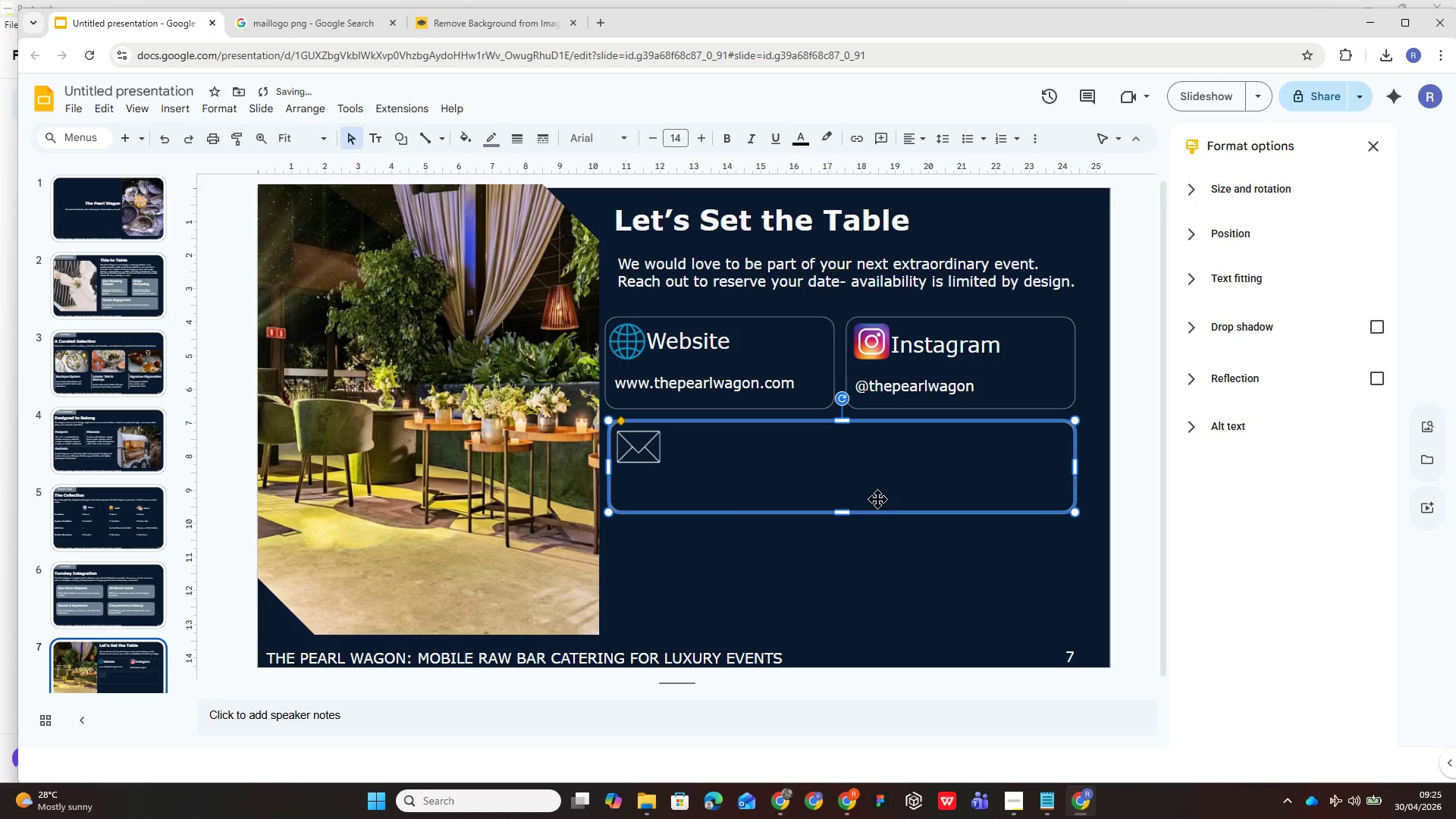 
wait(6.22)
 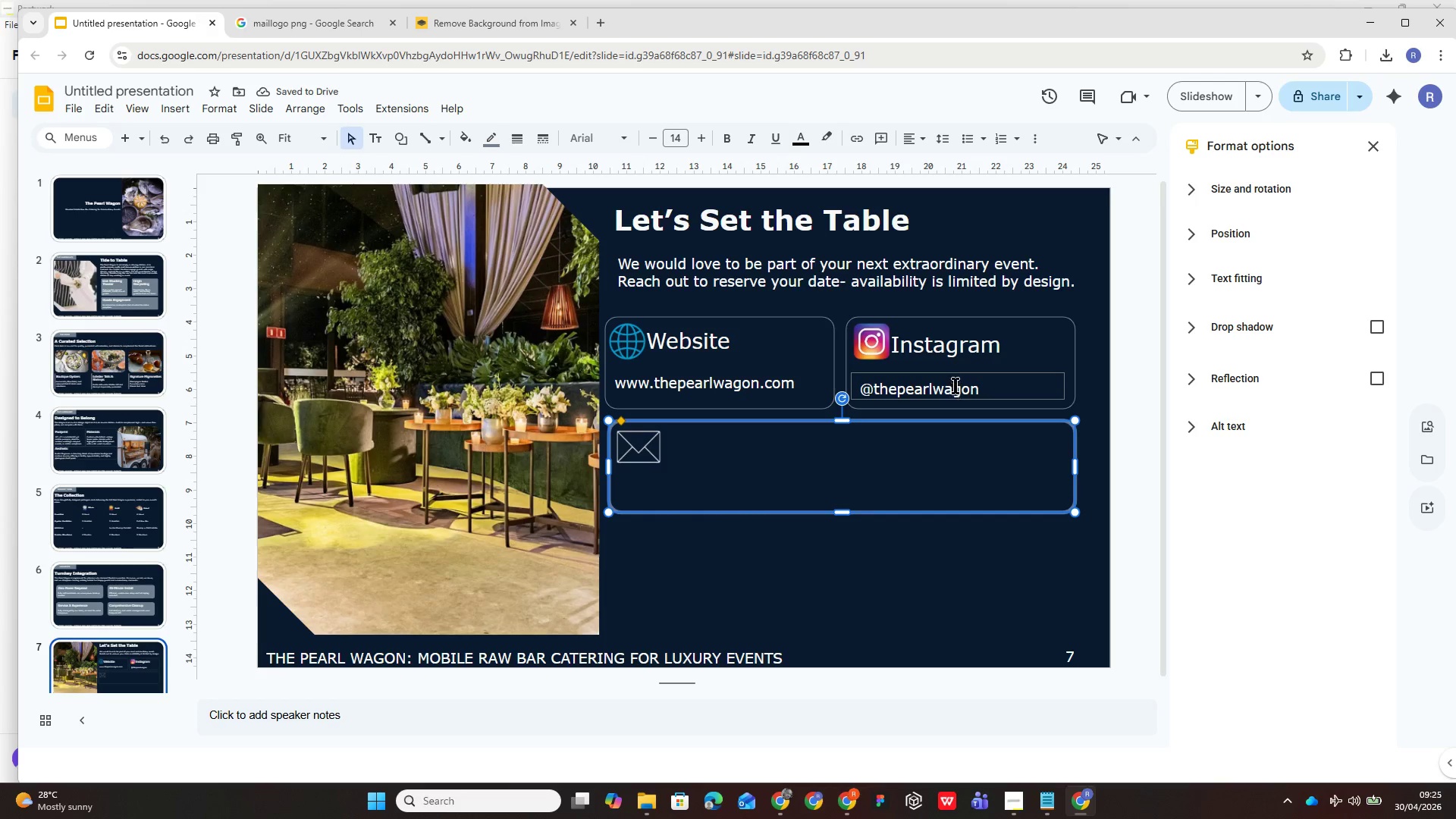 
left_click([949, 591])
 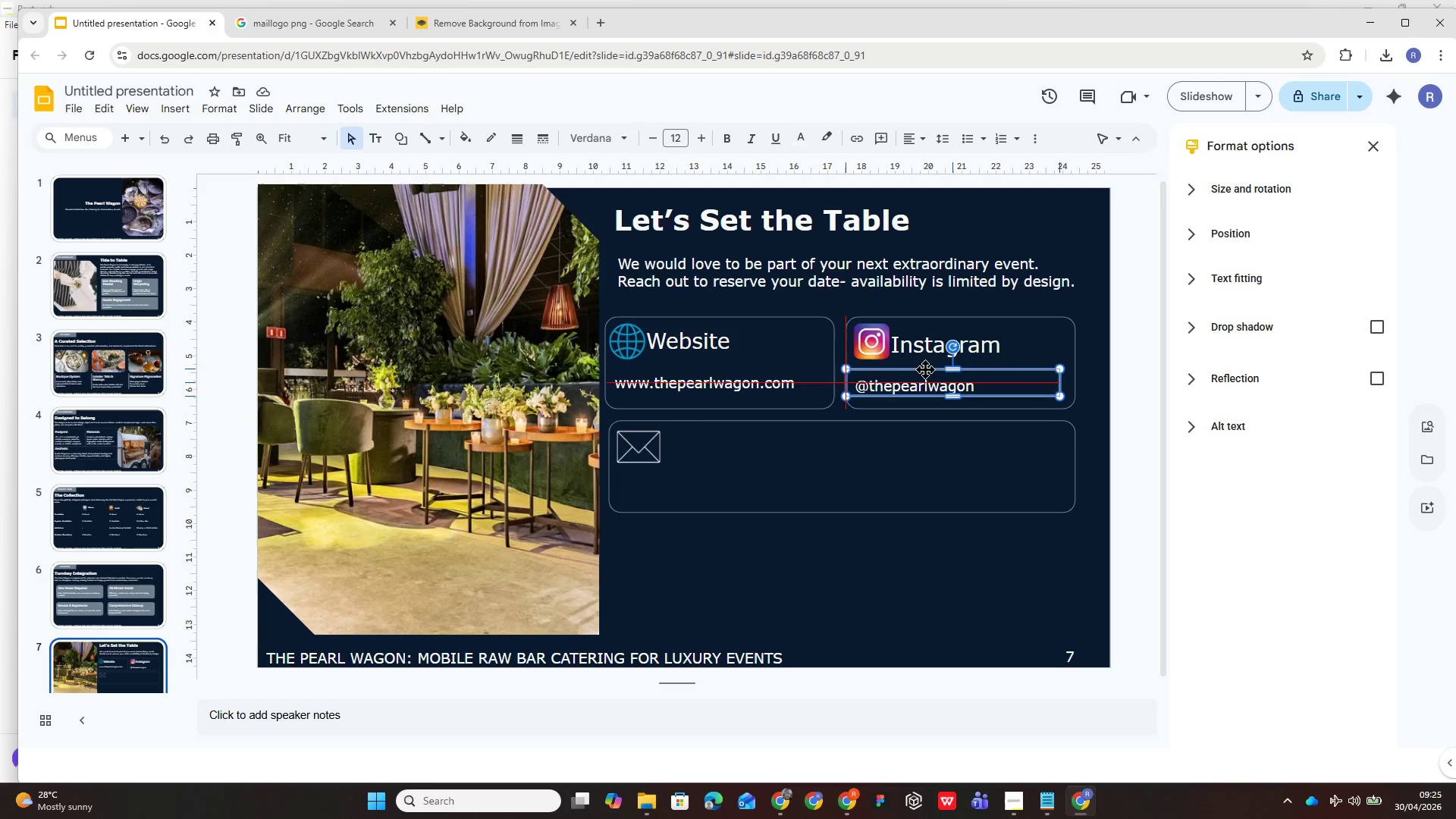 
wait(6.12)
 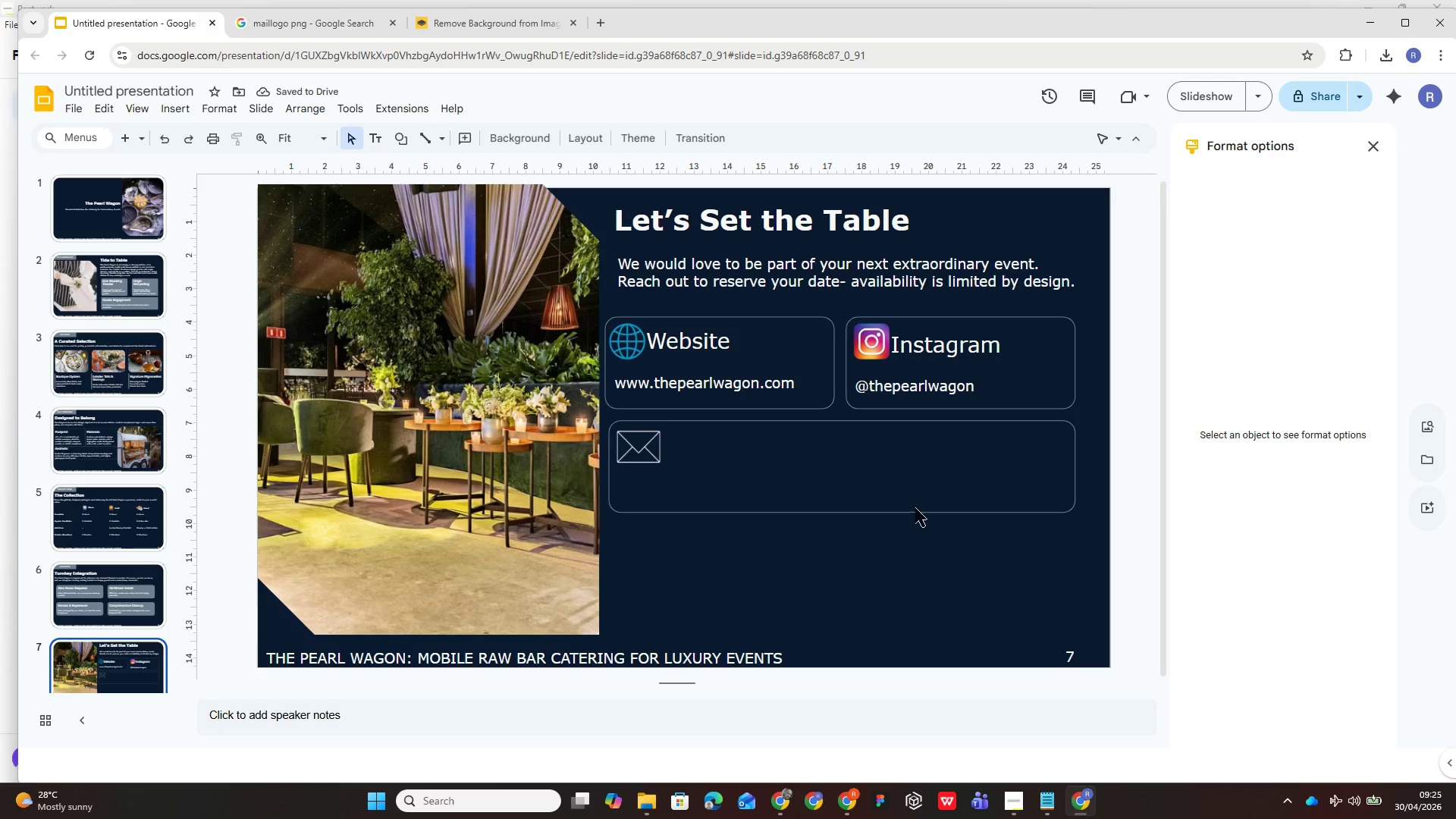 
left_click([786, 394])
 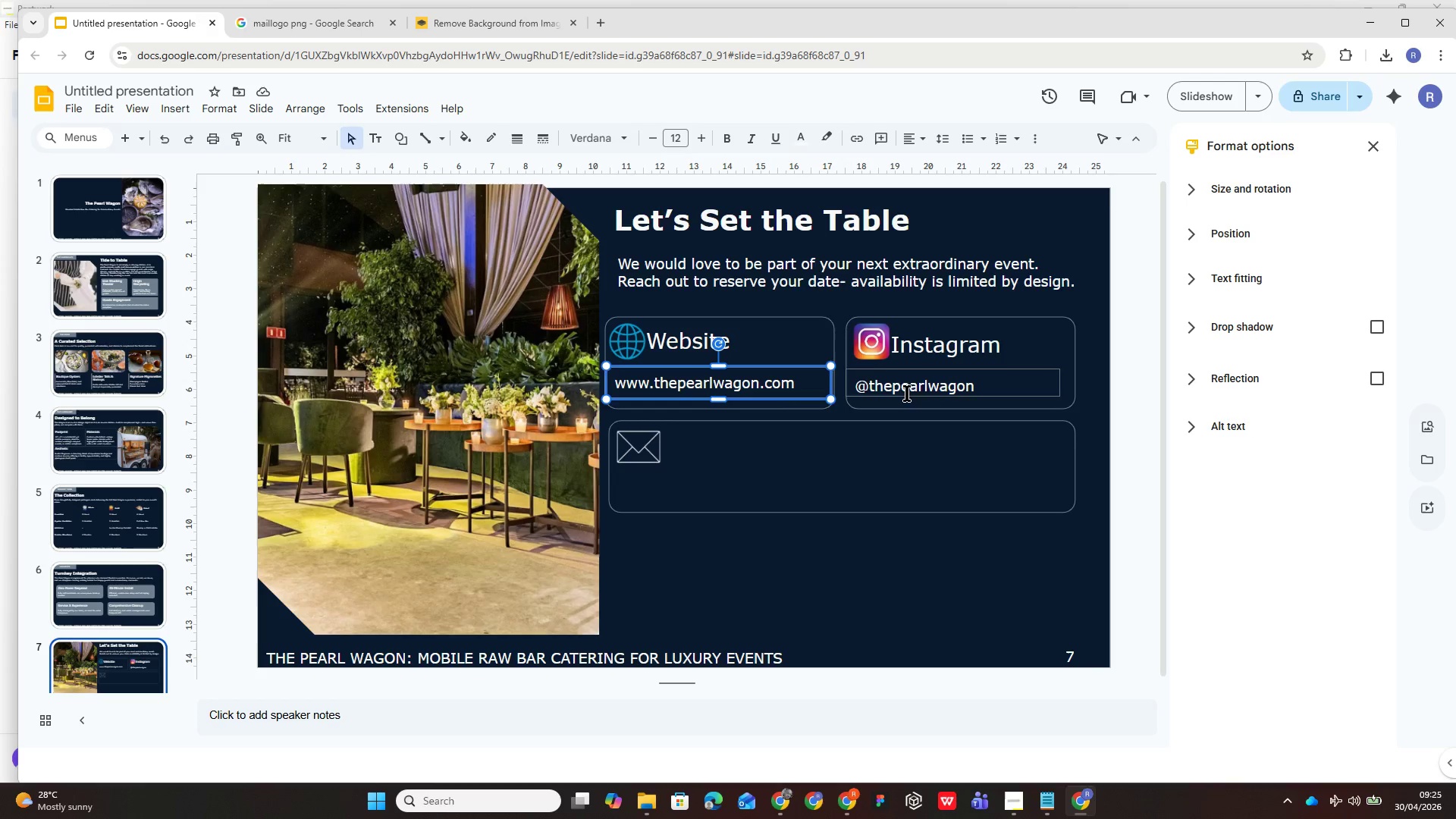 
left_click([935, 387])
 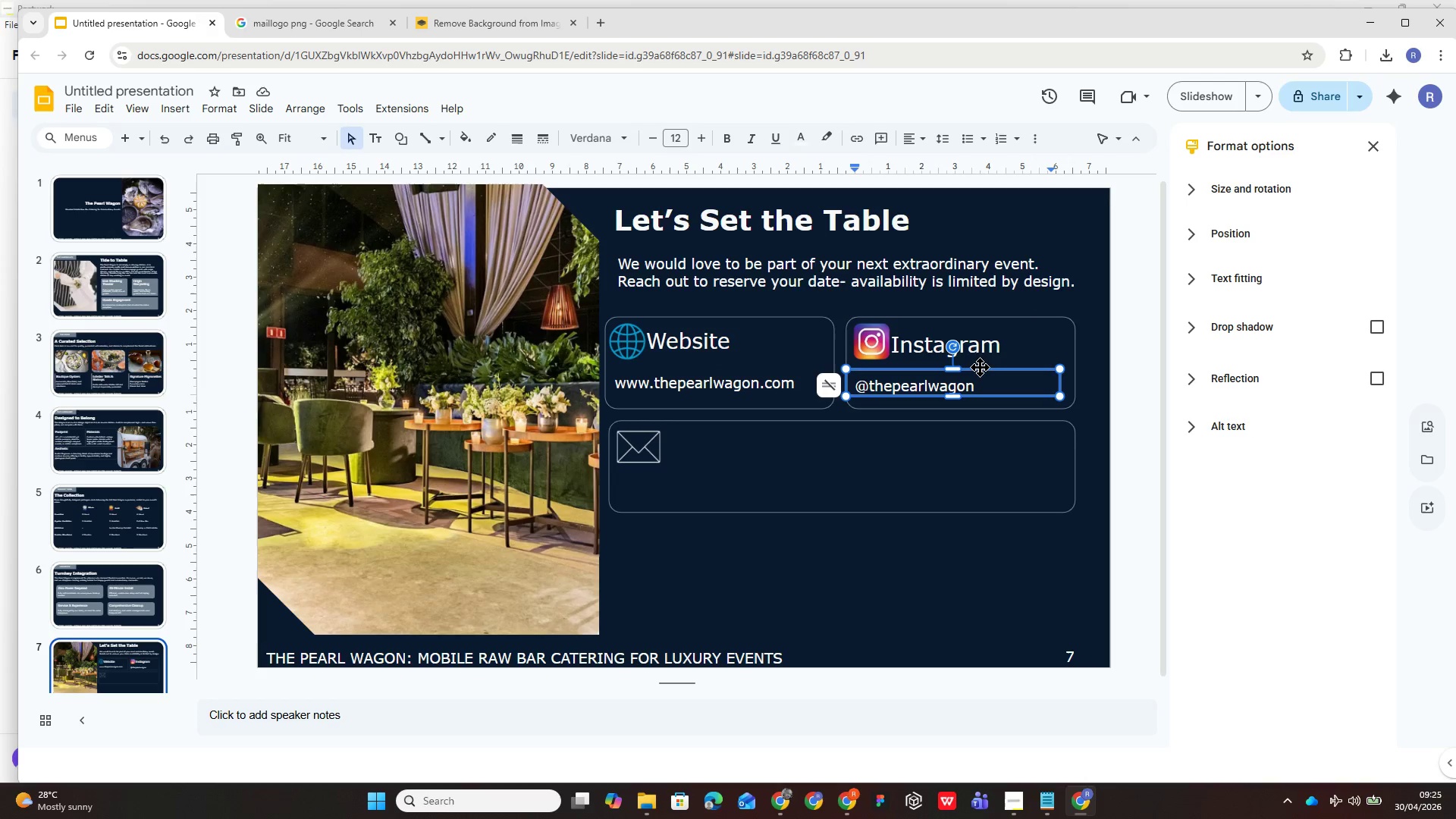 
left_click_drag(start_coordinate=[980, 369], to_coordinate=[979, 365])
 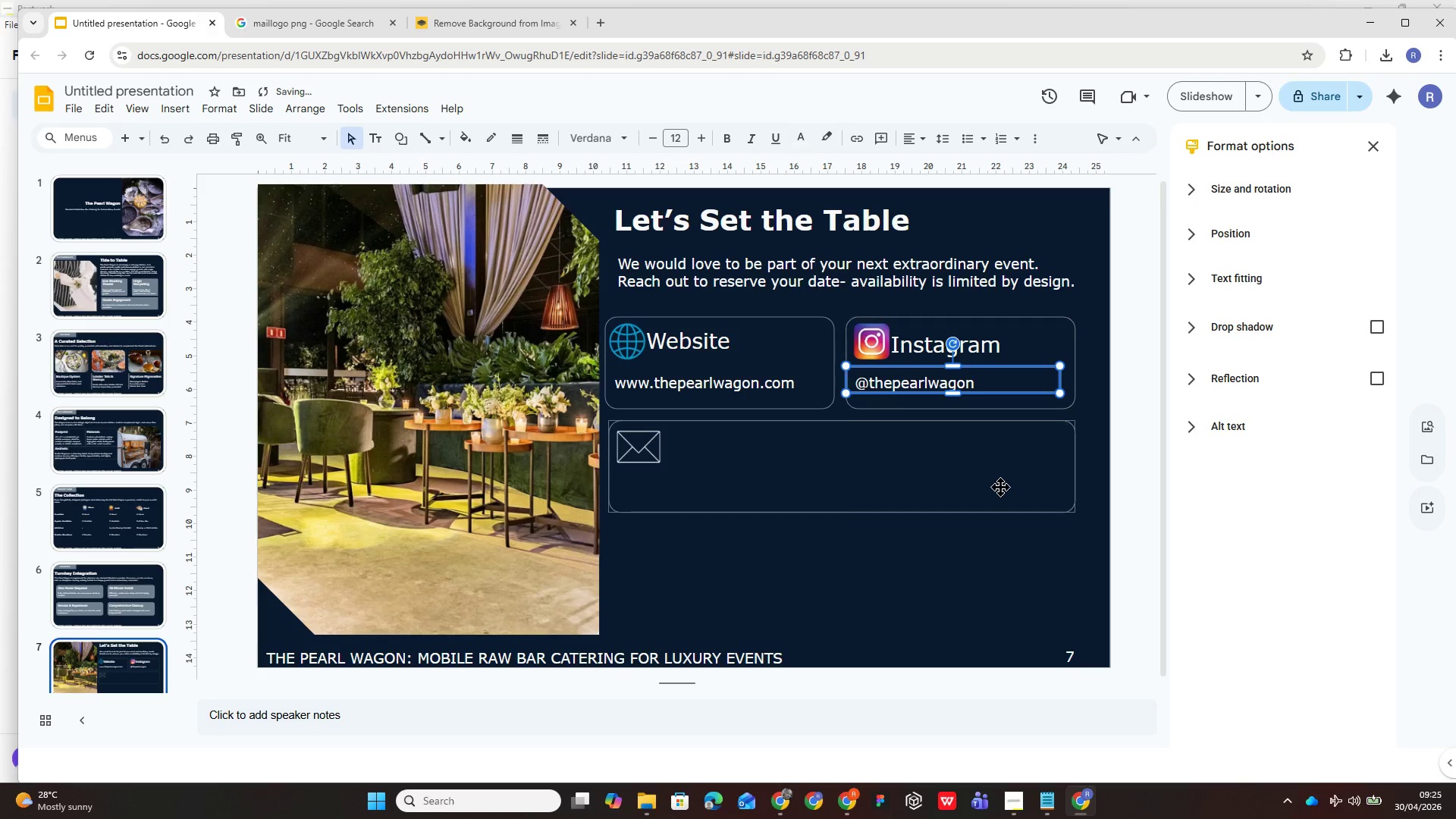 
left_click([1000, 487])
 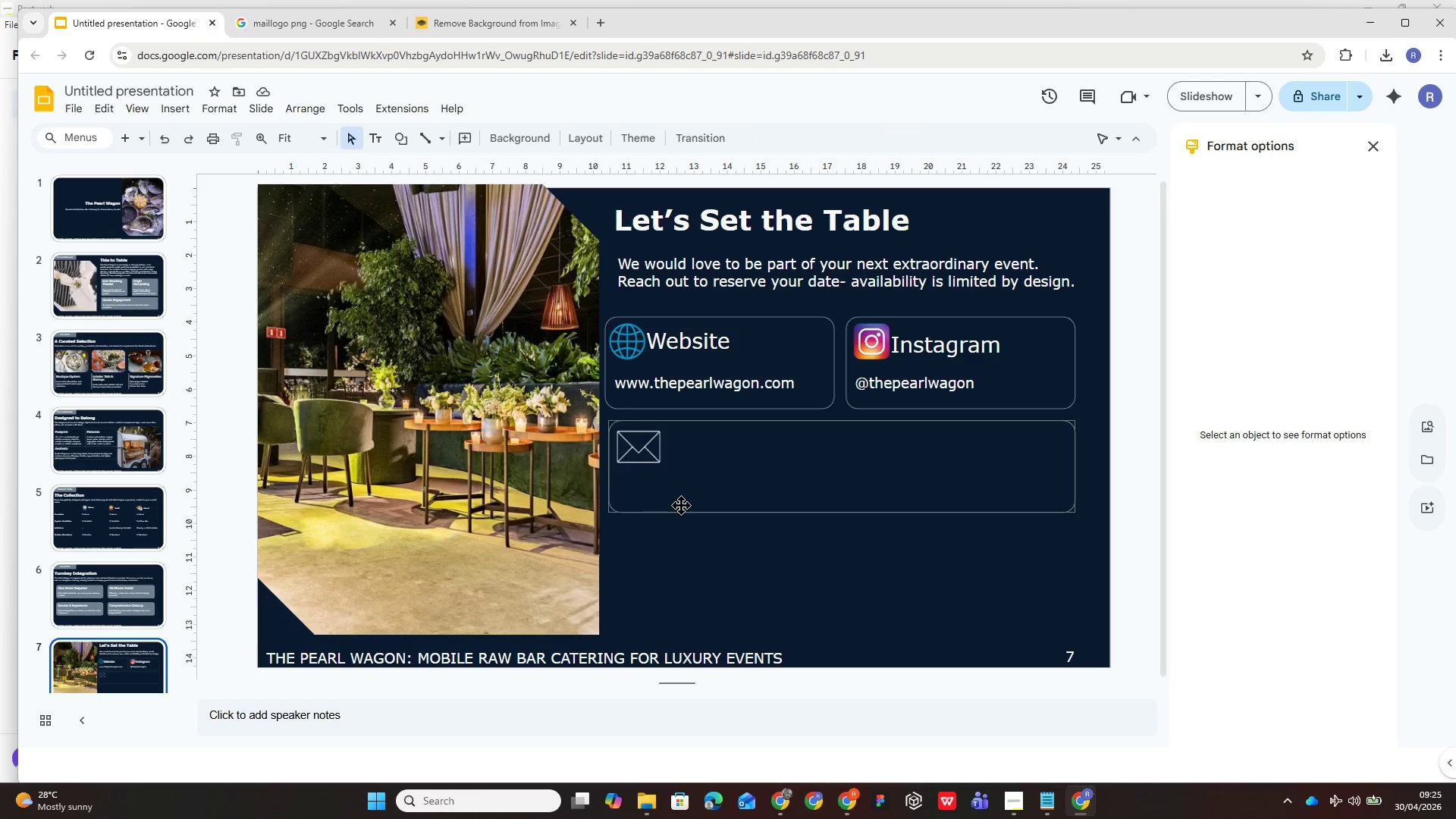 
wait(7.59)
 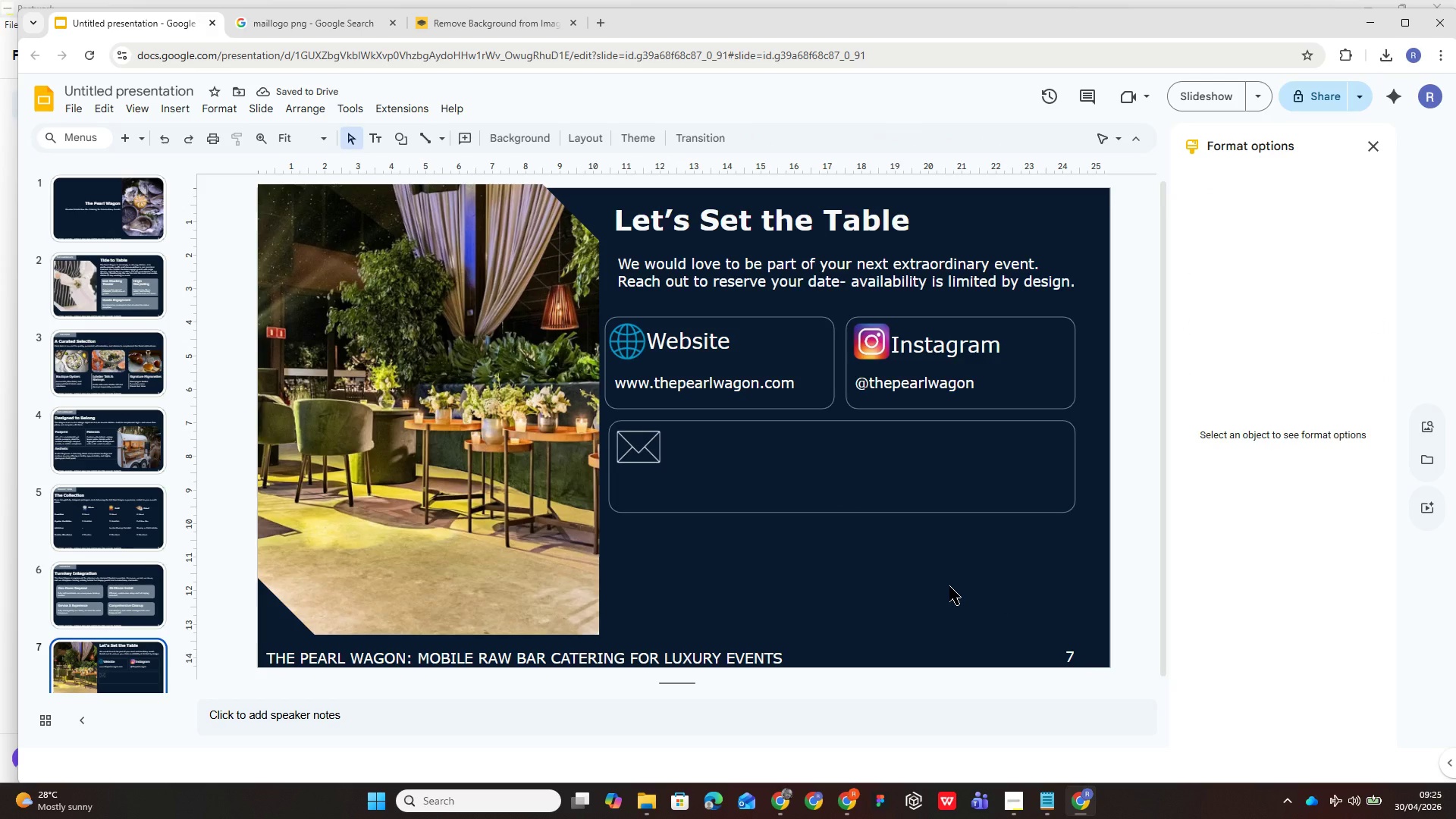 
left_click([375, 143])
 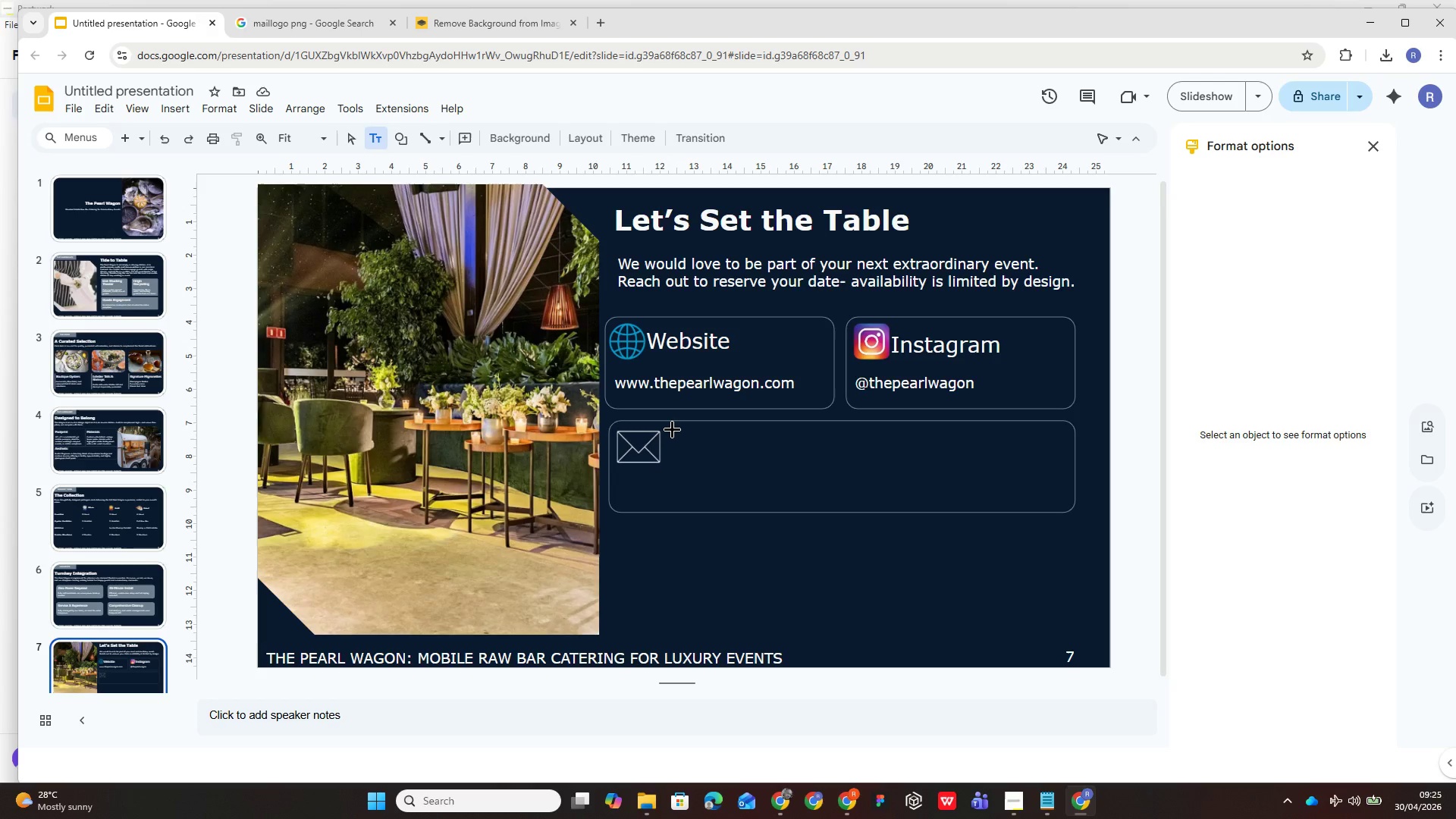 
left_click_drag(start_coordinate=[667, 425], to_coordinate=[830, 461])
 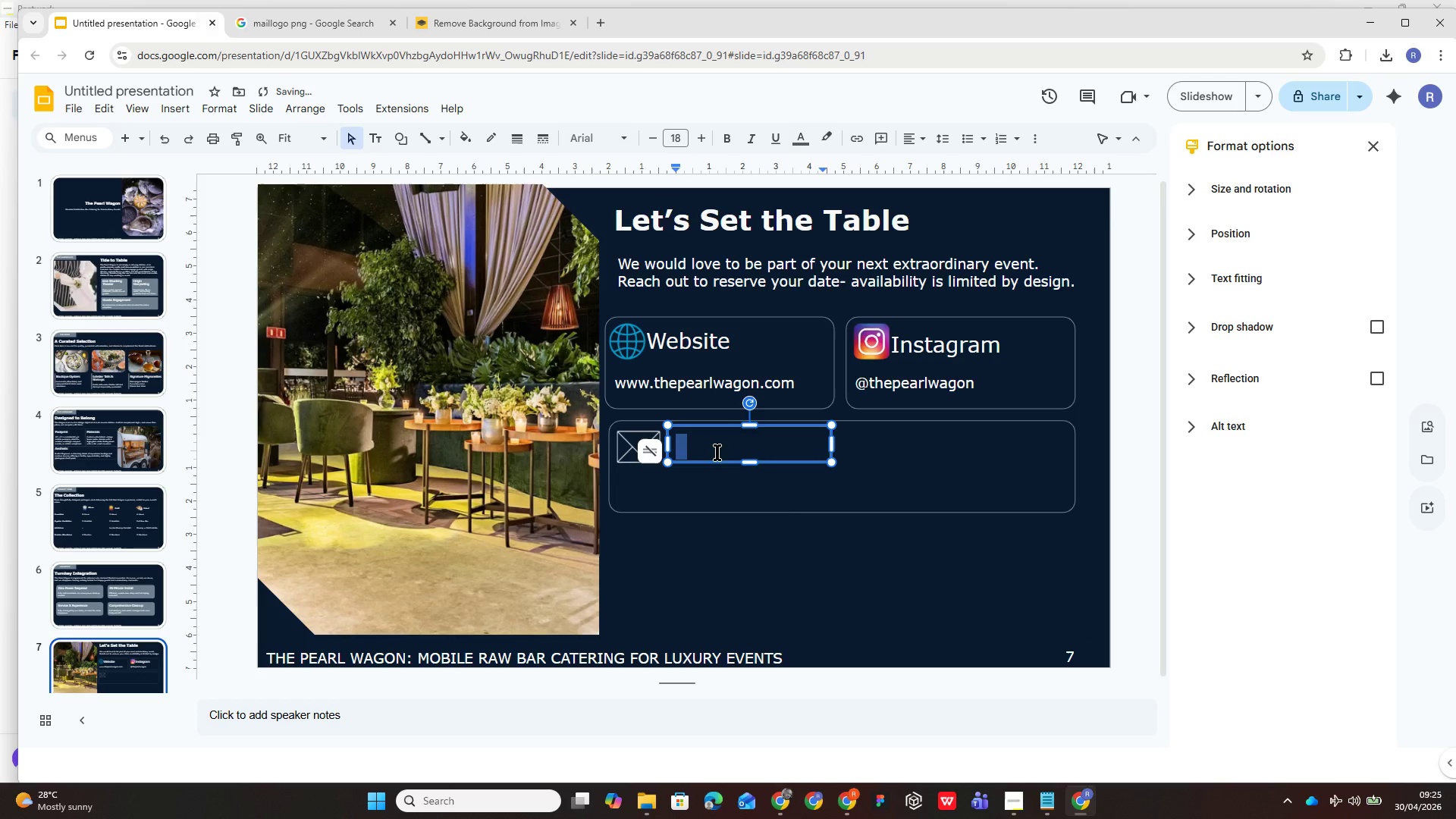 
left_click([717, 452])
 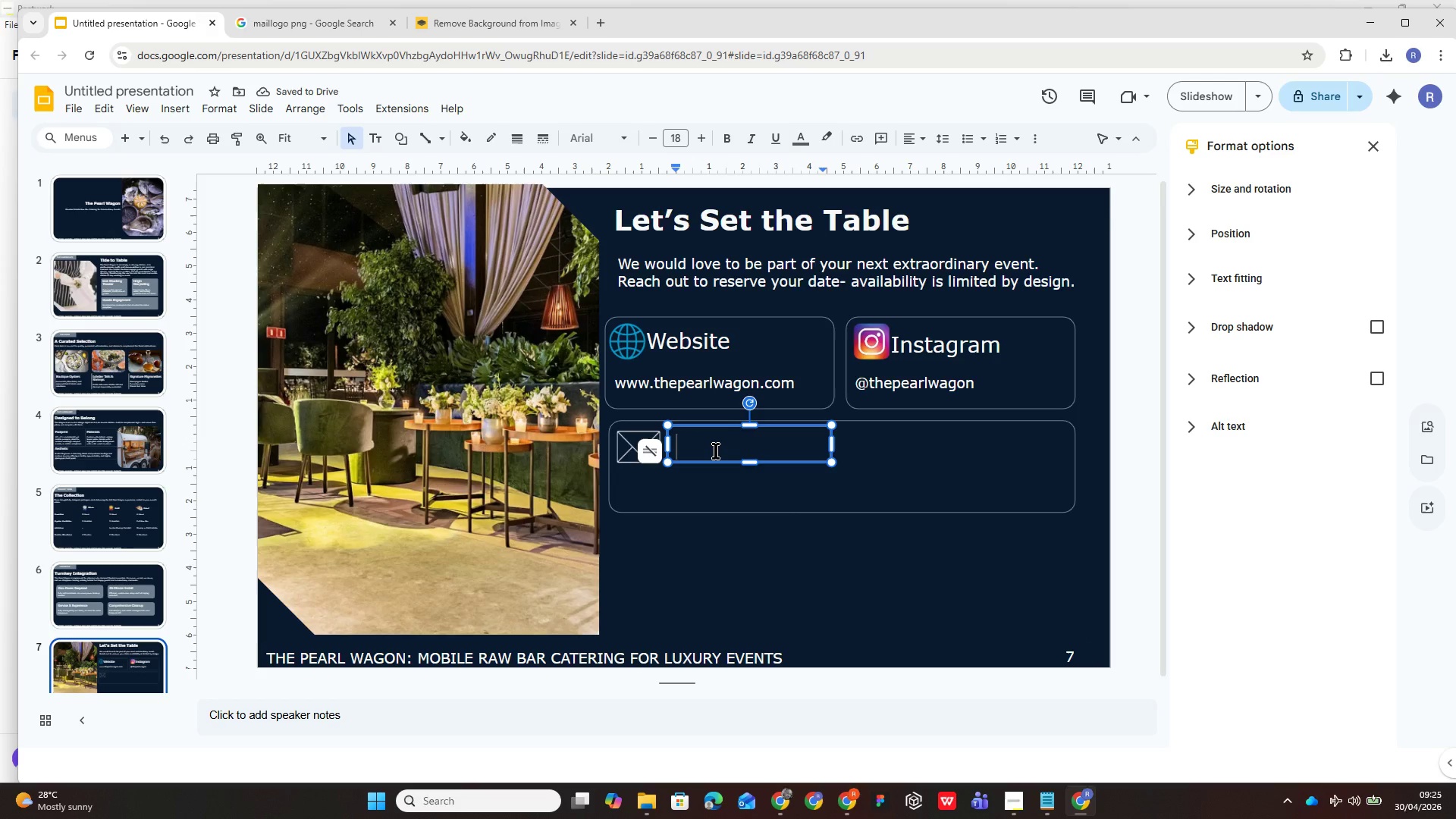 
type(EmailQ)
key(Backspace)
 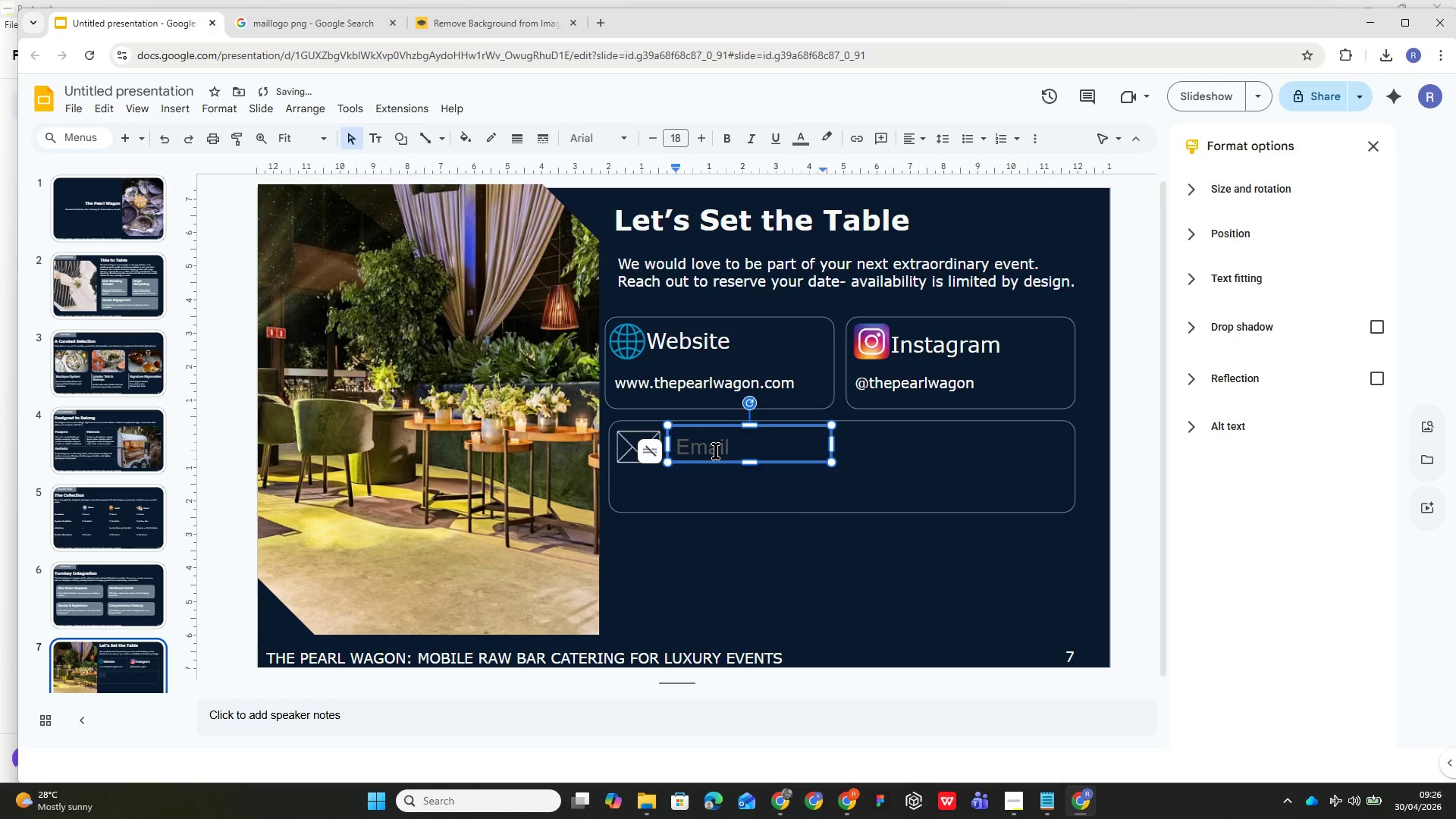 
 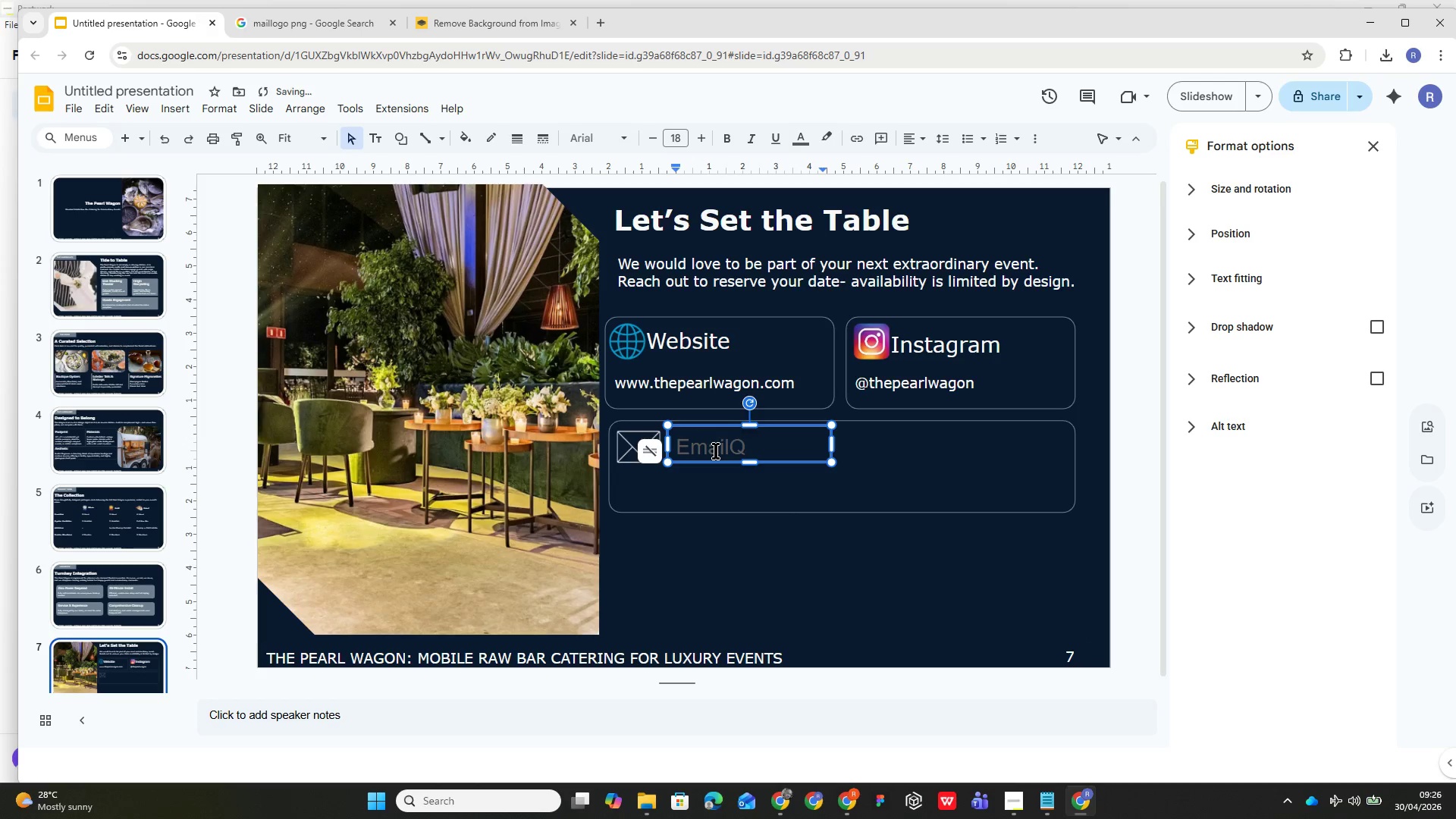 
hold_key(key=ShiftLeft, duration=2.16)
 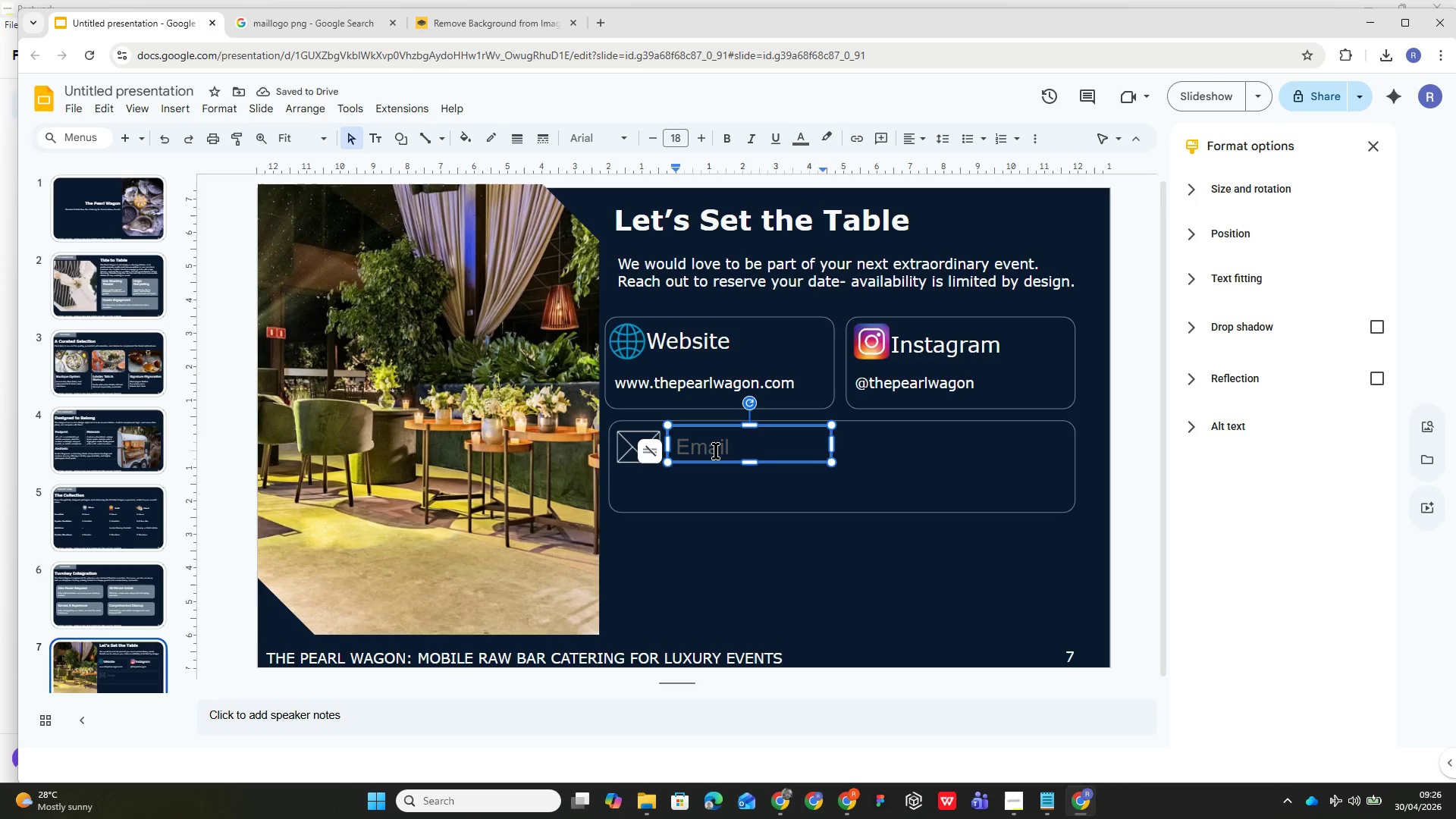 
key(Control+A)
 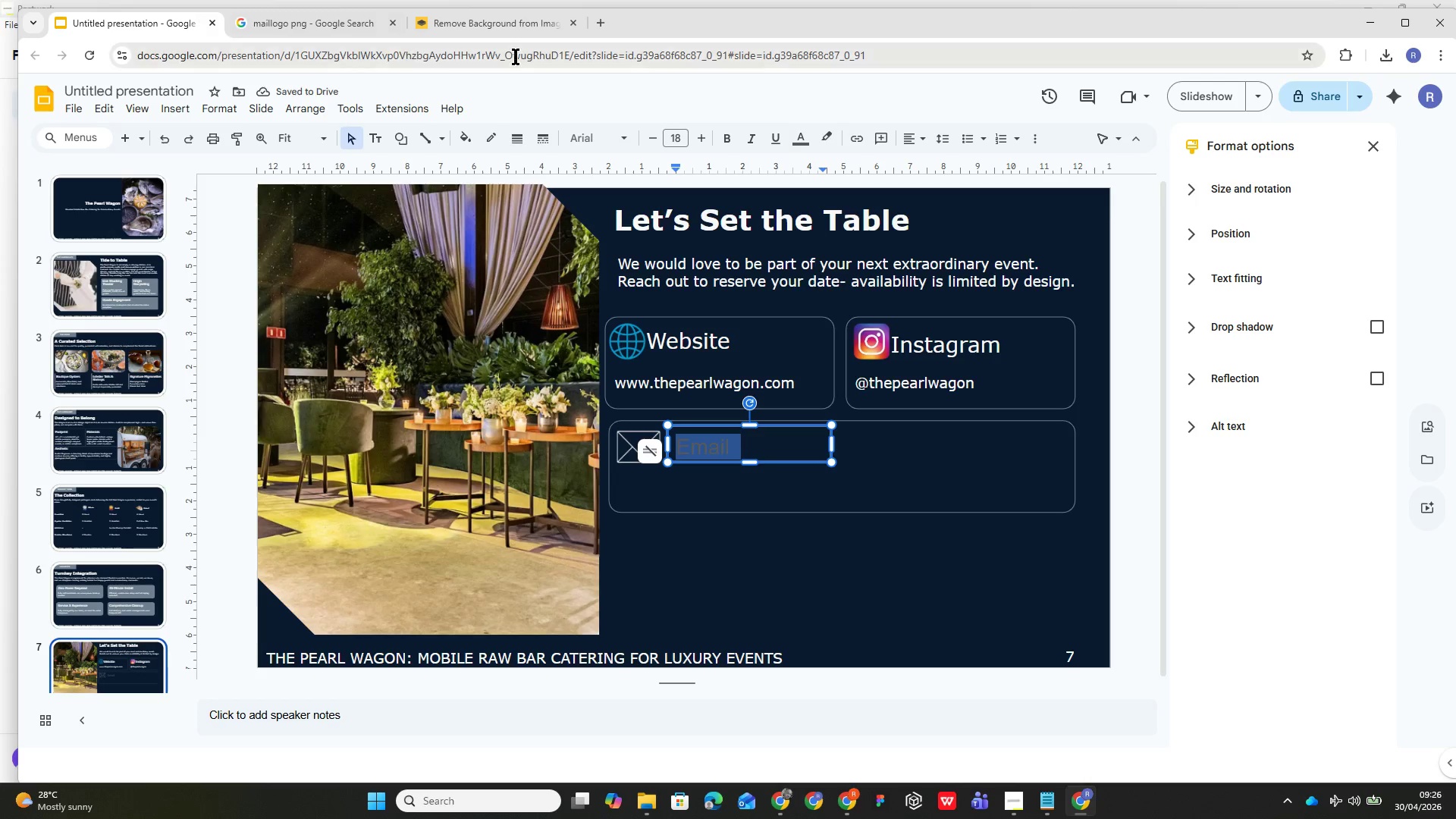 
left_click([611, 140])
 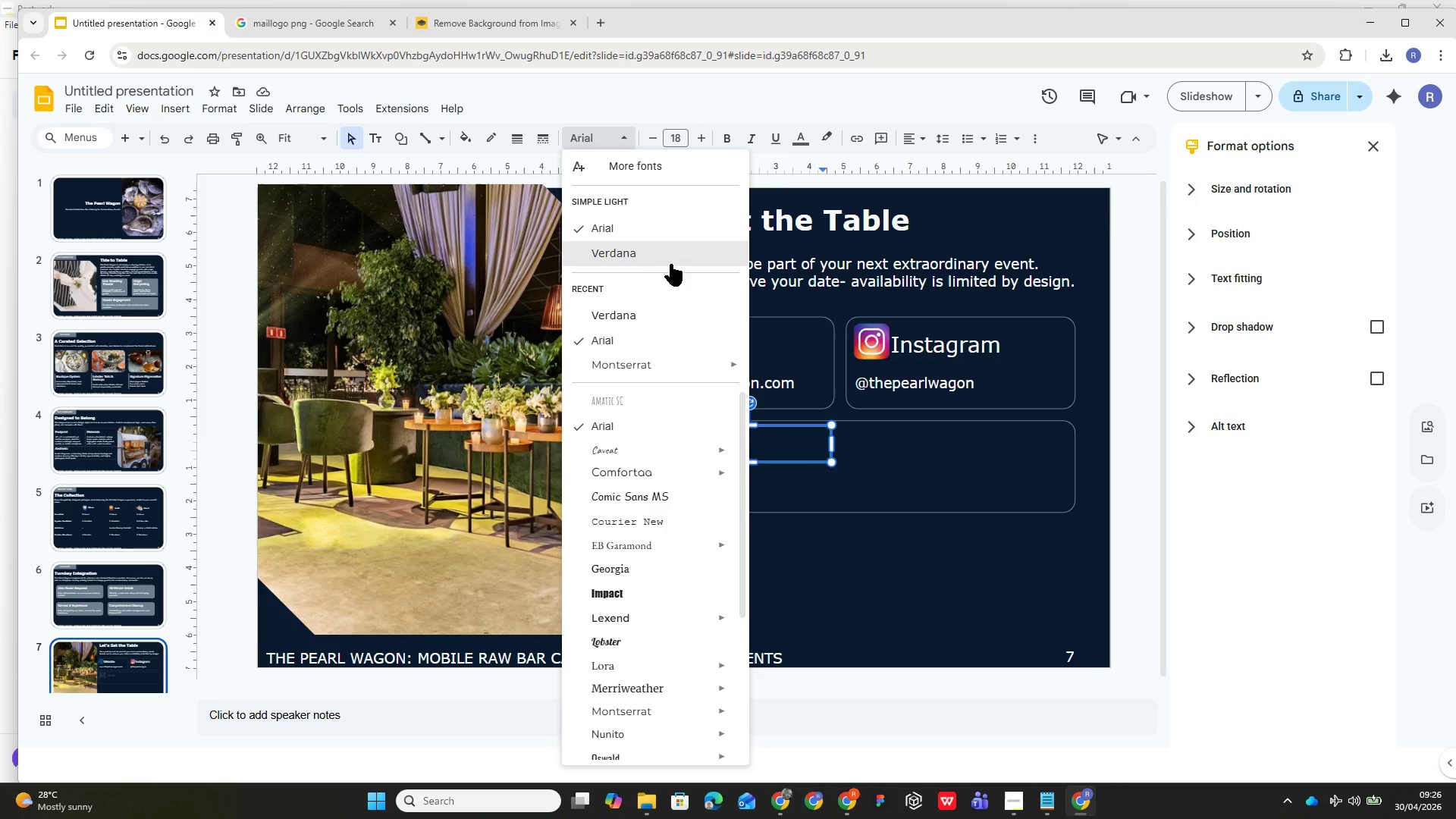 
left_click([675, 255])
 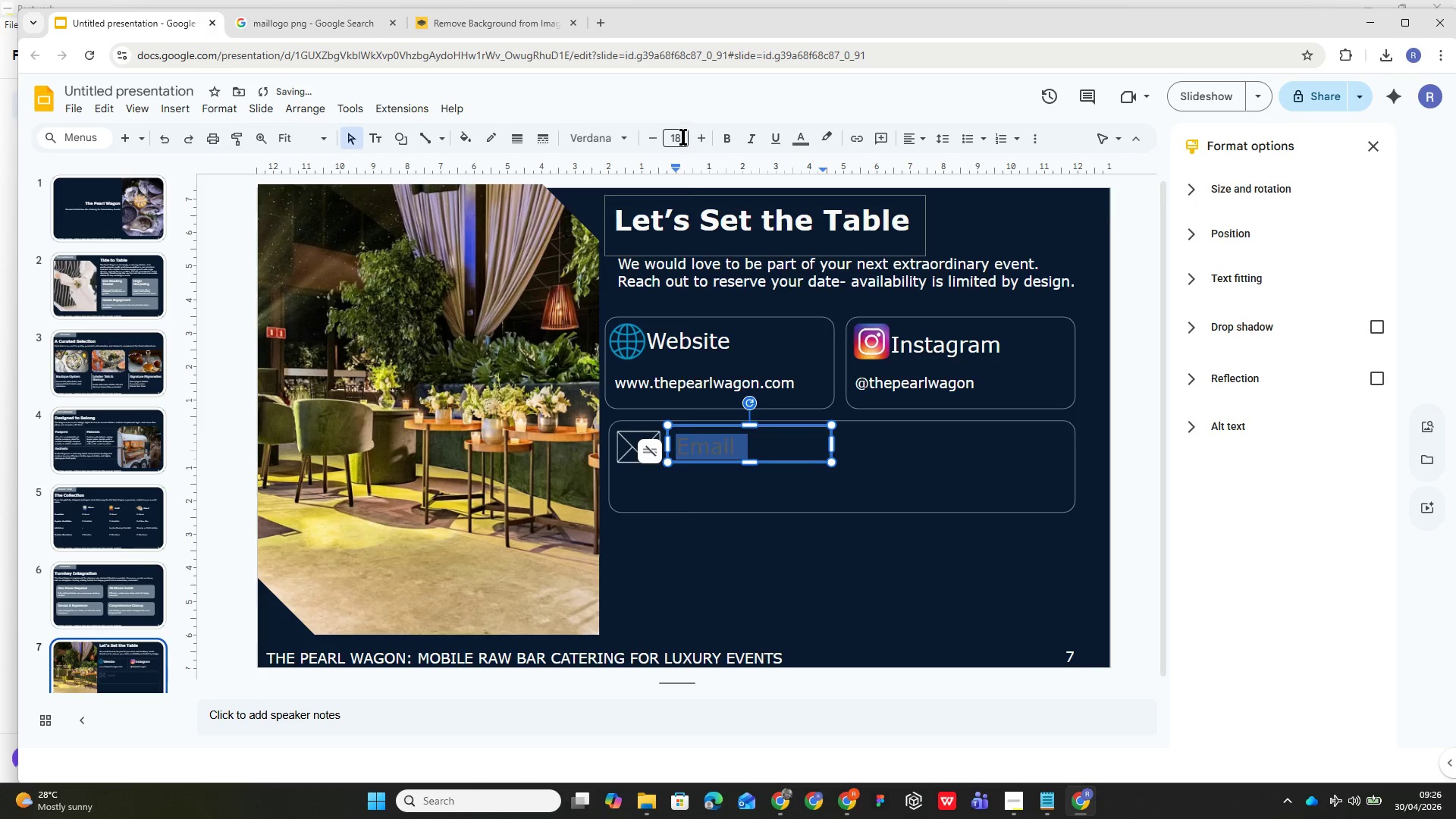 
left_click([683, 136])
 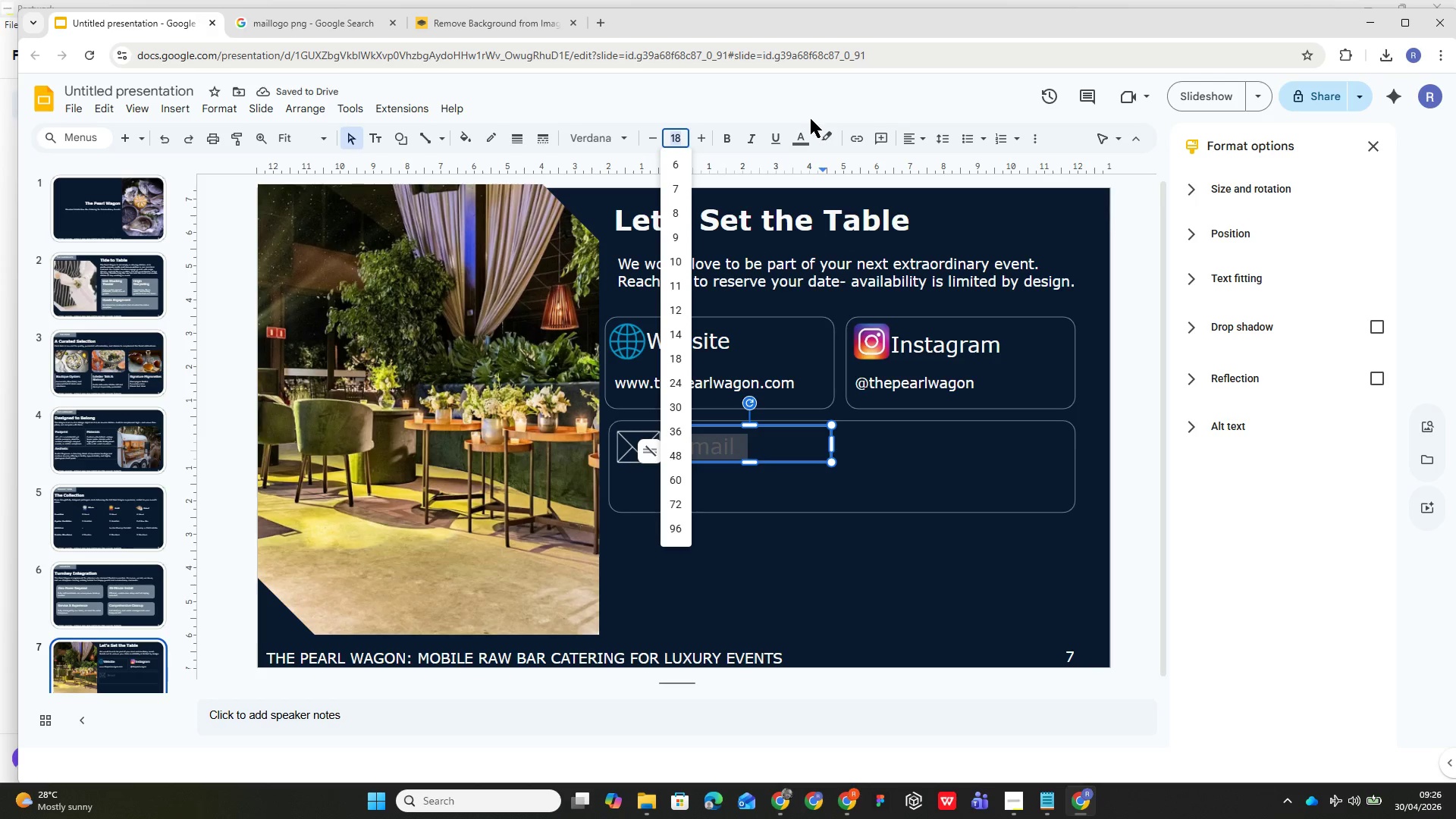 
left_click([796, 136])
 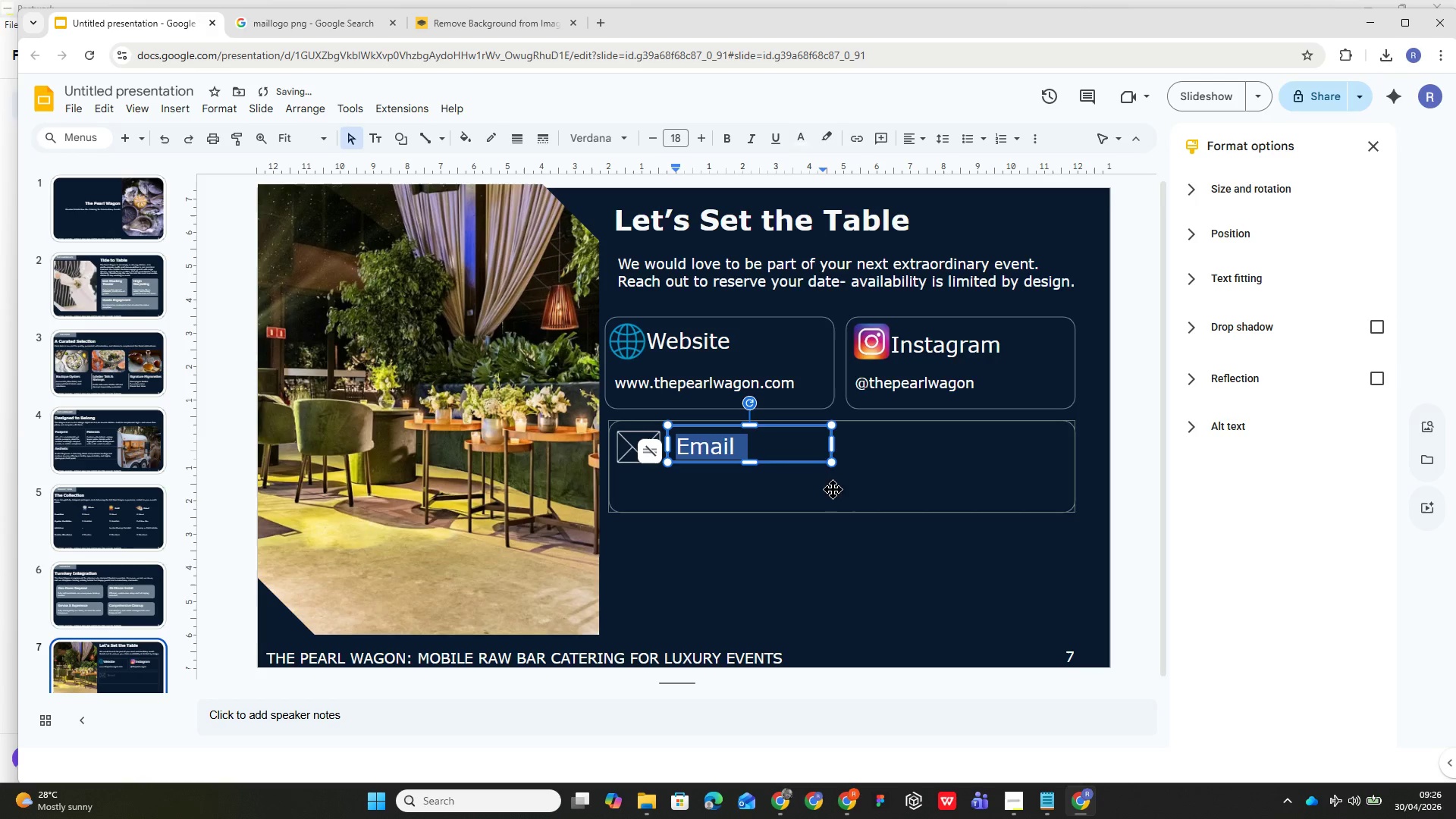 
left_click_drag(start_coordinate=[831, 447], to_coordinate=[746, 460])
 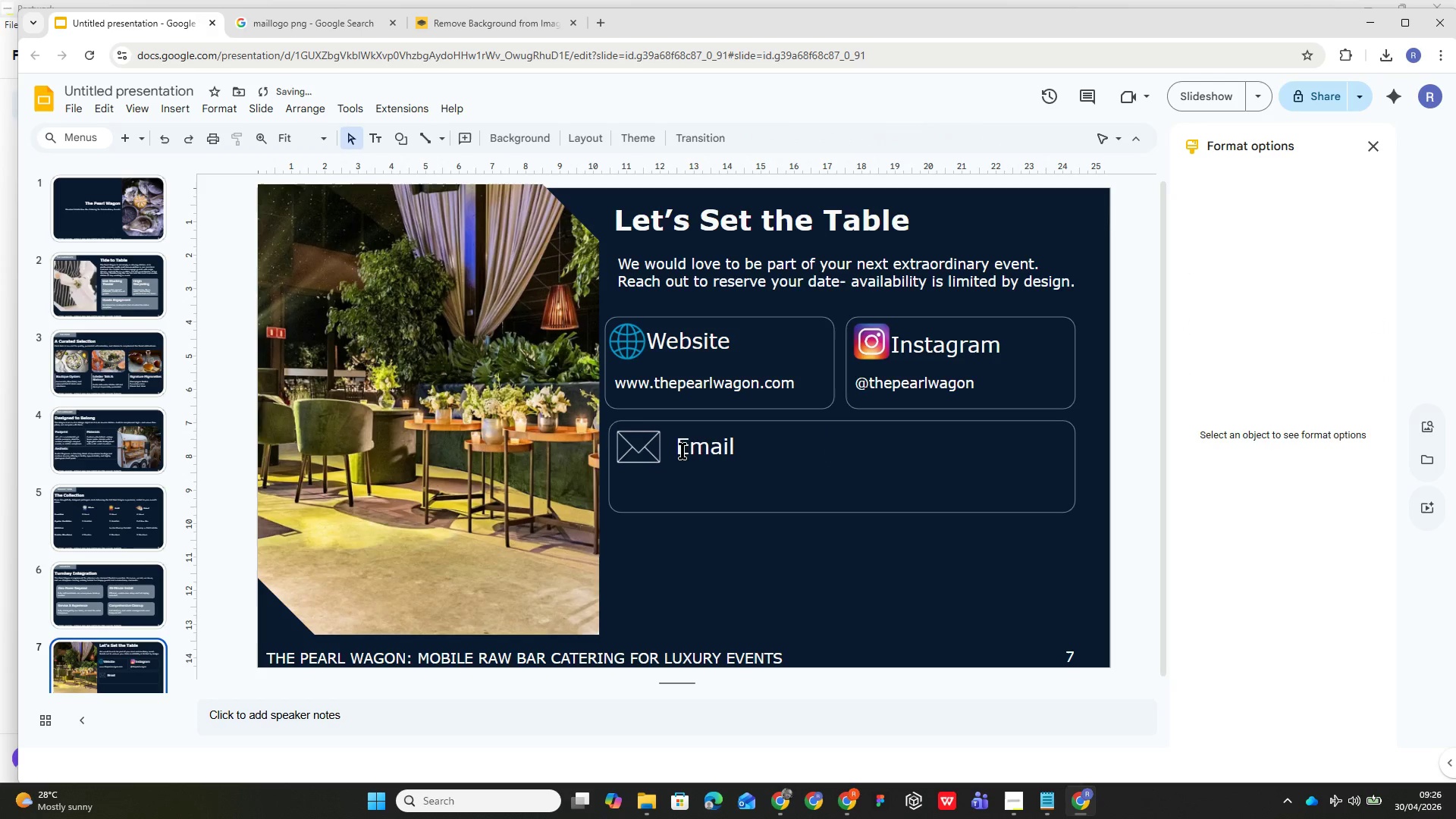 
left_click([684, 449])
 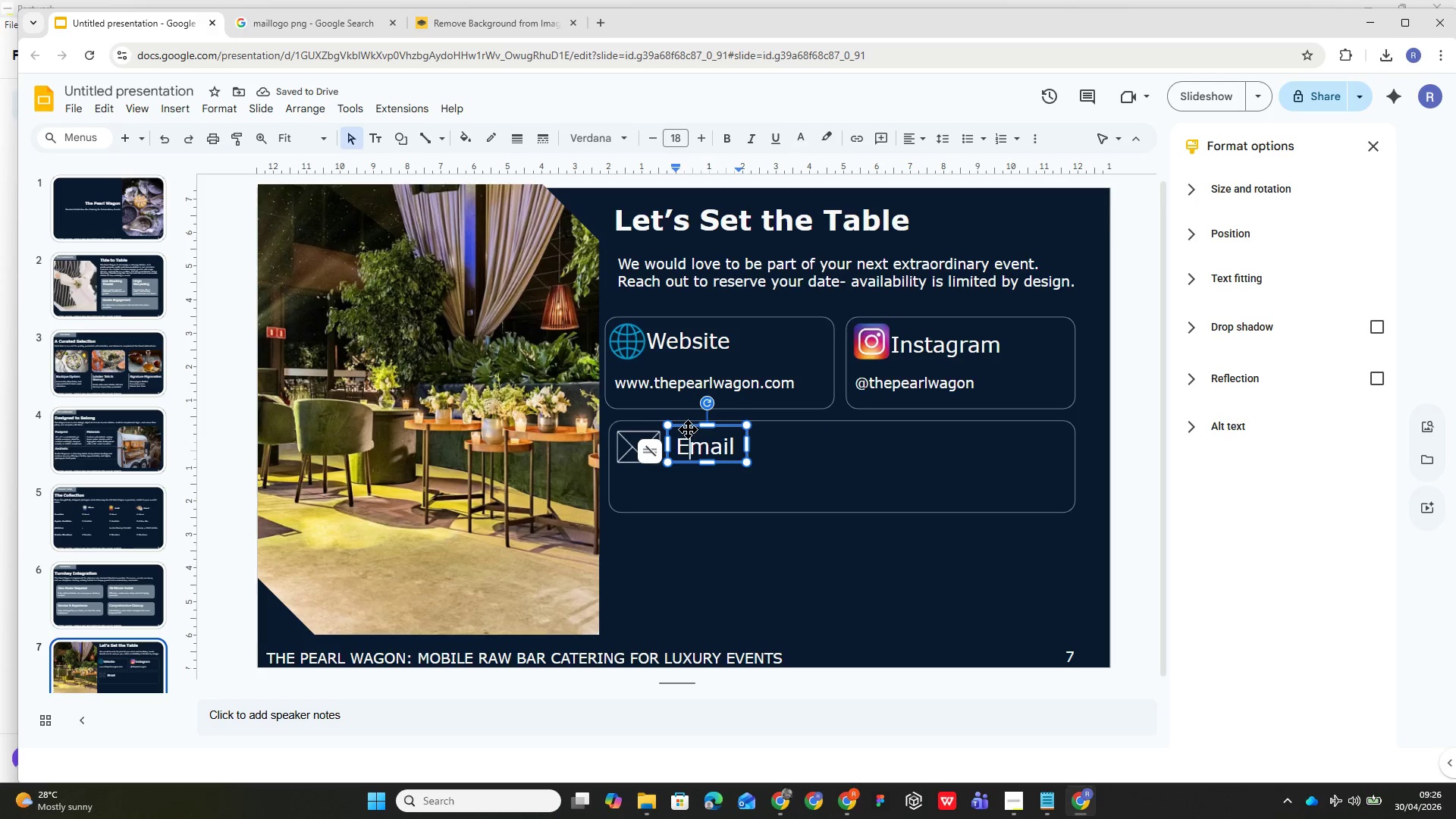 
left_click_drag(start_coordinate=[688, 428], to_coordinate=[671, 435])
 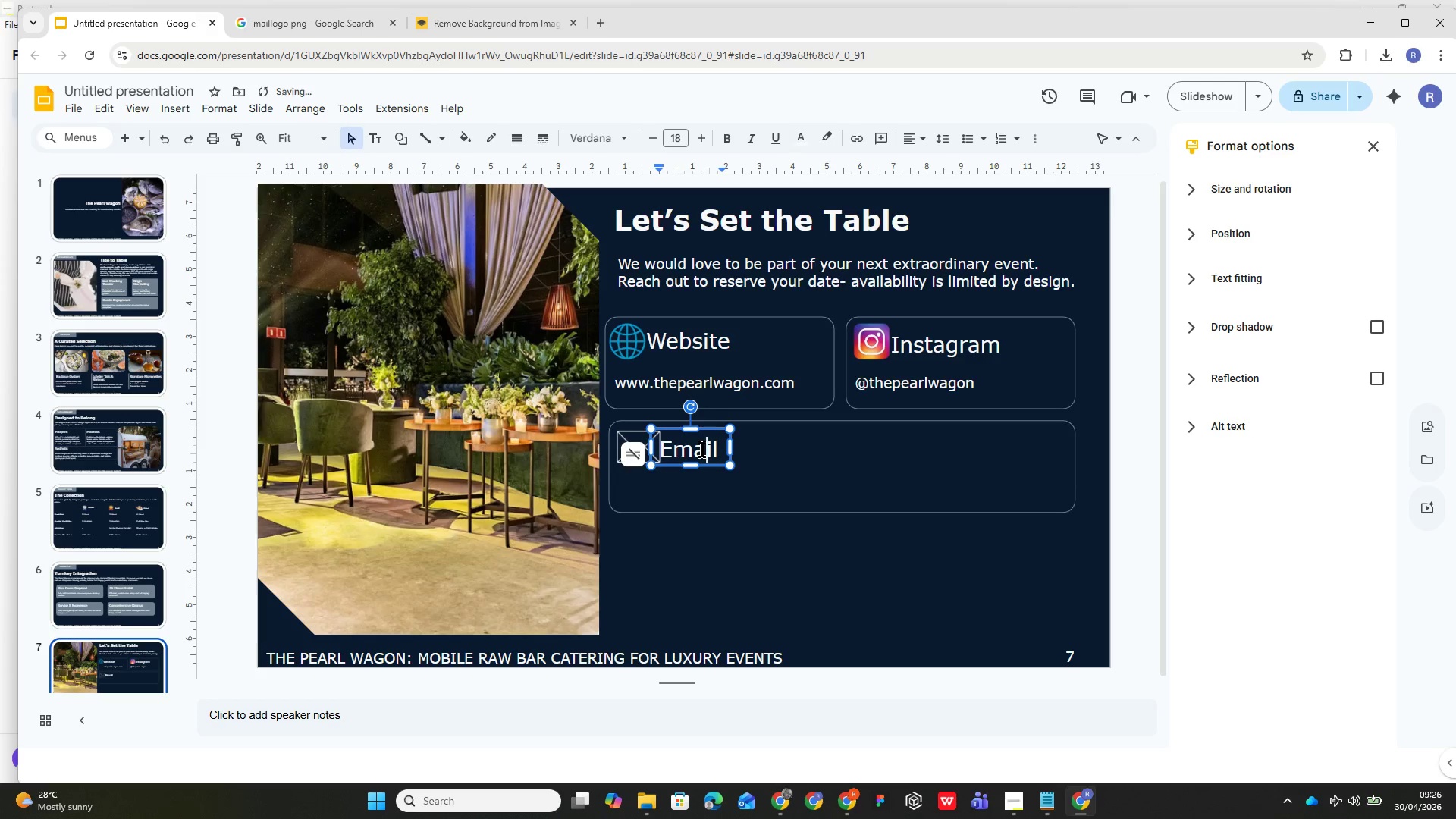 
left_click_drag(start_coordinate=[711, 431], to_coordinate=[715, 431])
 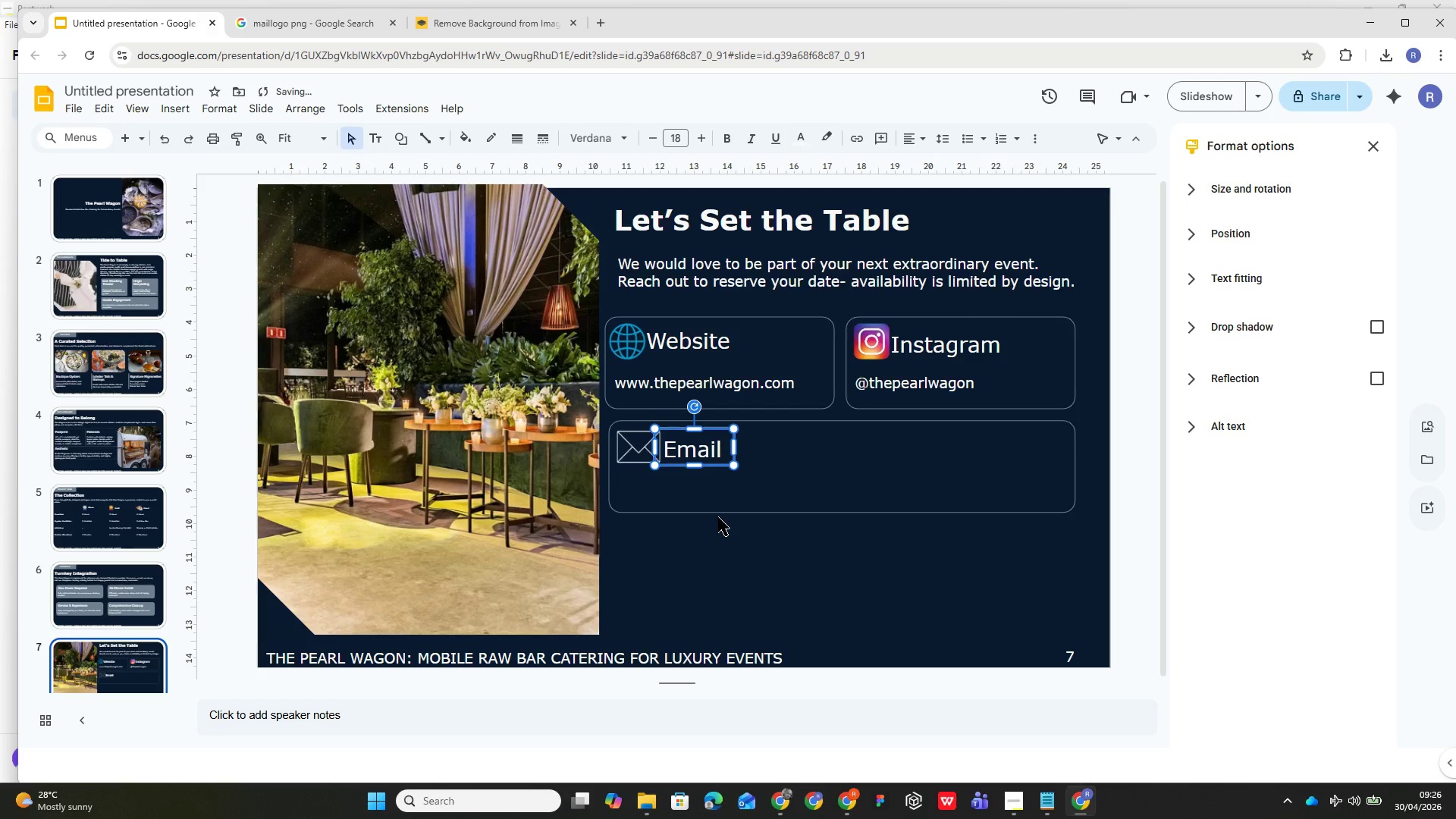 
key(ArrowDown)
 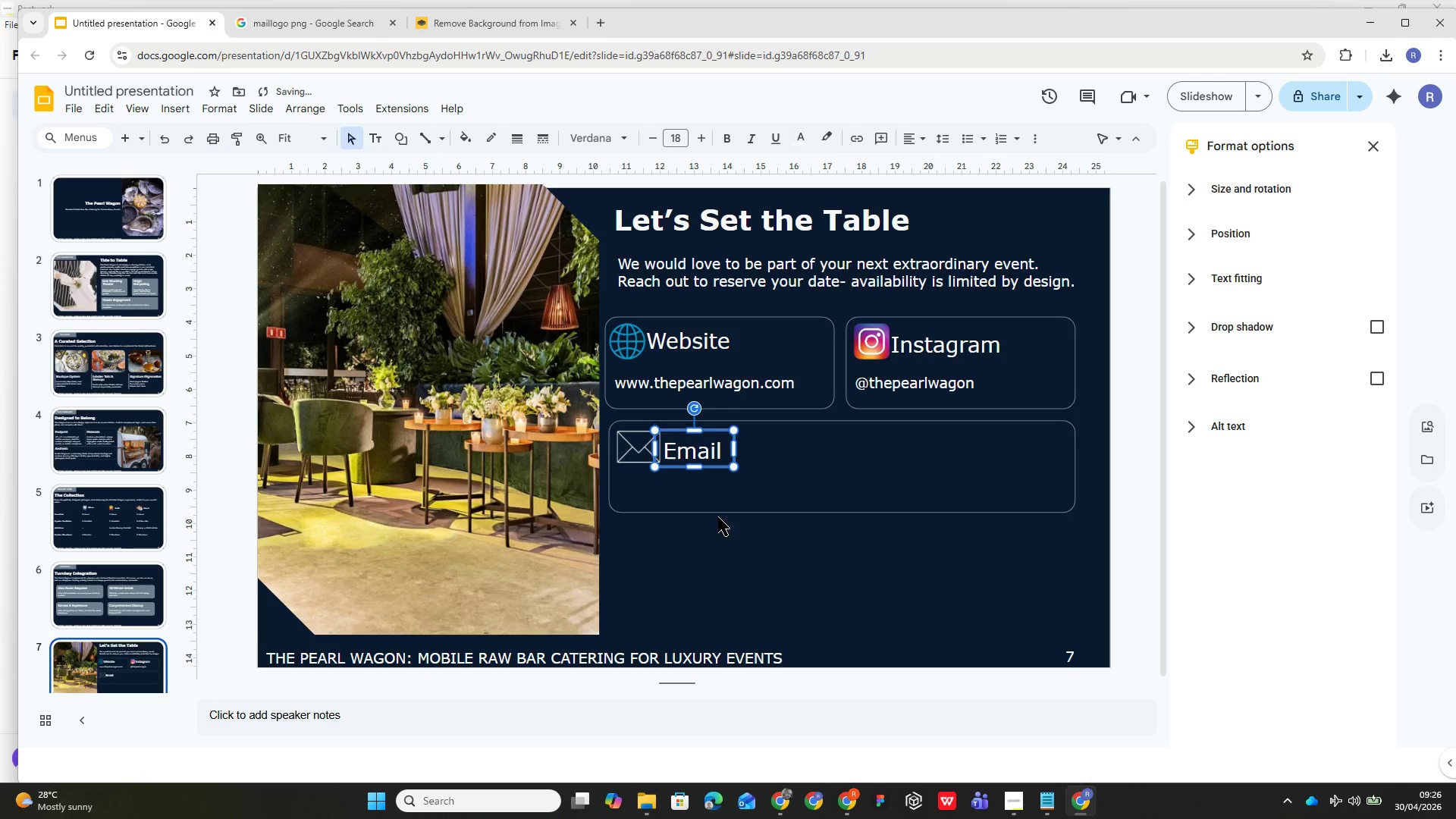 
key(ArrowDown)
 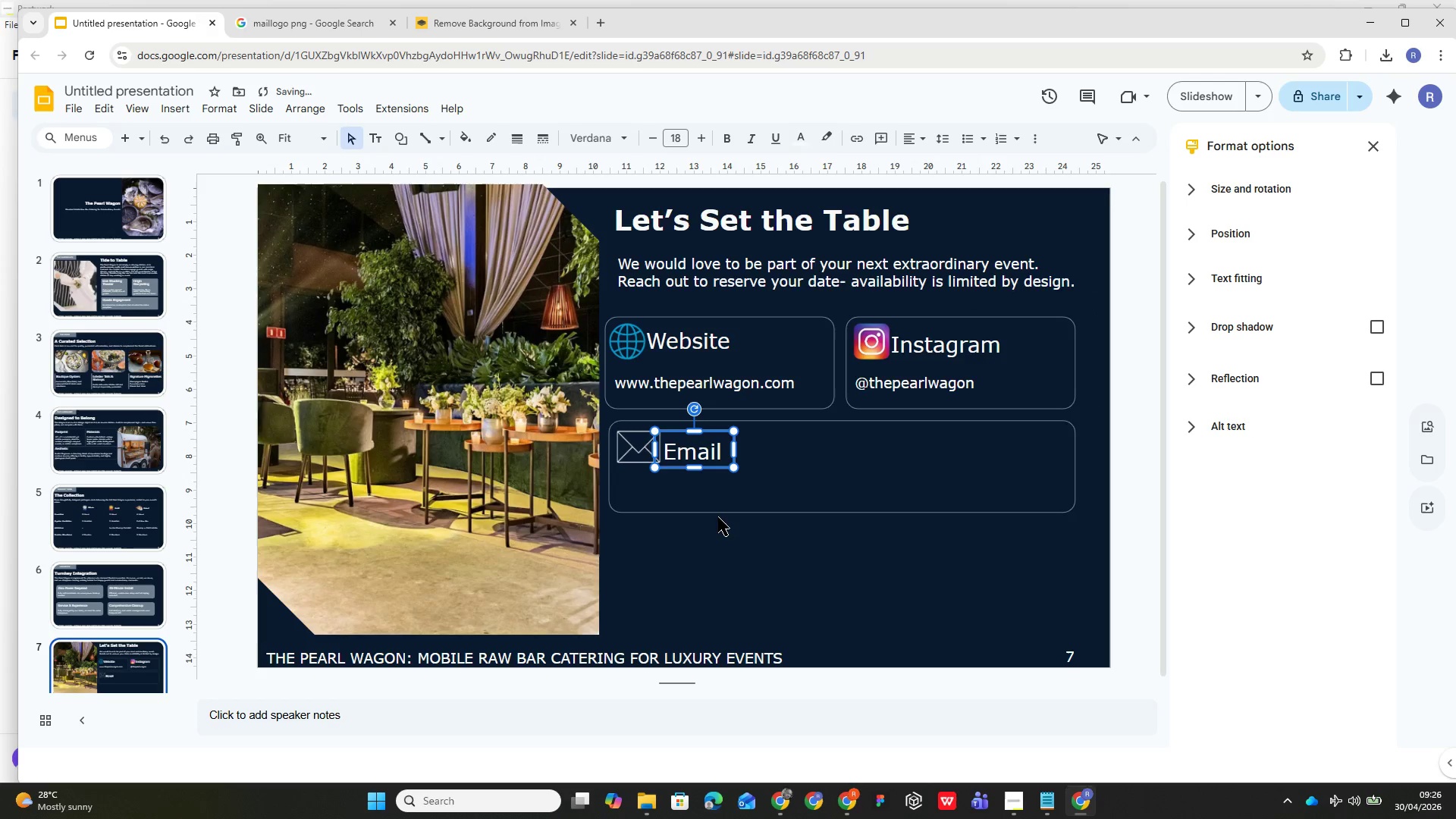 
key(ArrowDown)
 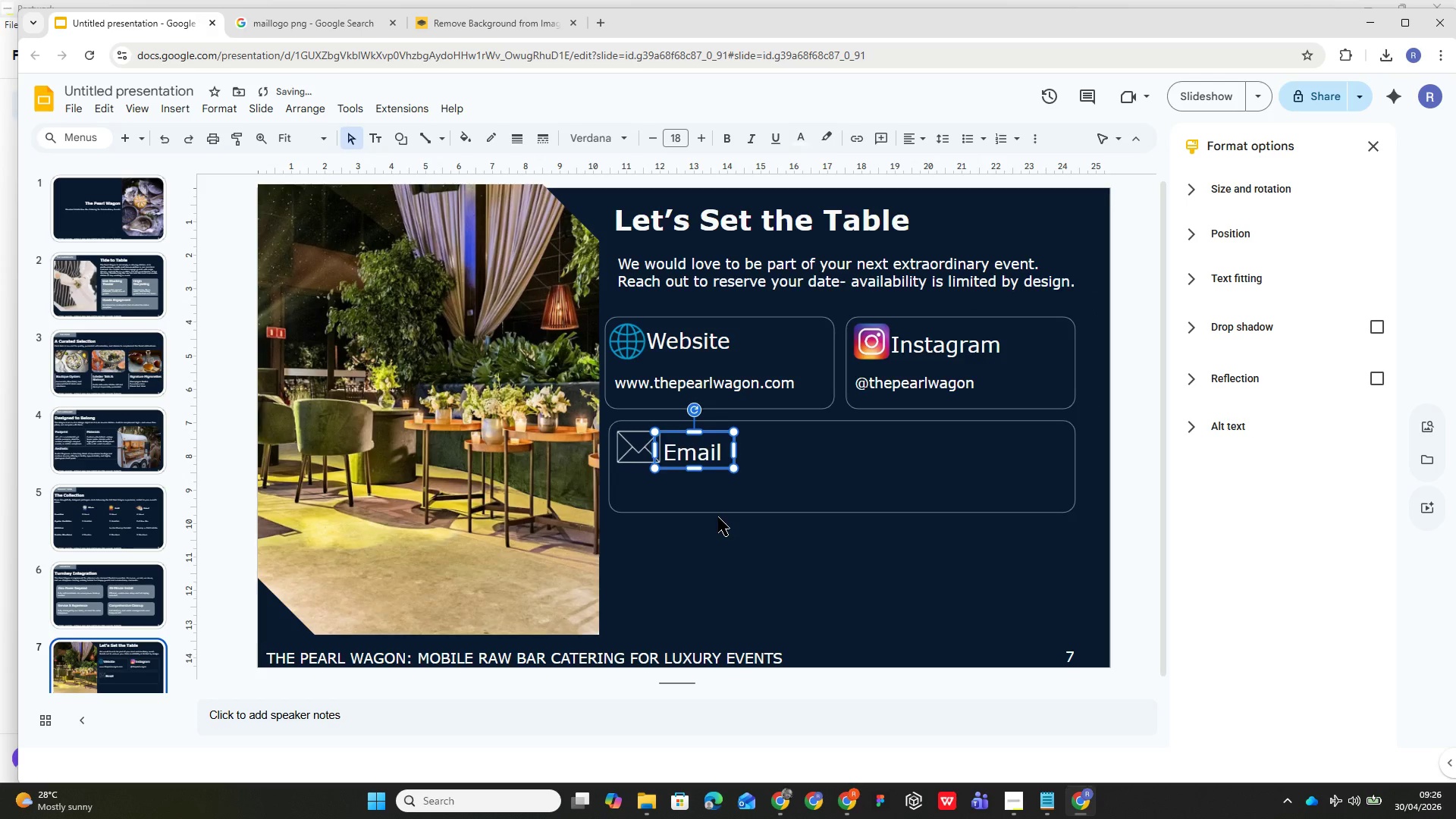 
key(ArrowDown)
 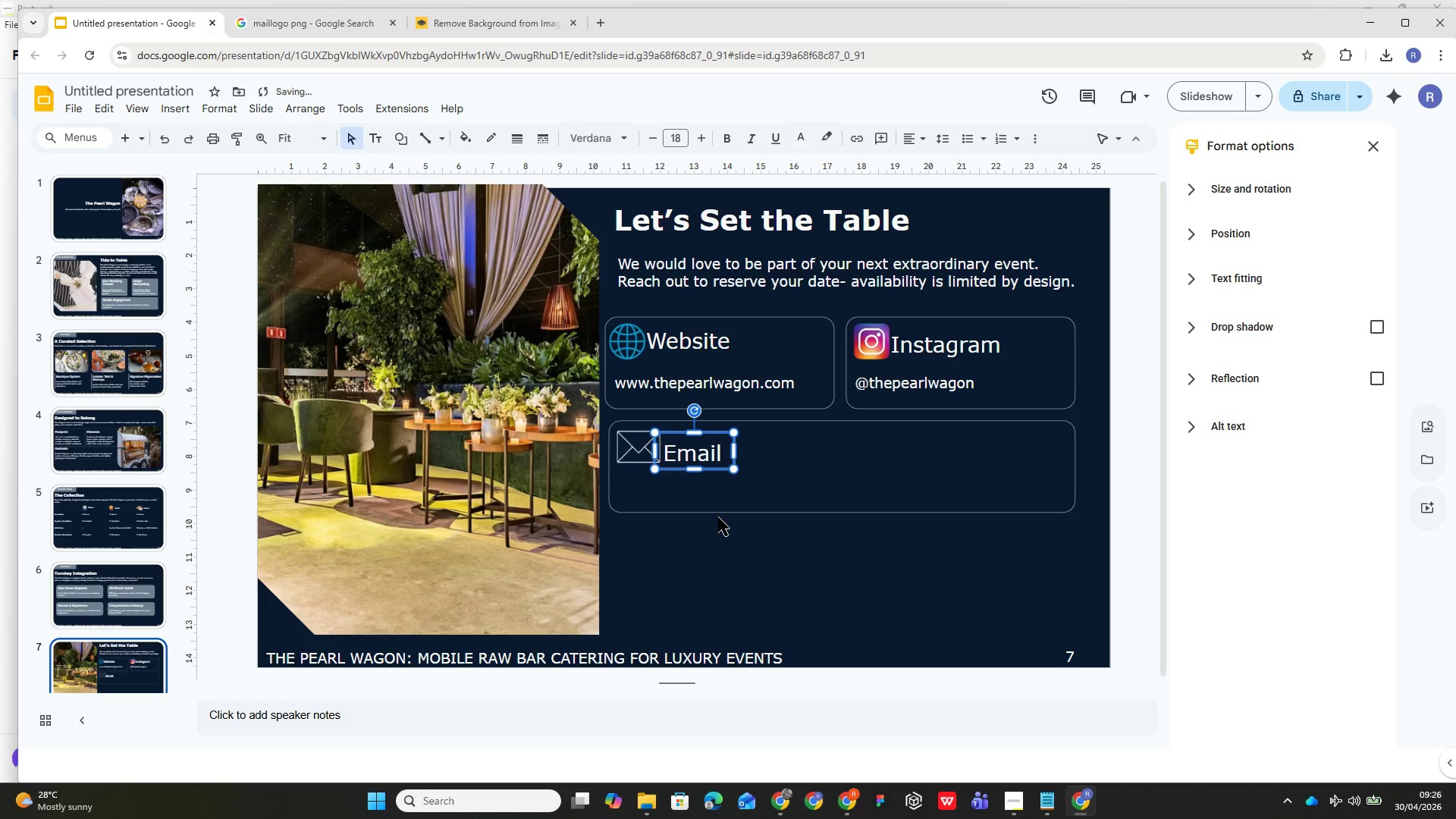 
key(ArrowDown)
 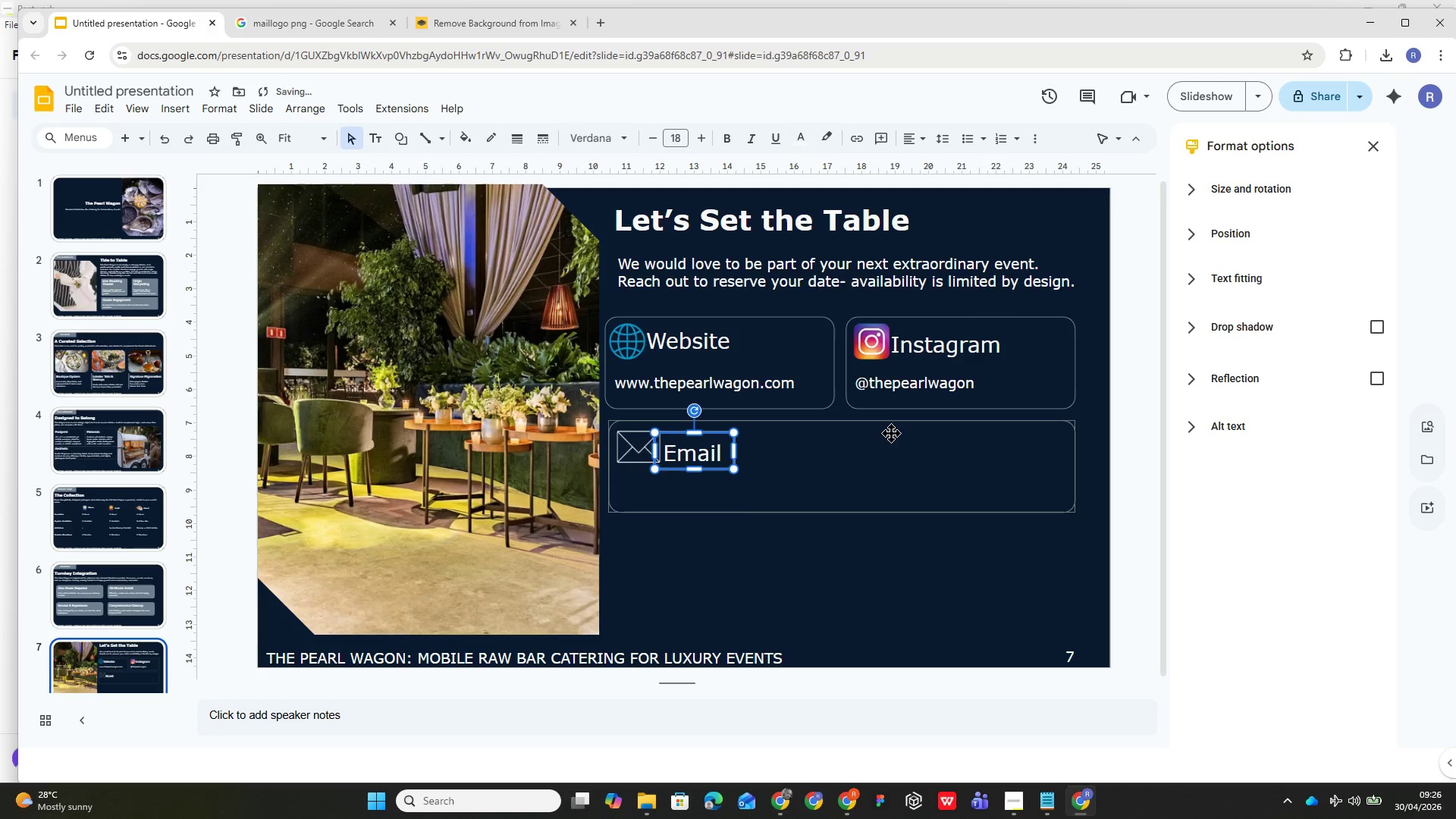 
left_click_drag(start_coordinate=[880, 625], to_coordinate=[874, 624])
 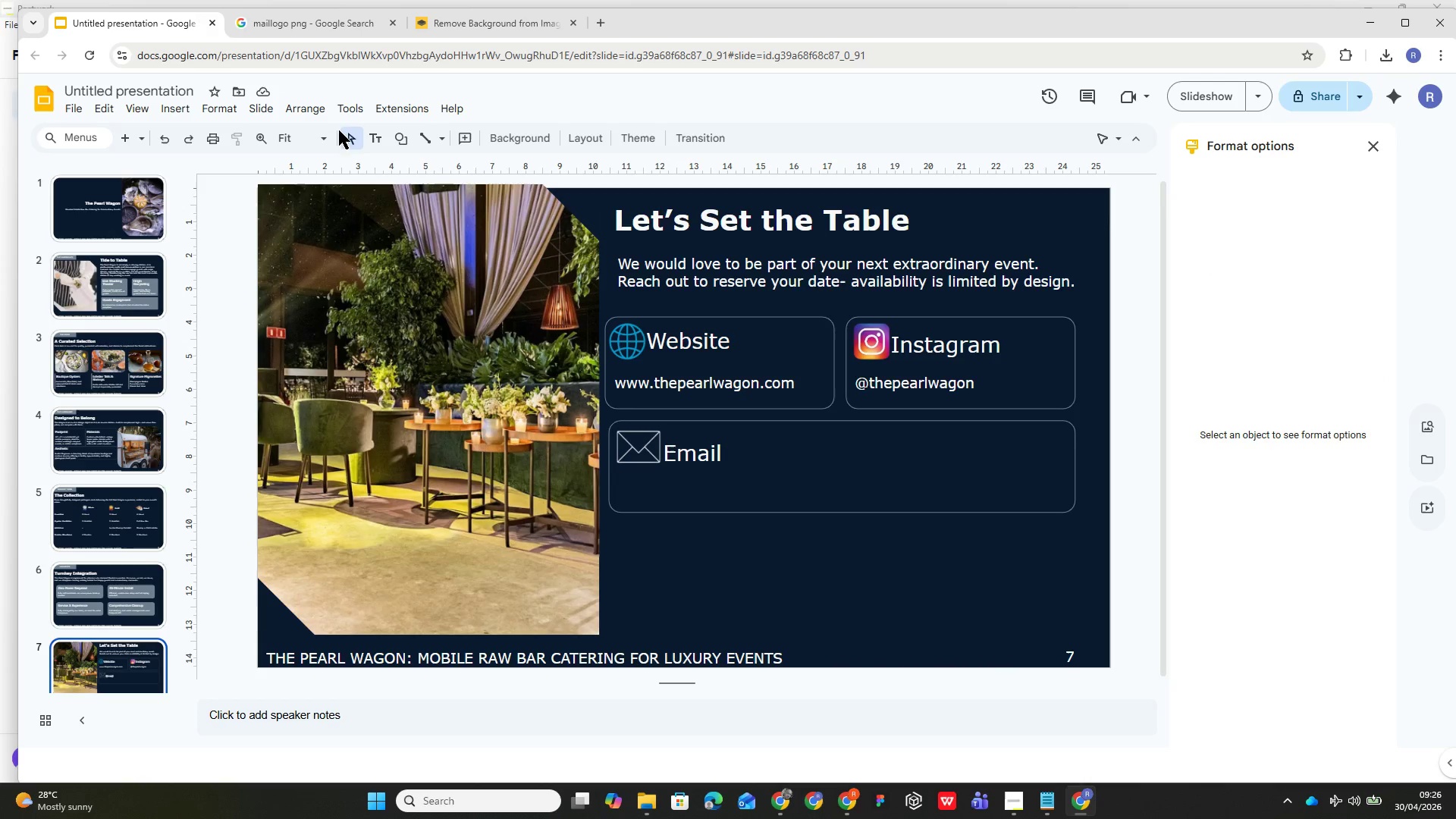 
wait(6.41)
 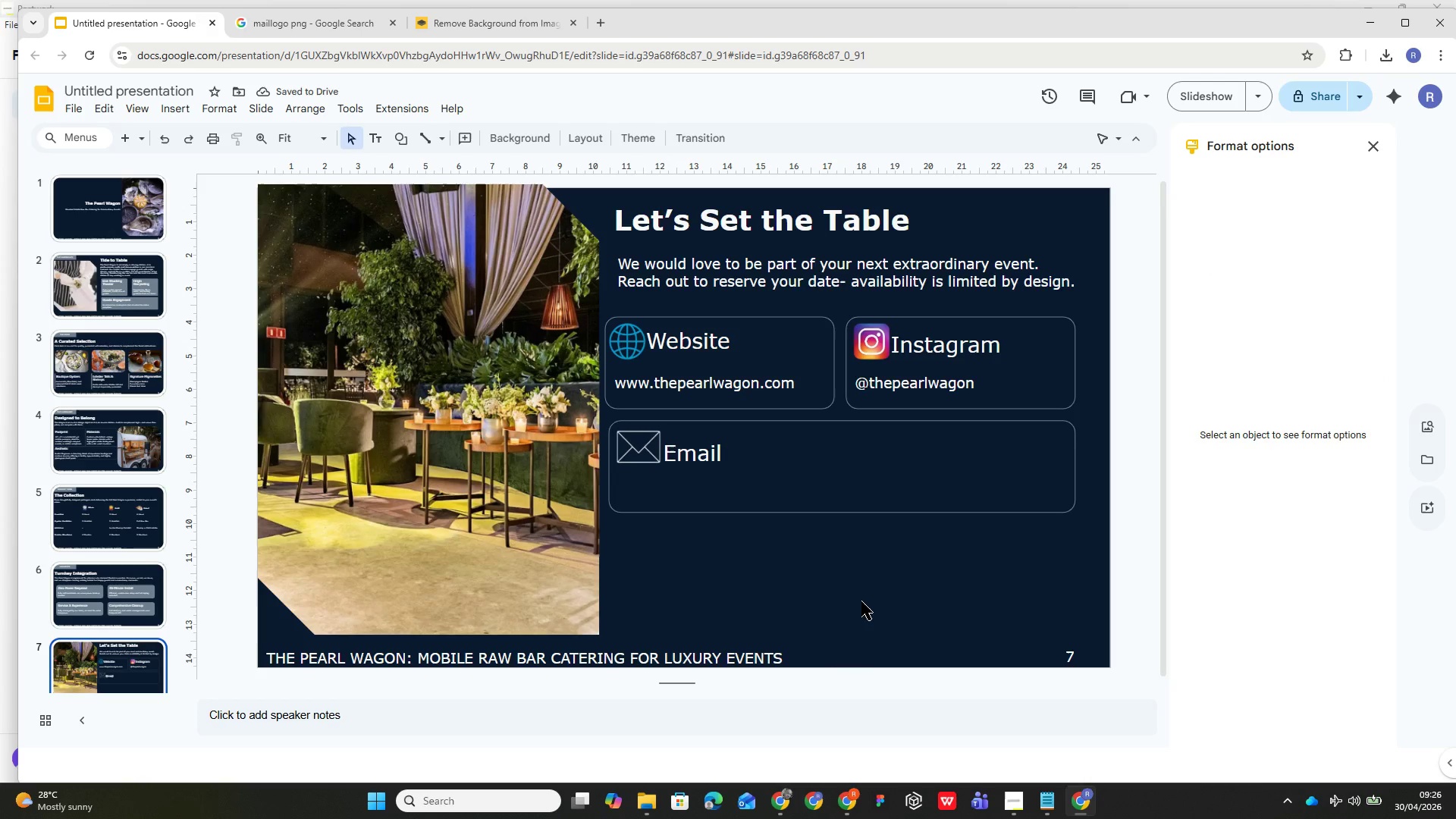 
left_click_drag(start_coordinate=[691, 447], to_coordinate=[687, 444])
 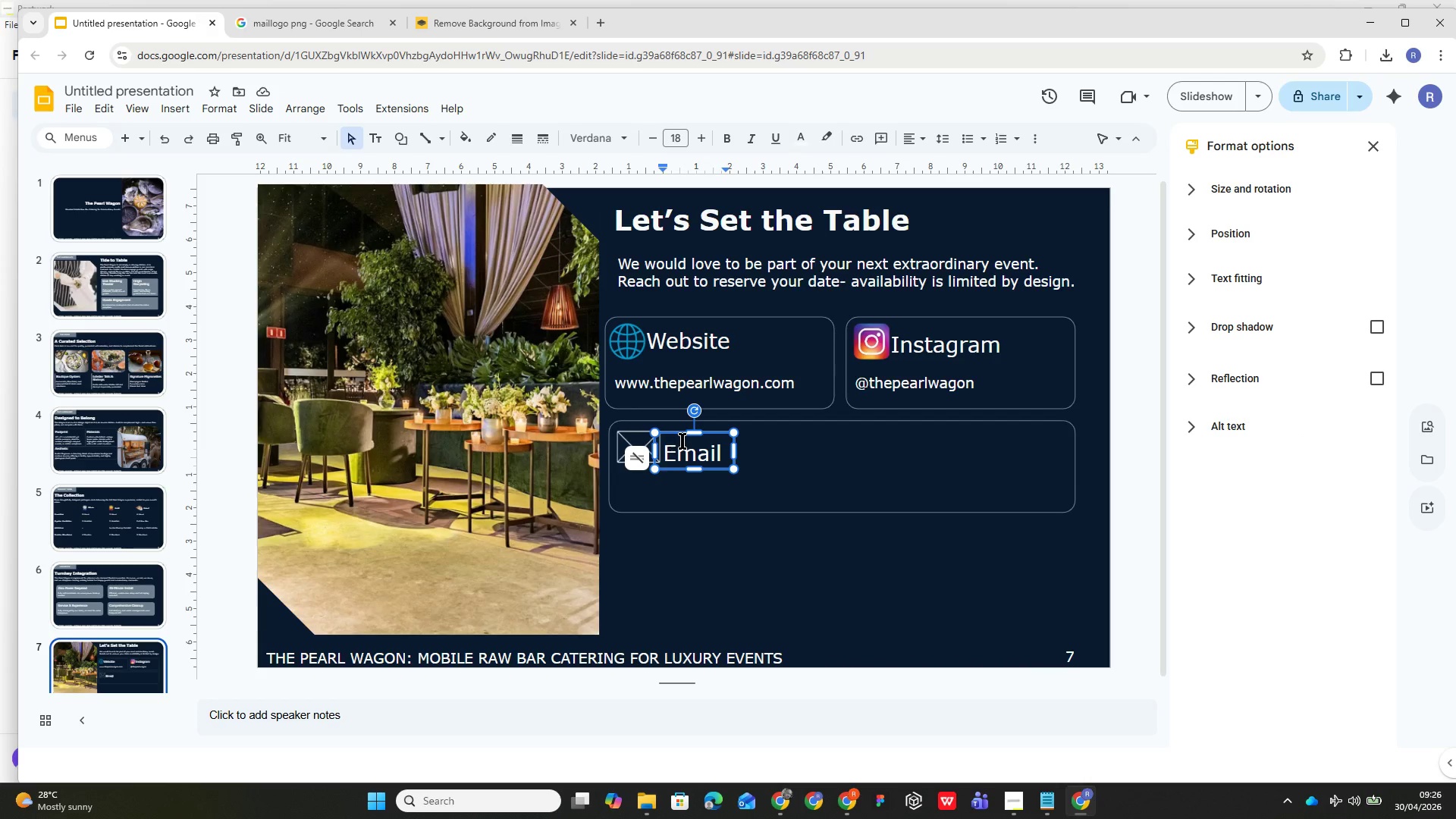 
hold_key(key=ControlLeft, duration=1.56)
left_click([631, 445])
 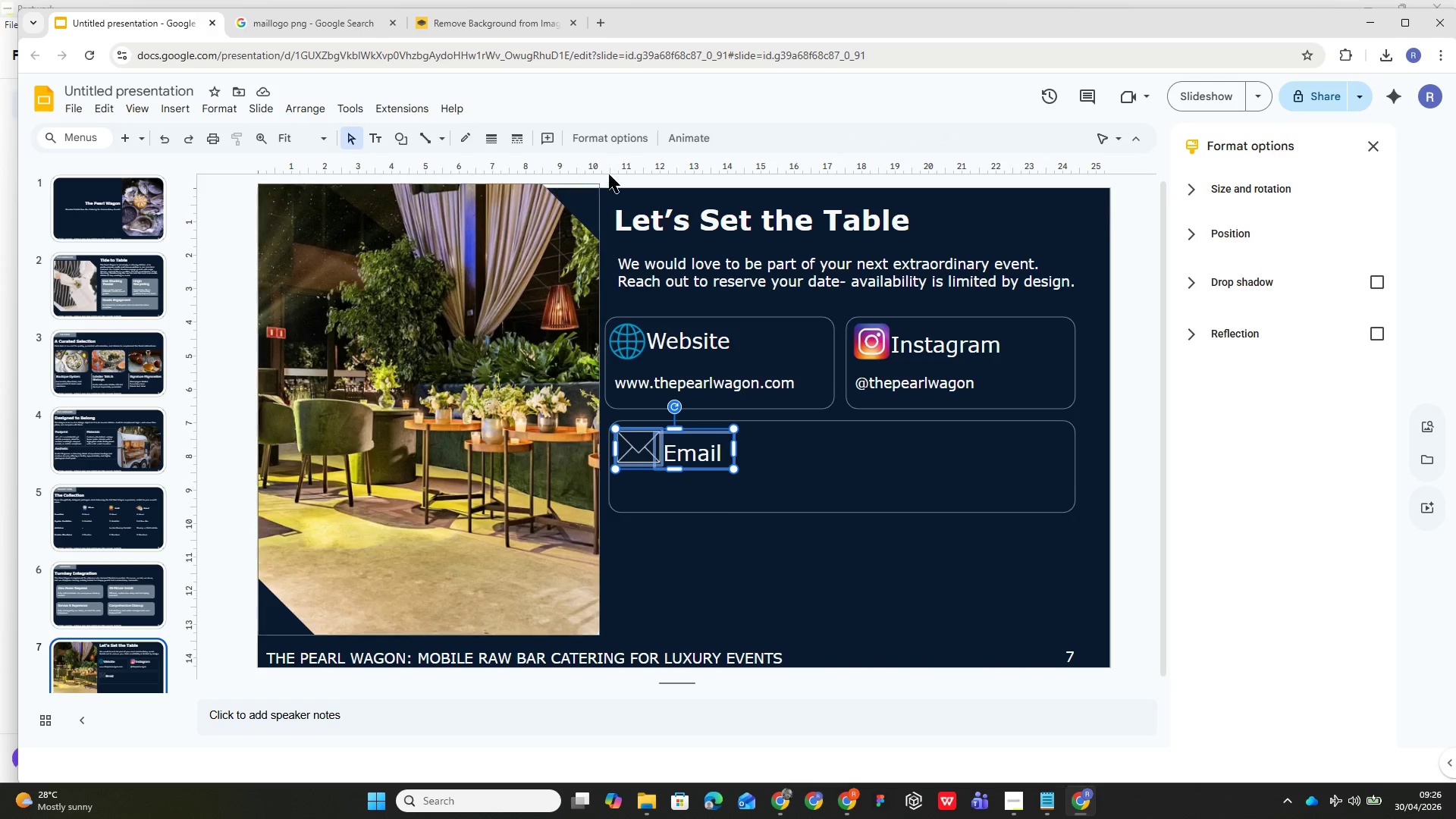 
key(Alt+Control+G)
 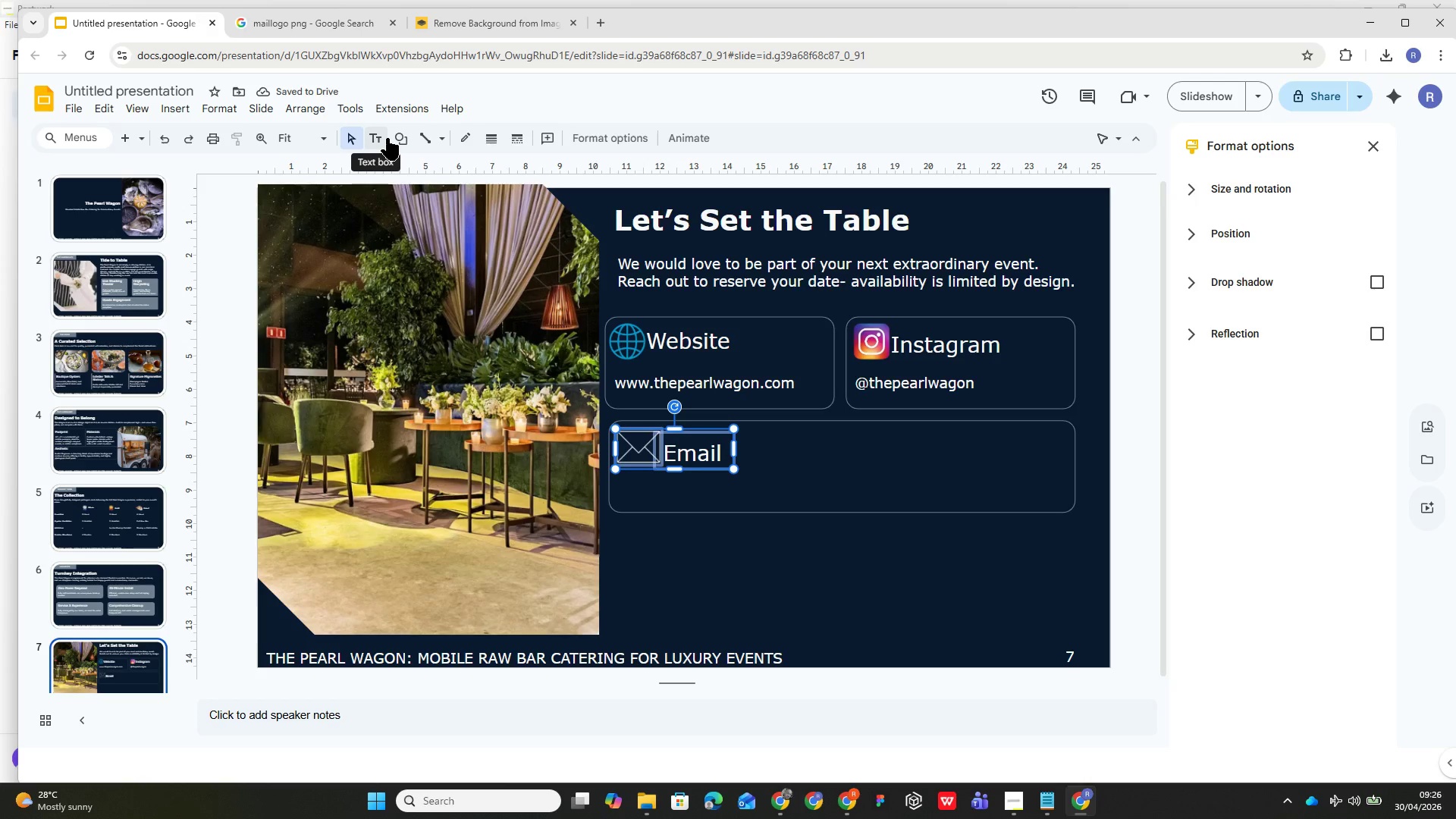 
left_click([377, 137])
 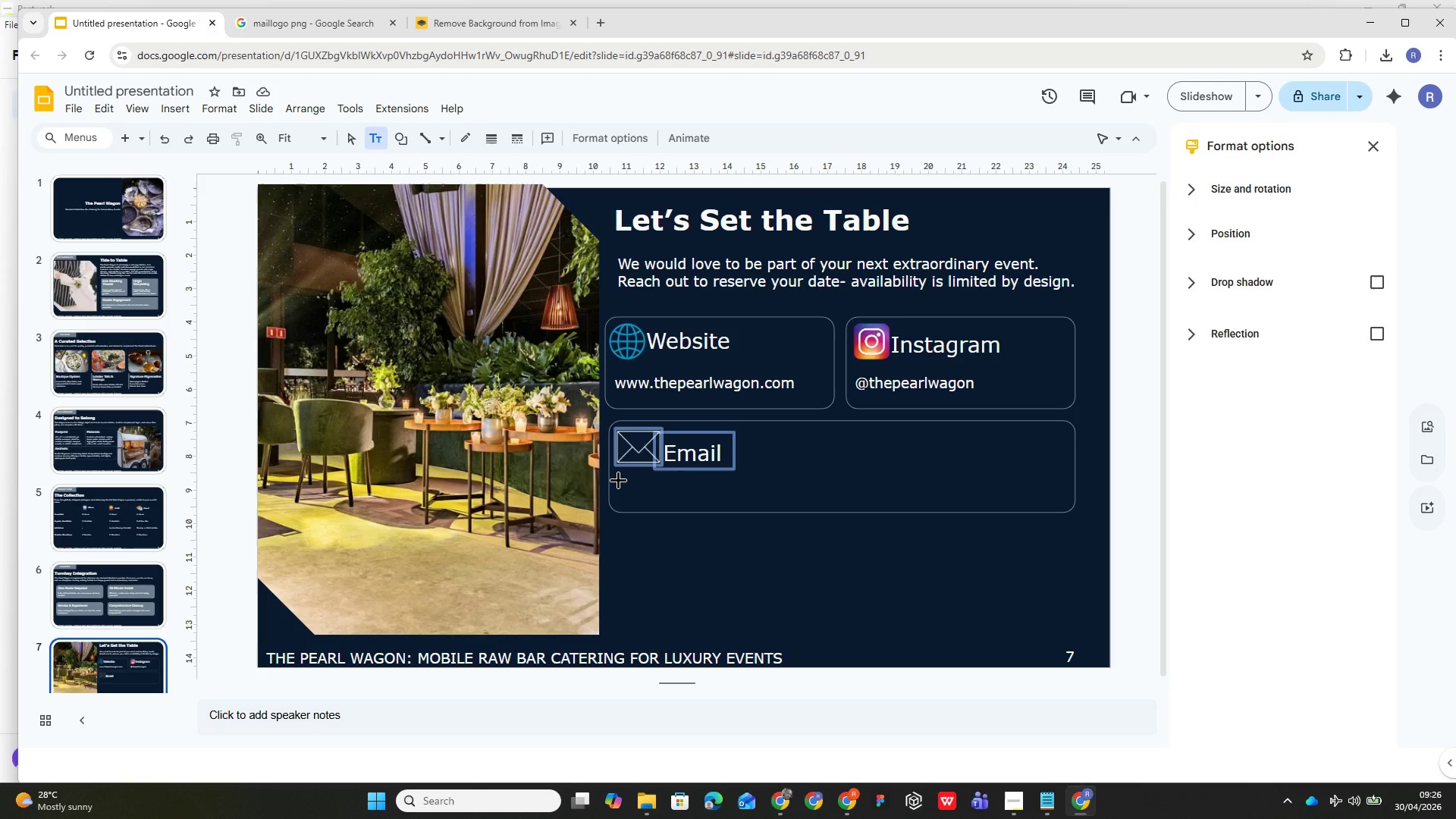 
left_click_drag(start_coordinate=[618, 480], to_coordinate=[996, 504])
 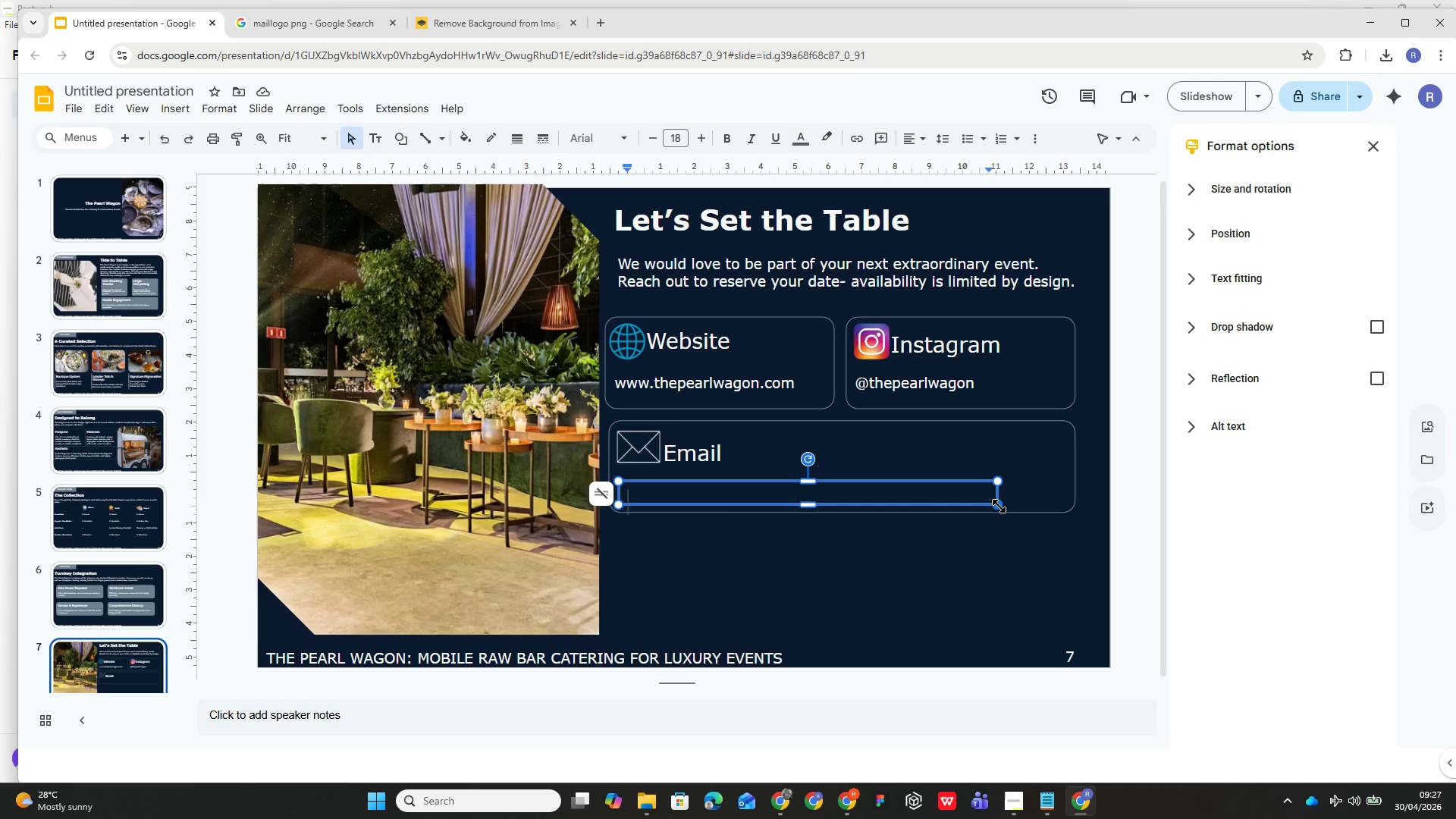 
wait(20.0)
 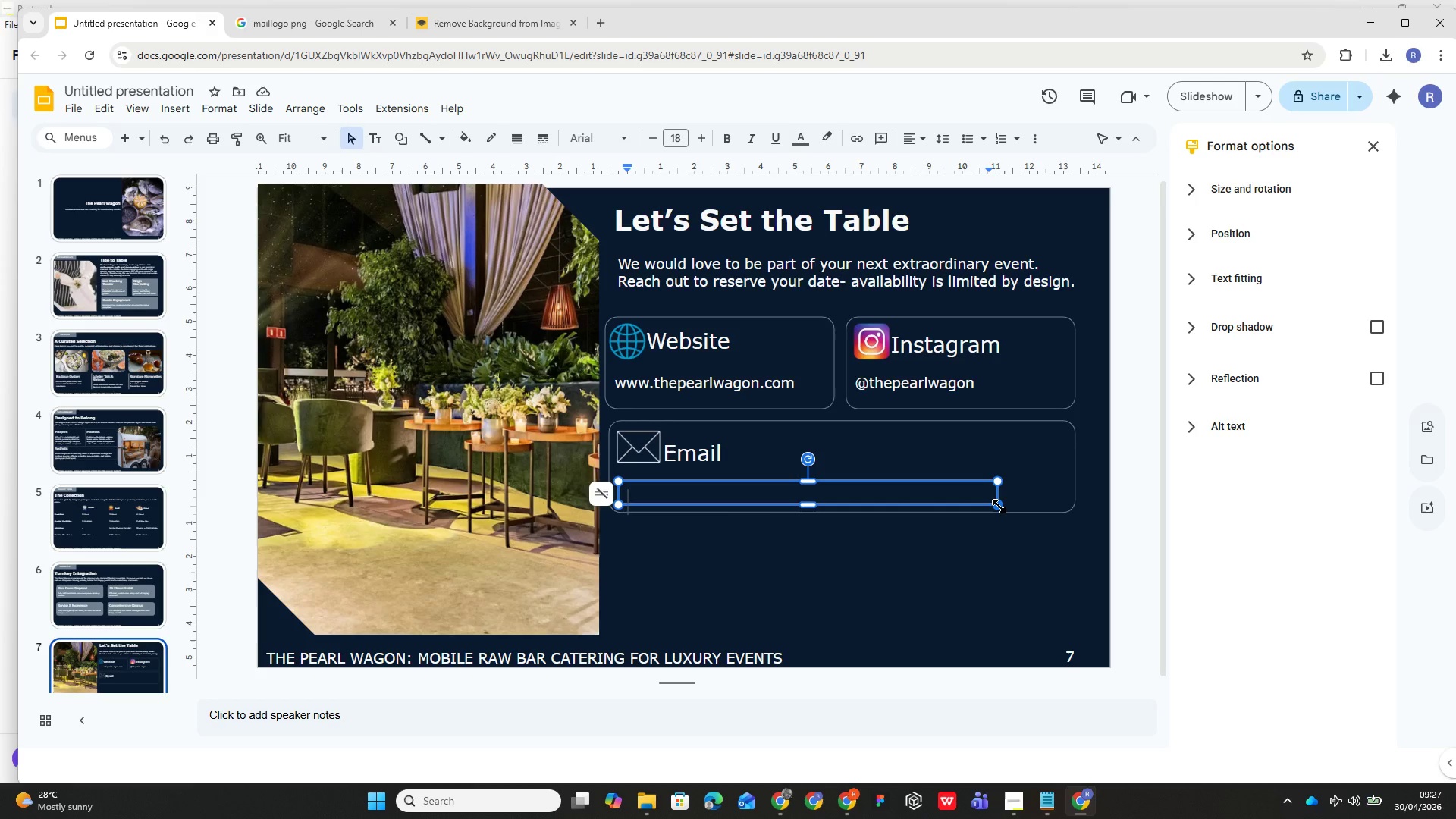 
type(hello@thepearlwagon.com)
 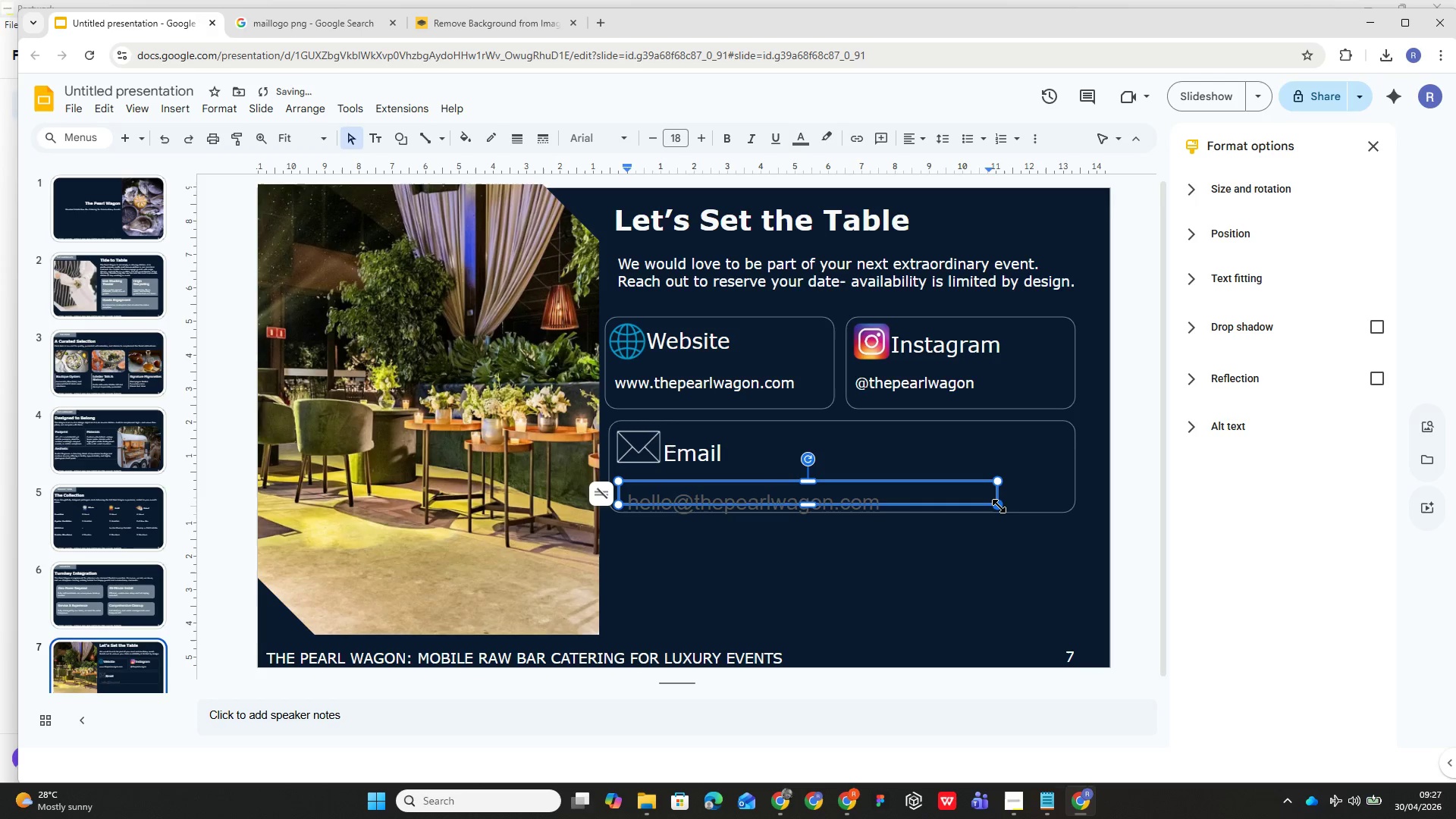 
key(Control+A)
 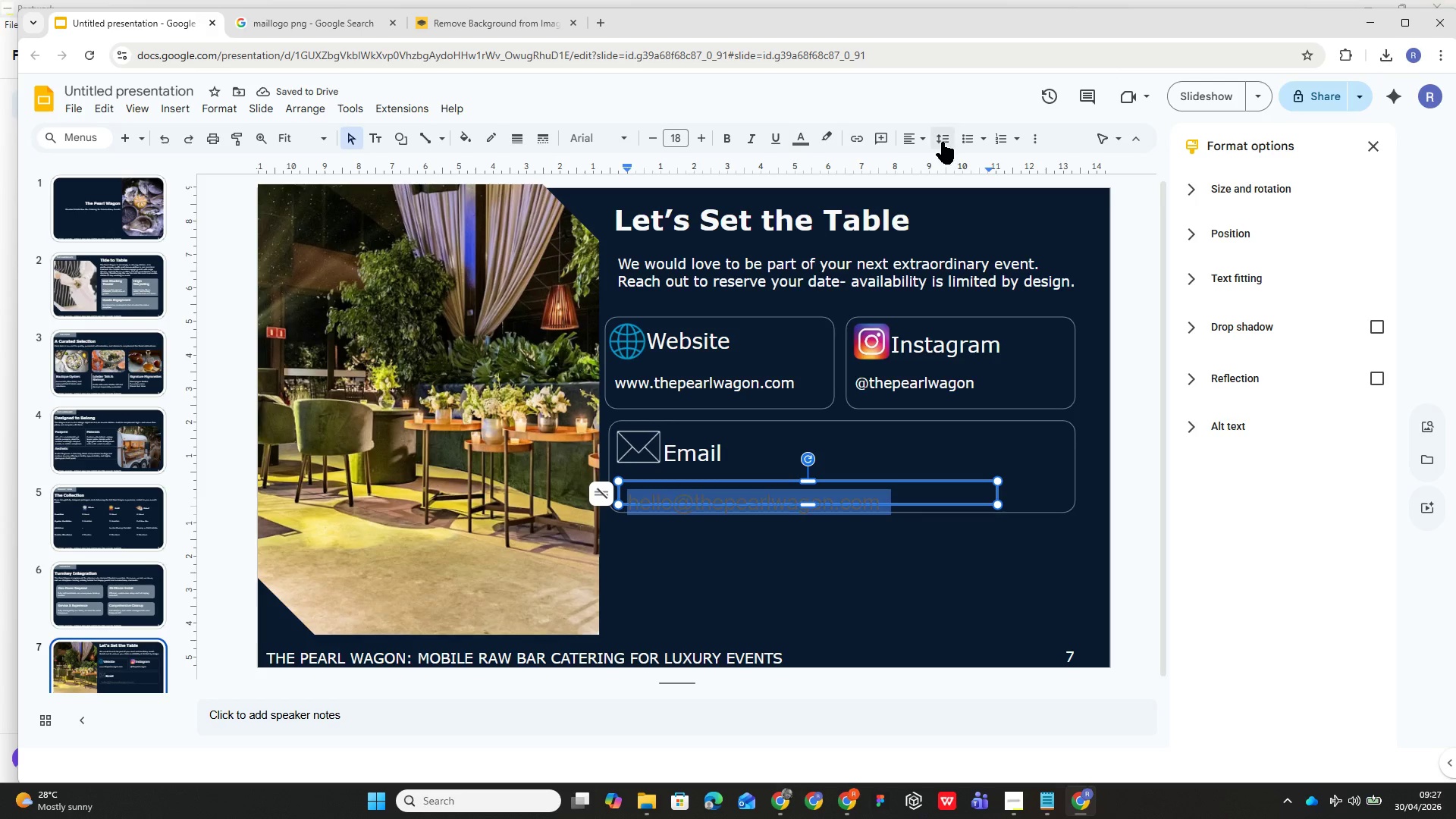 
left_click([609, 136])
 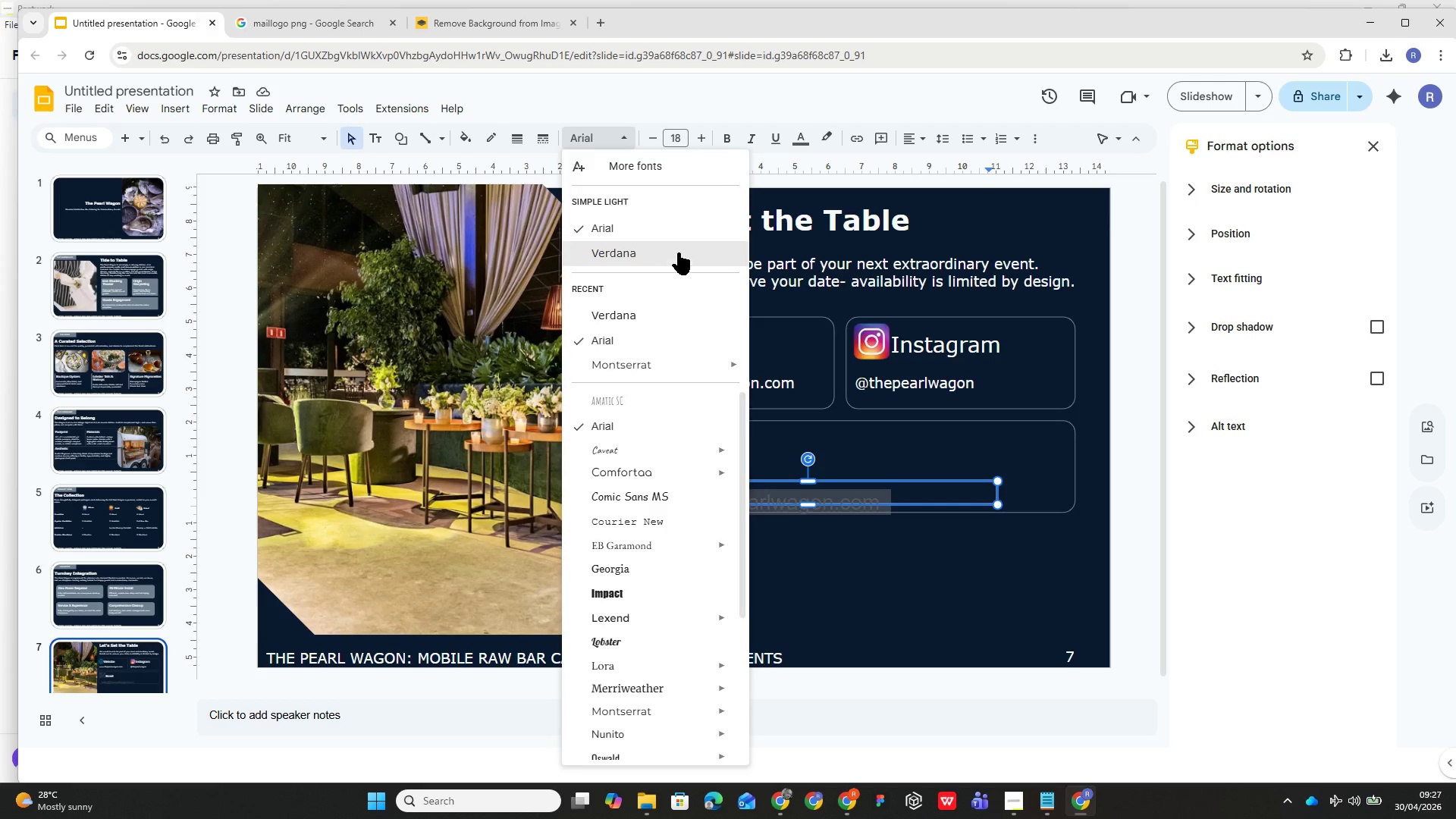 
left_click([679, 252])
 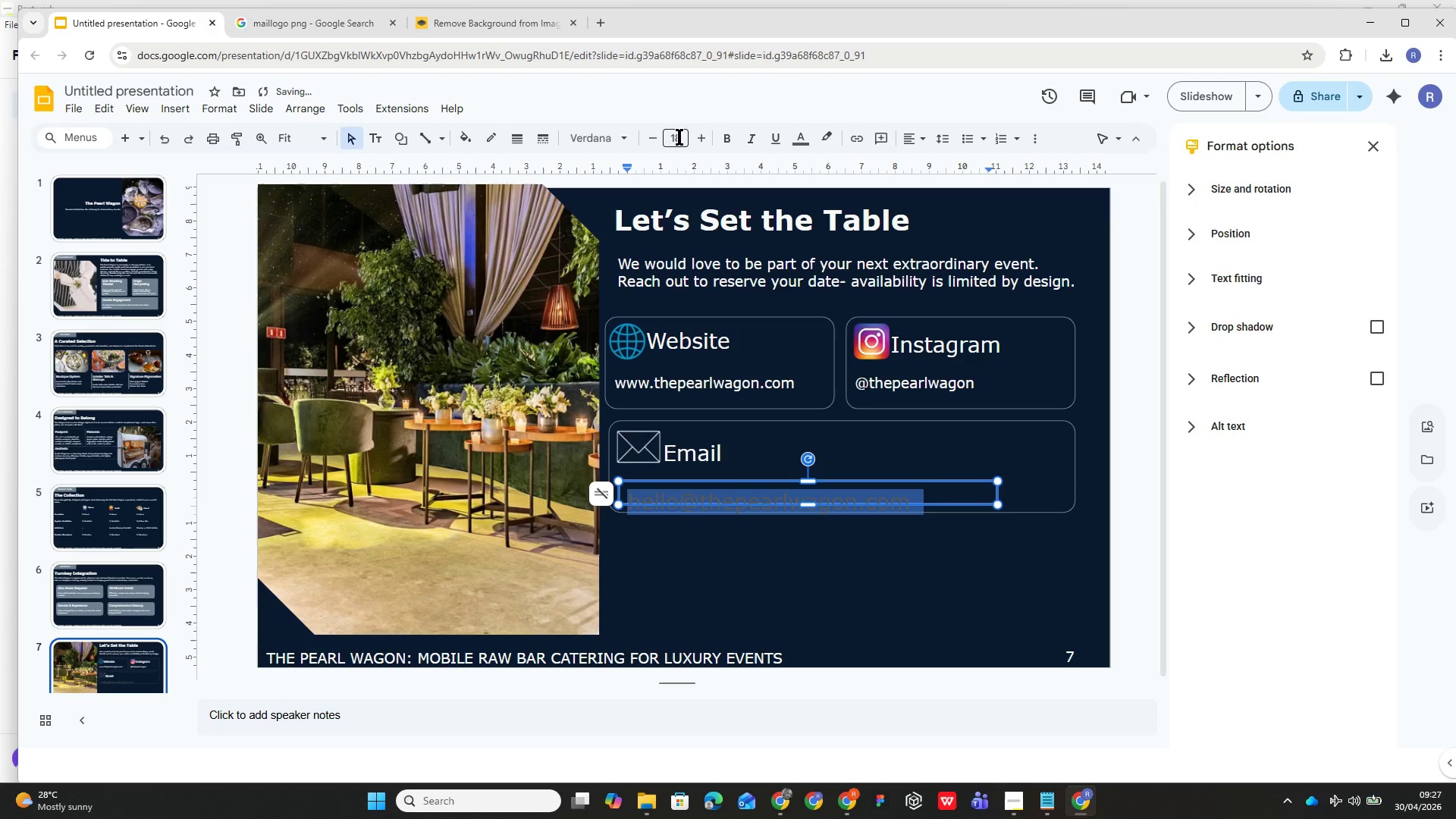 
left_click([678, 140])
 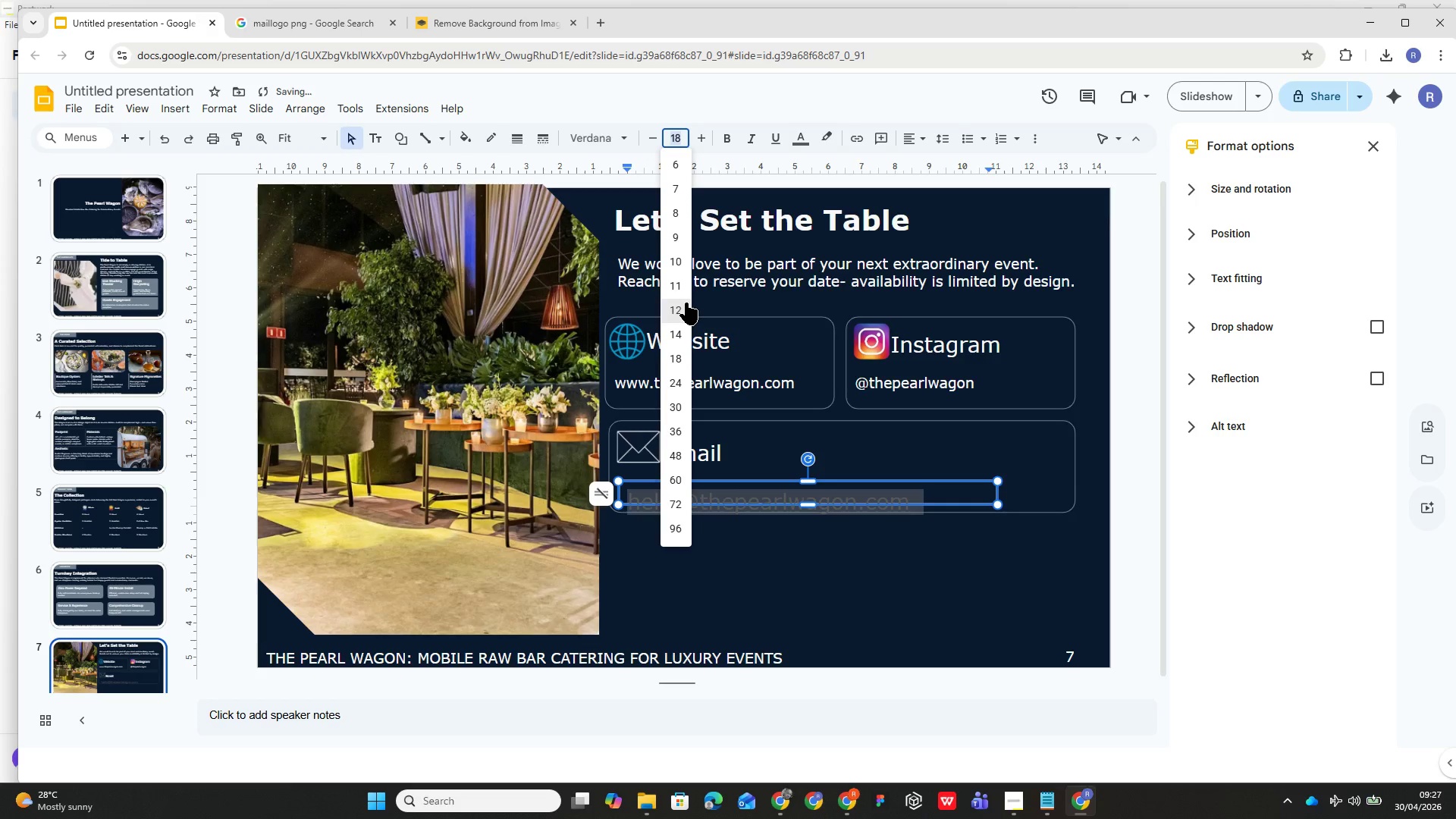 
double_click([686, 303])
 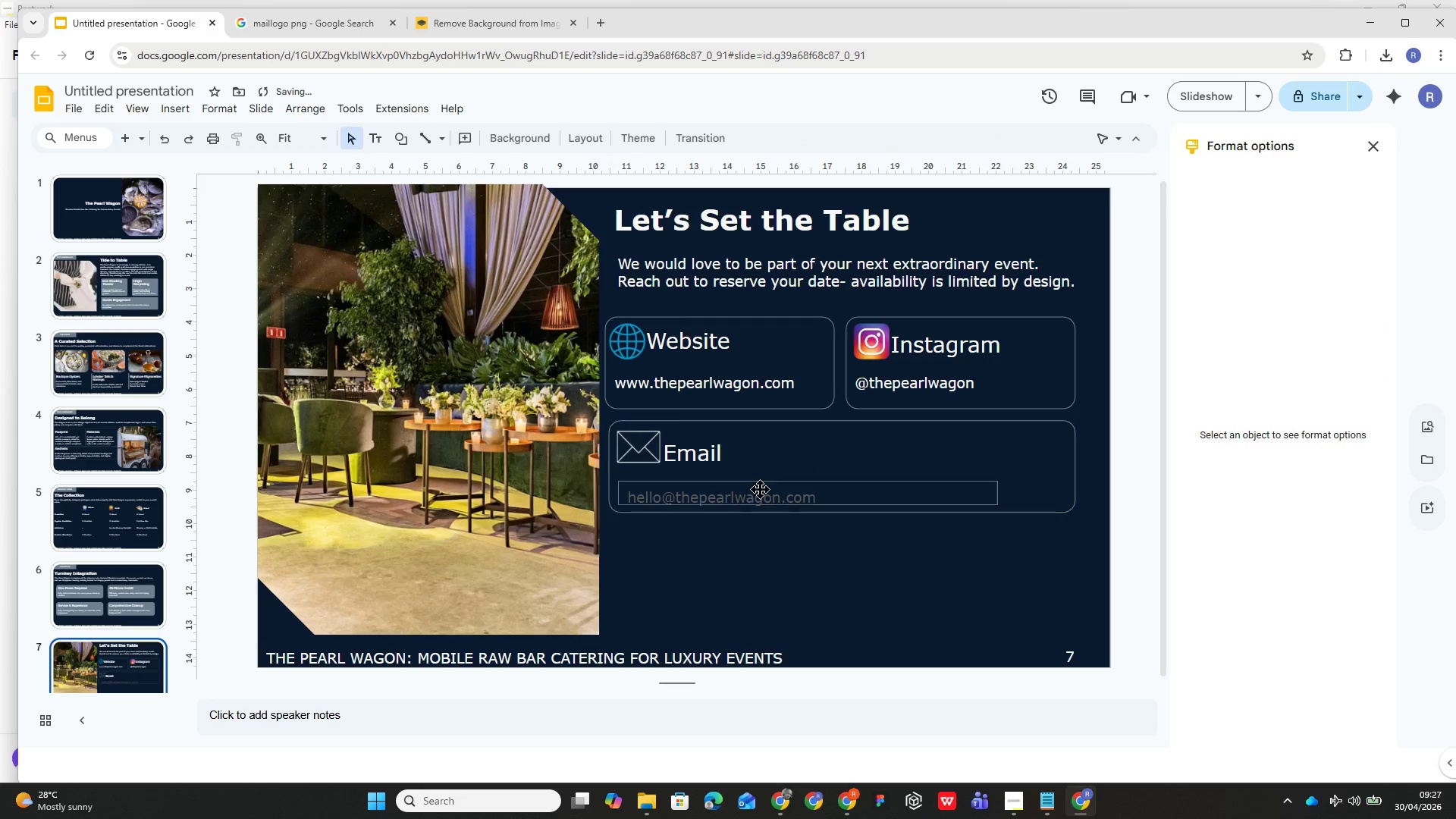 
left_click([760, 491])
 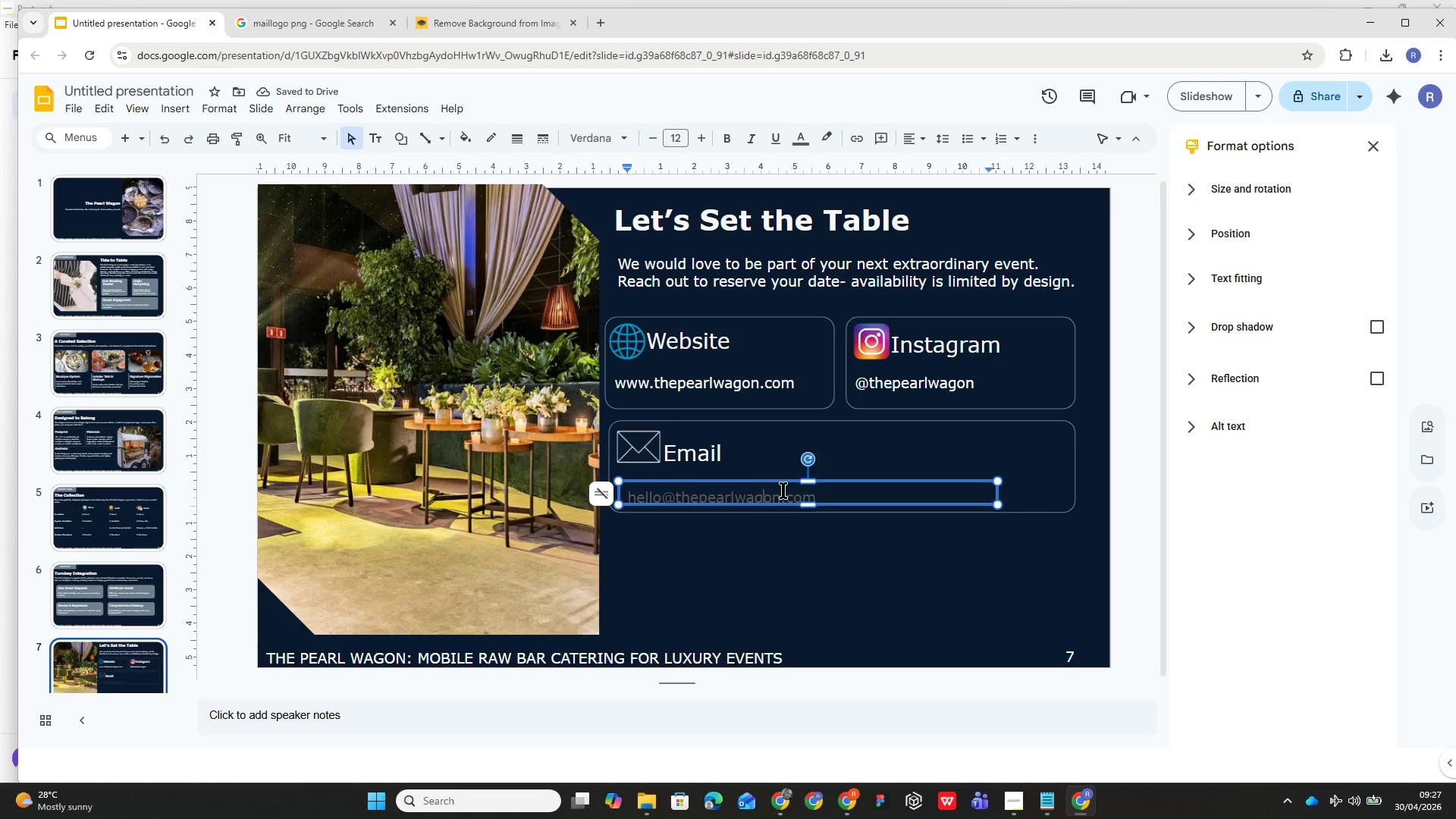 
key(Control+A)
 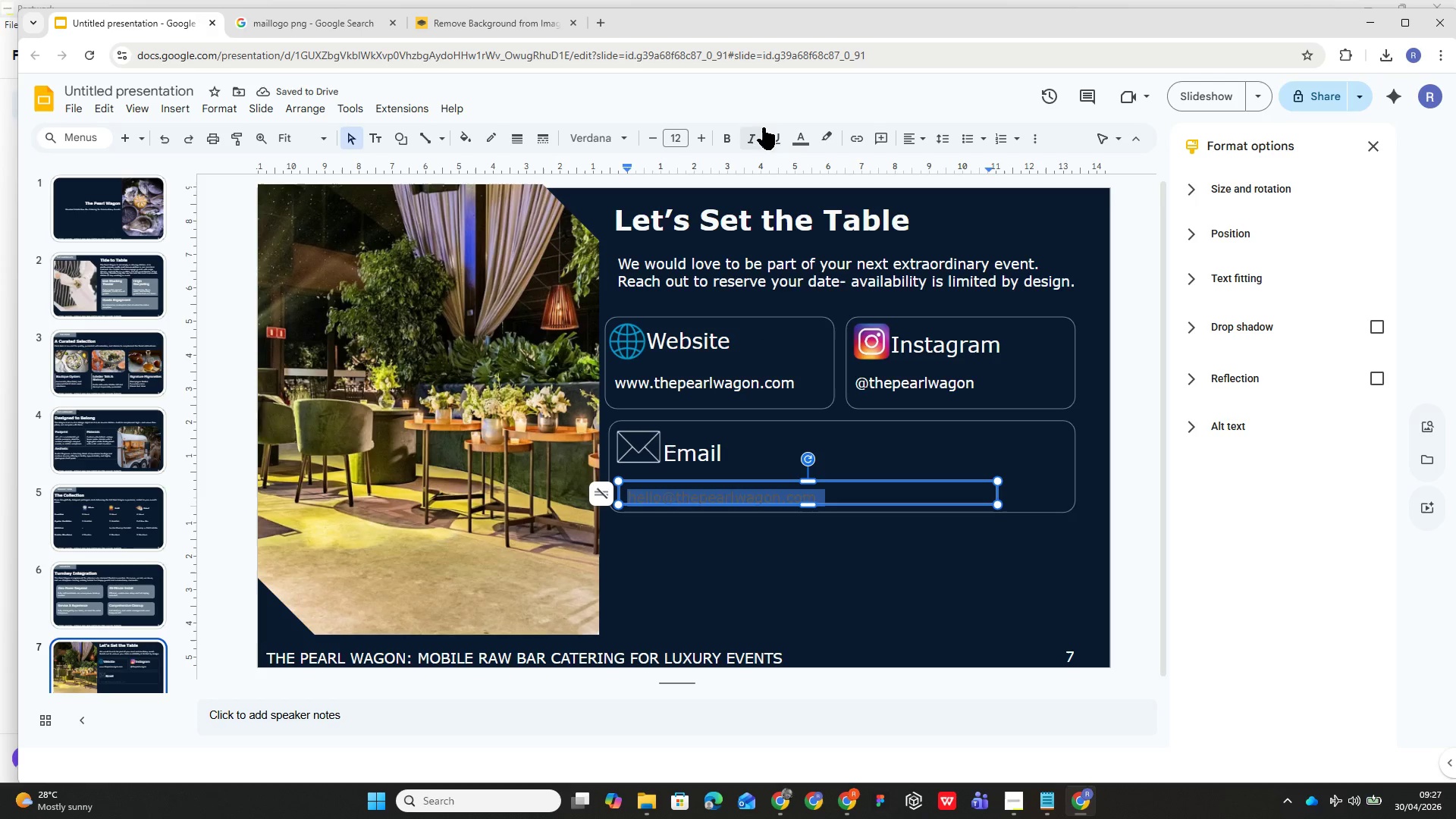 
mouse_move([799, 154])
 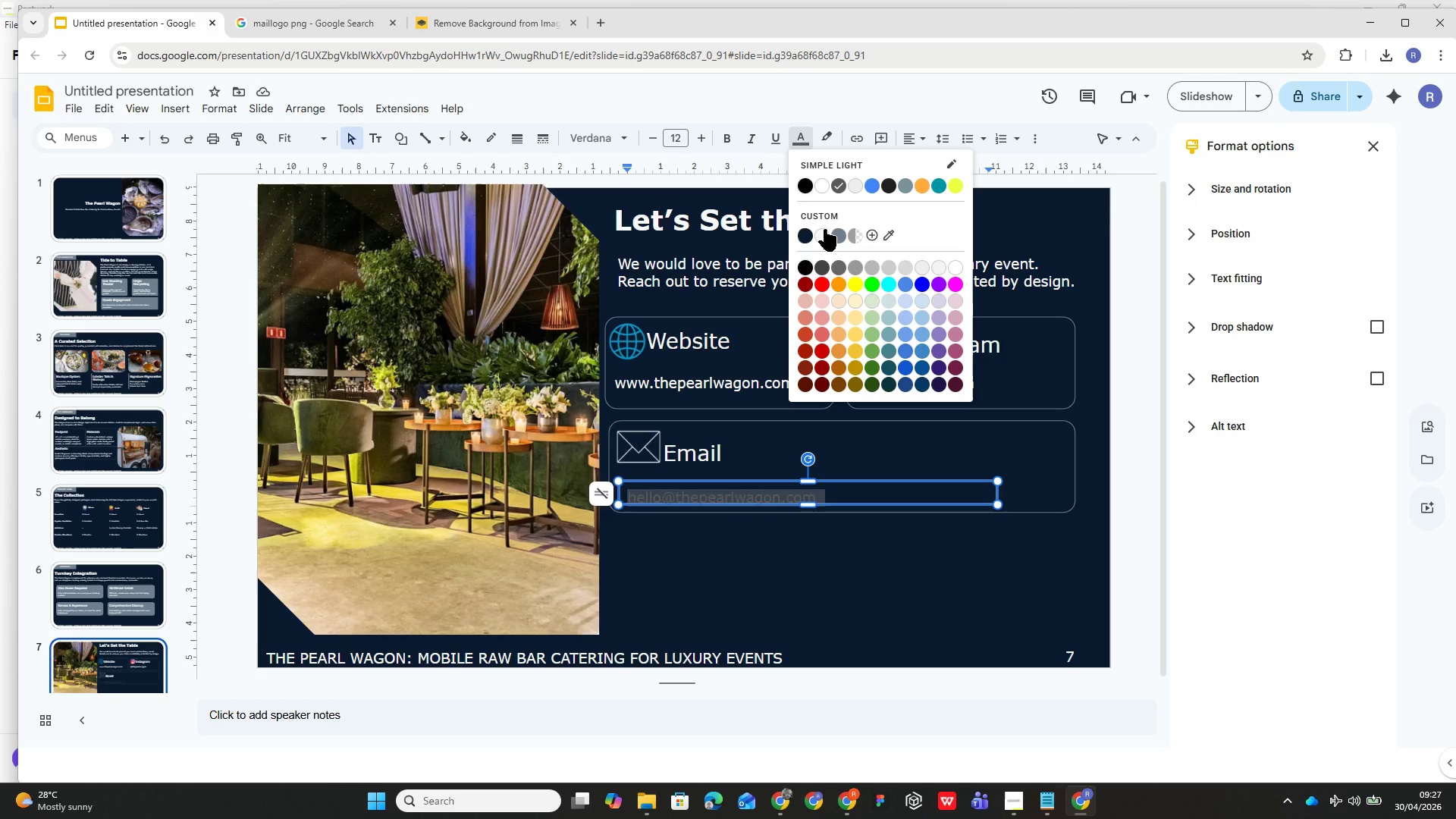 
left_click([824, 229])
 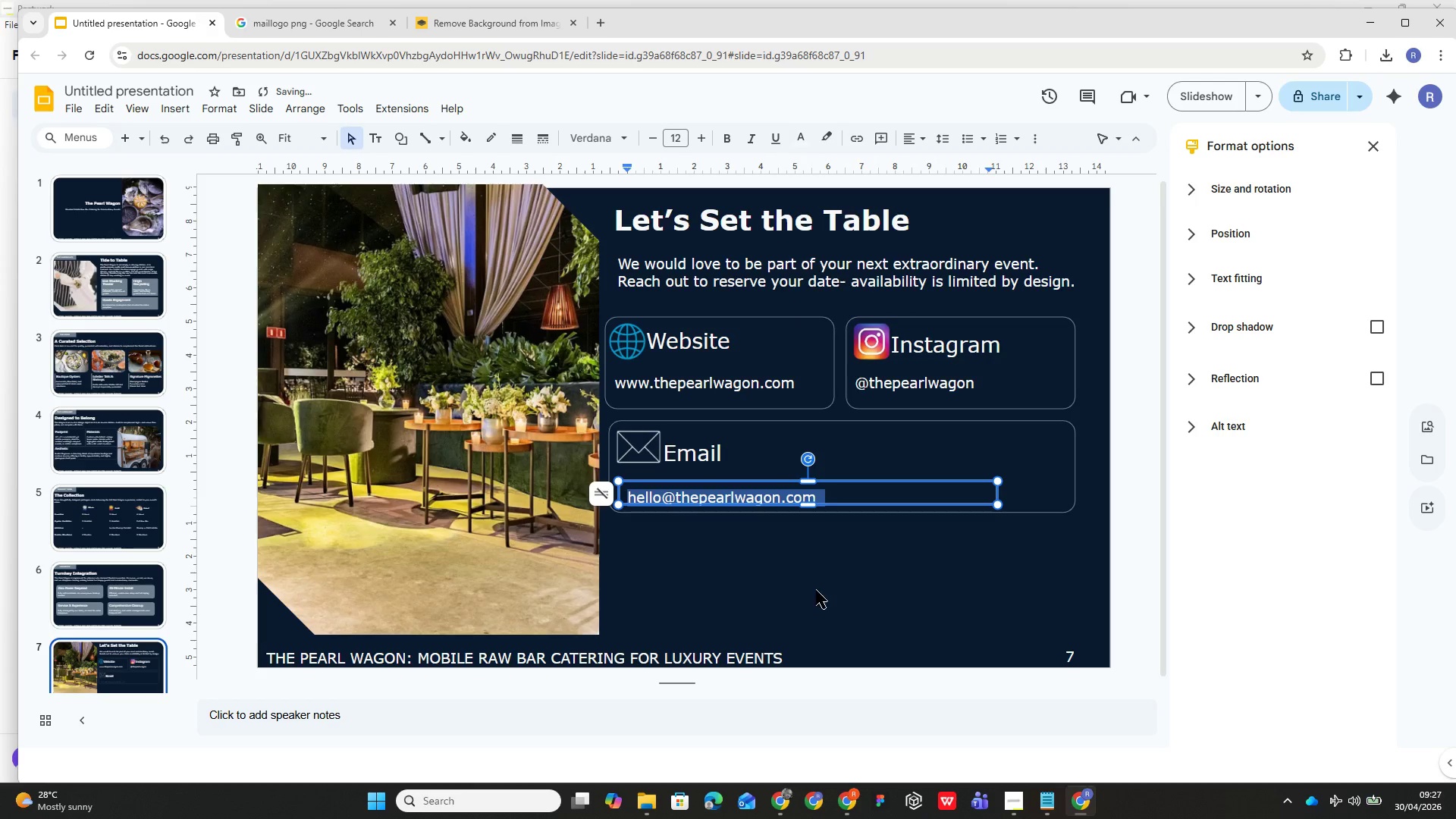 
left_click([823, 604])
 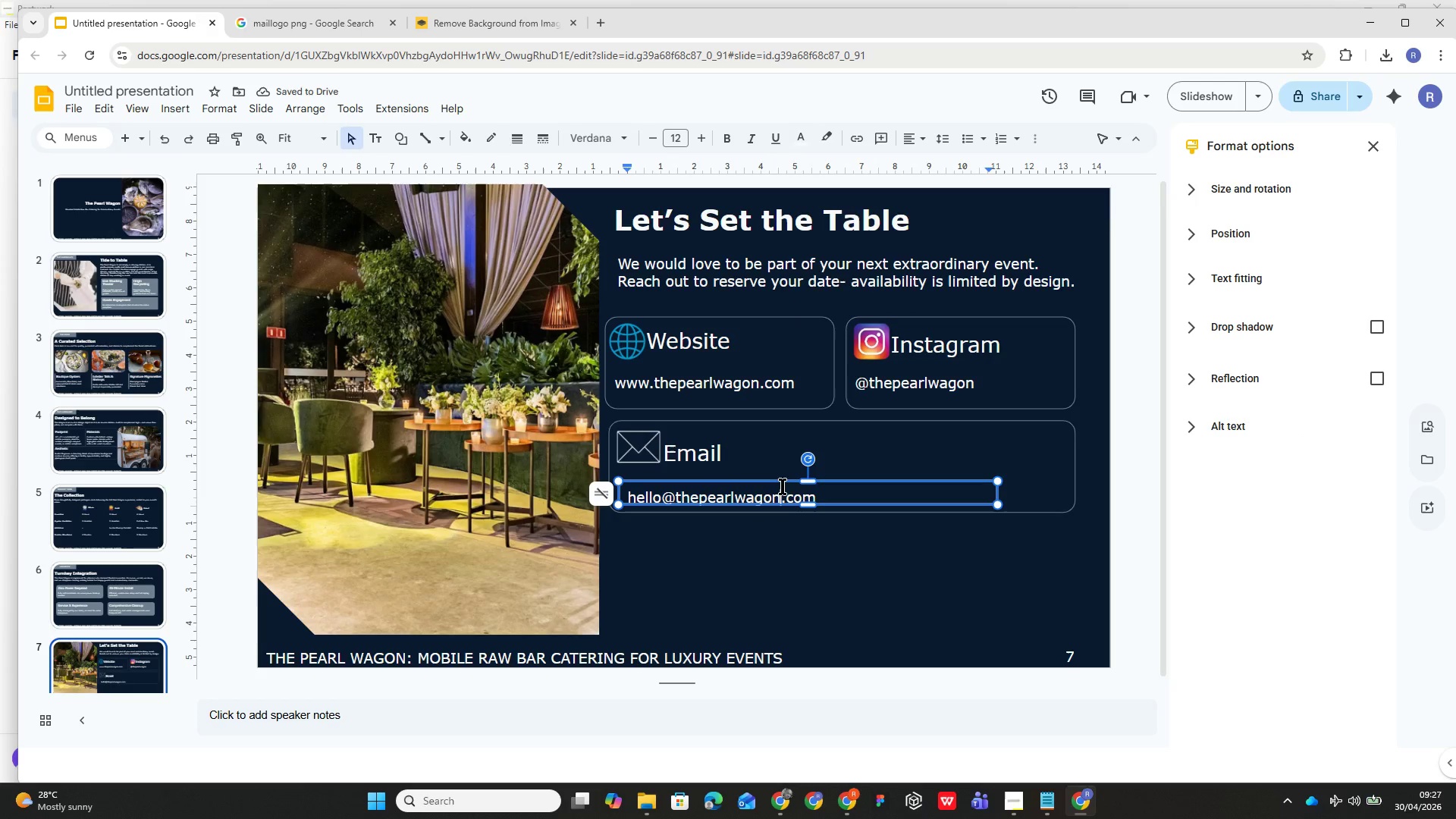 
left_click_drag(start_coordinate=[783, 478], to_coordinate=[782, 465])
 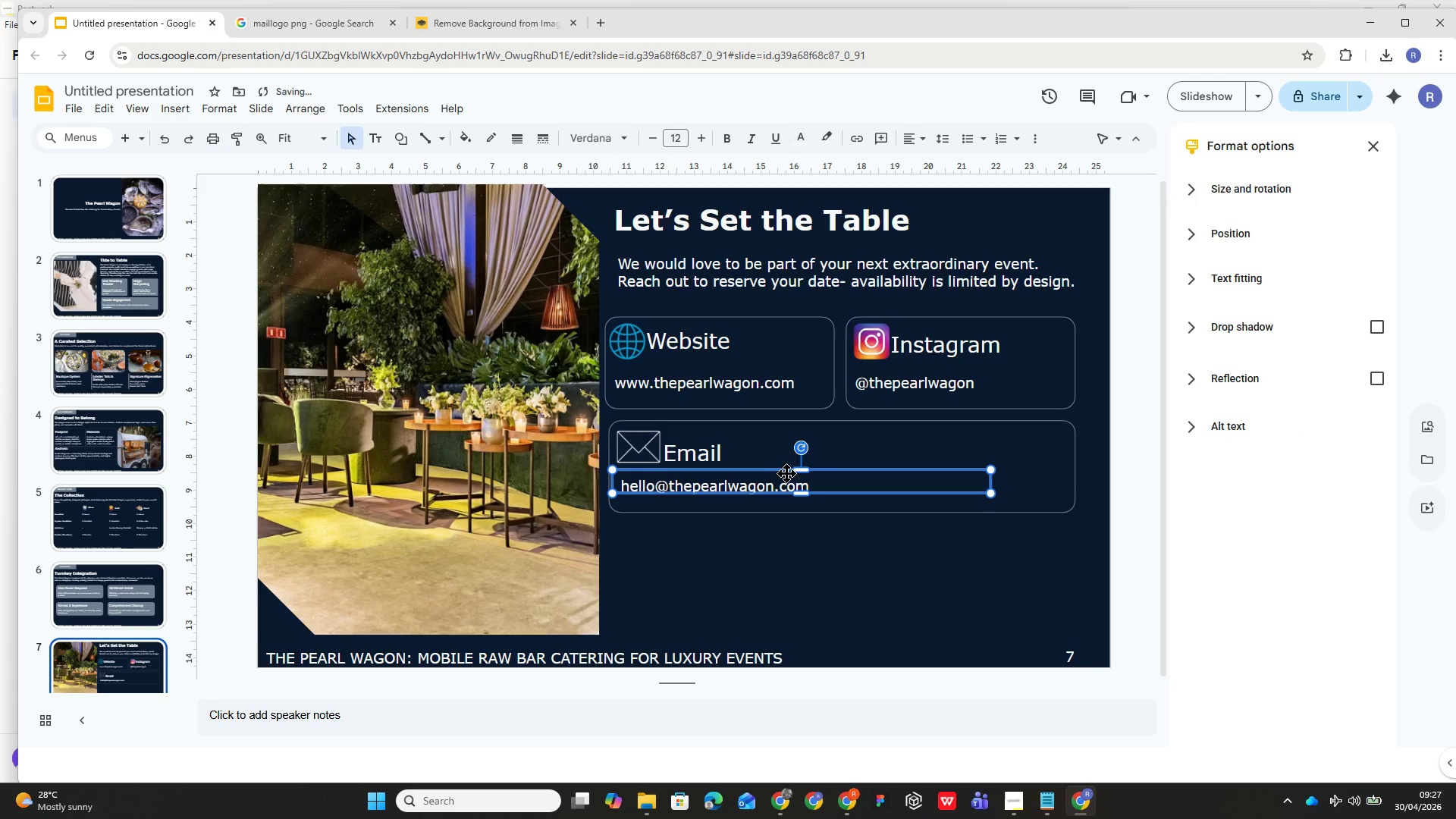 
wait(13.58)
 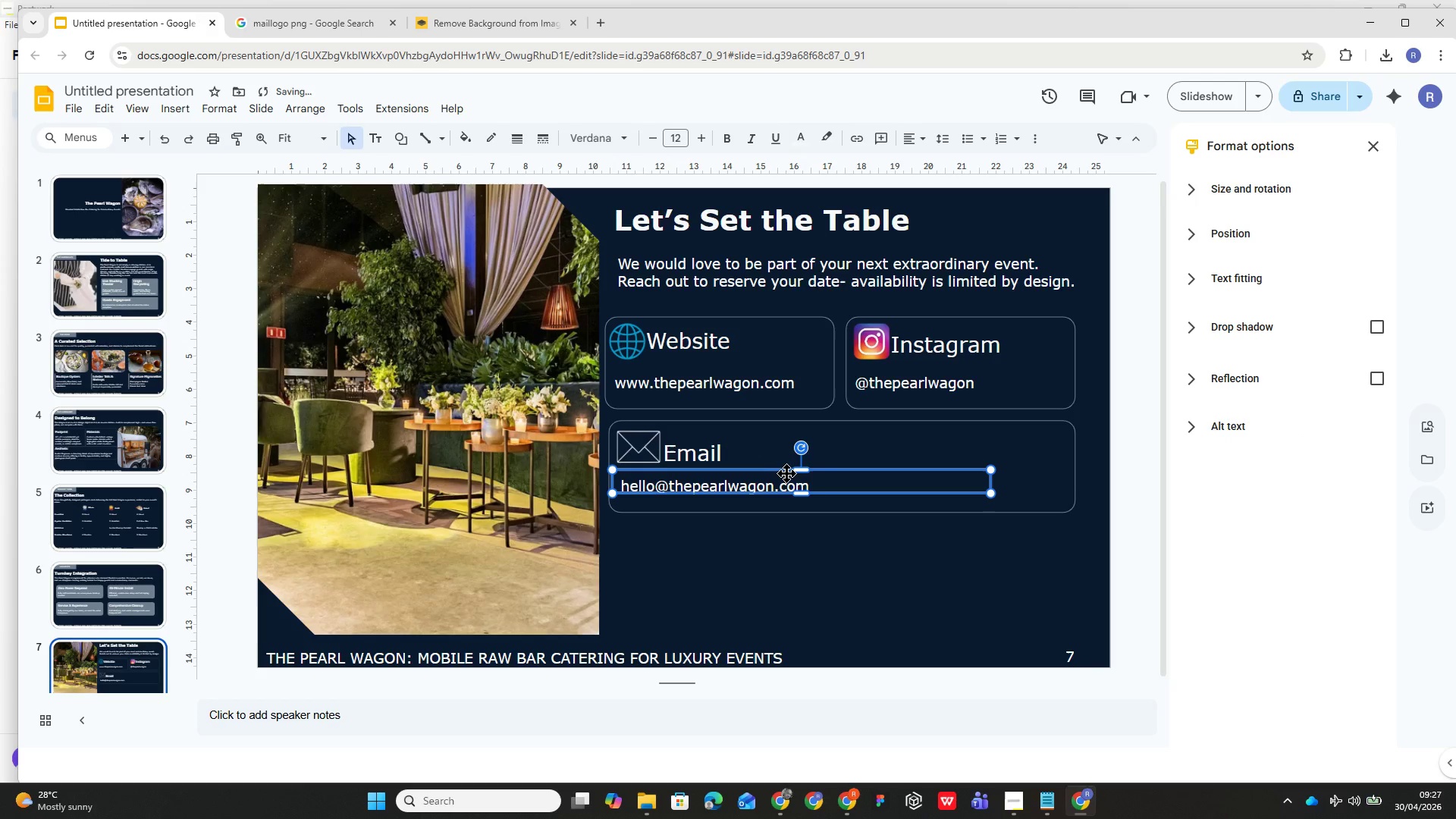 
left_click([770, 488])
 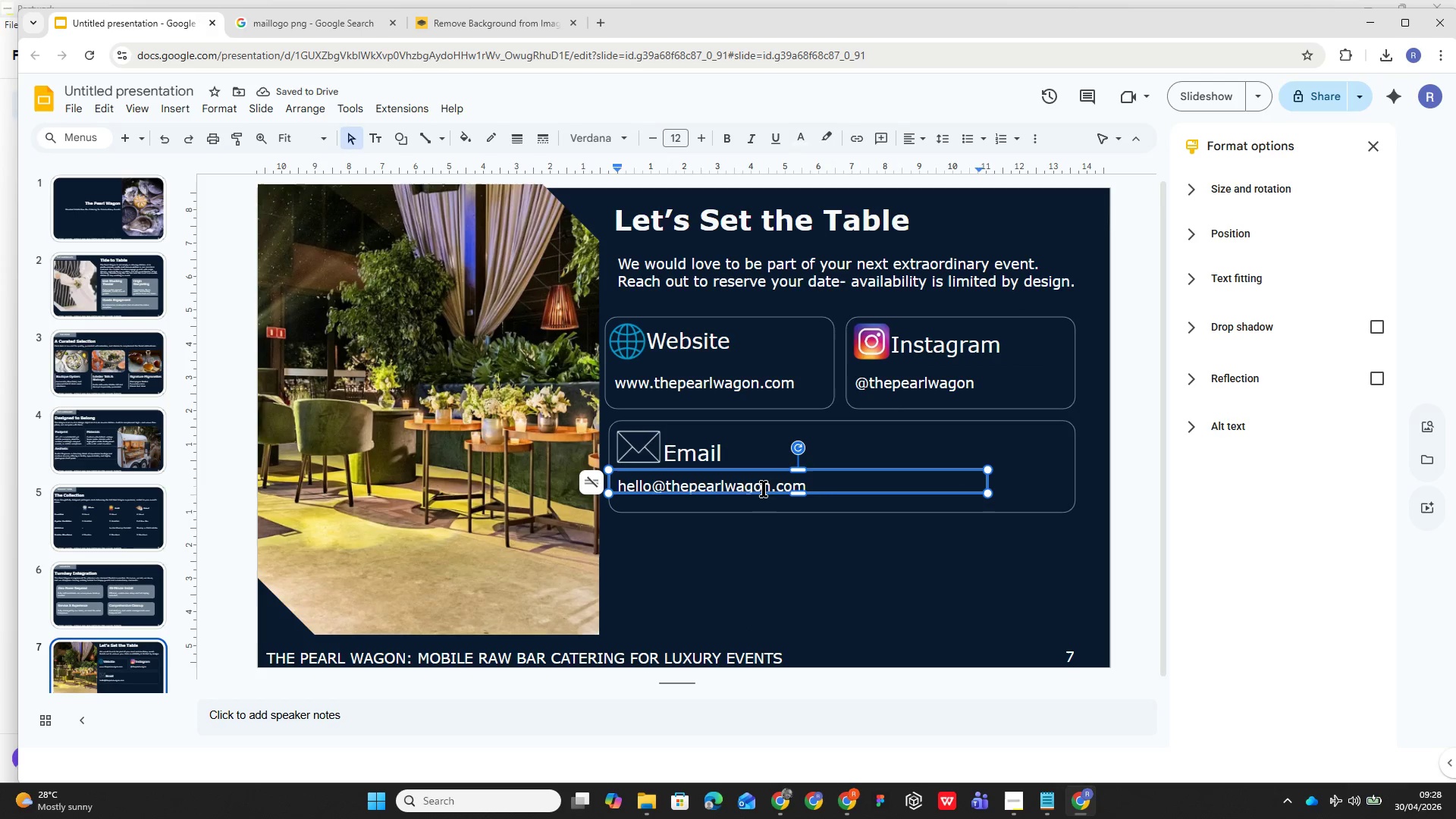 
key(Alt+Control+G)
 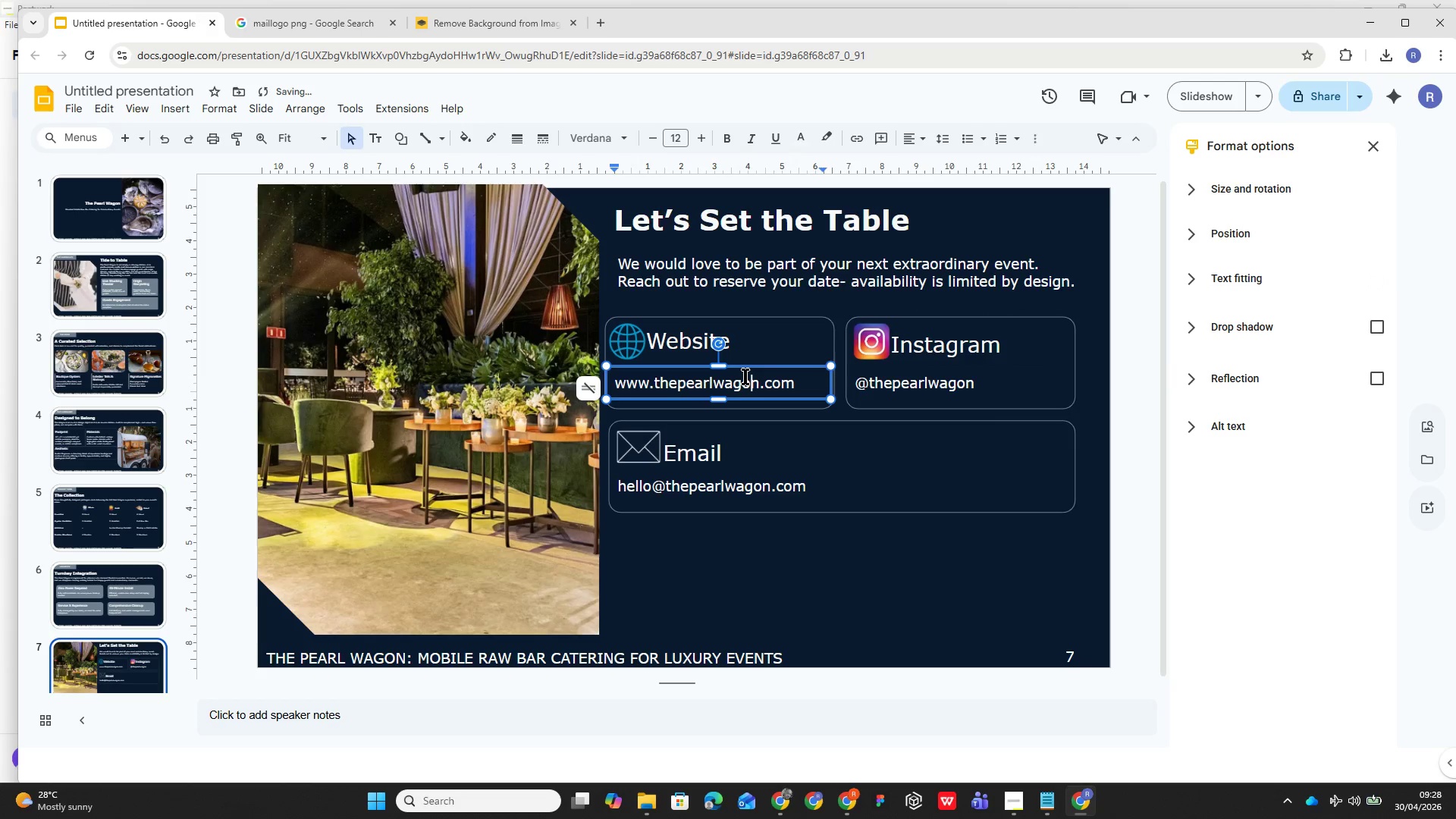 
left_click([697, 335])
 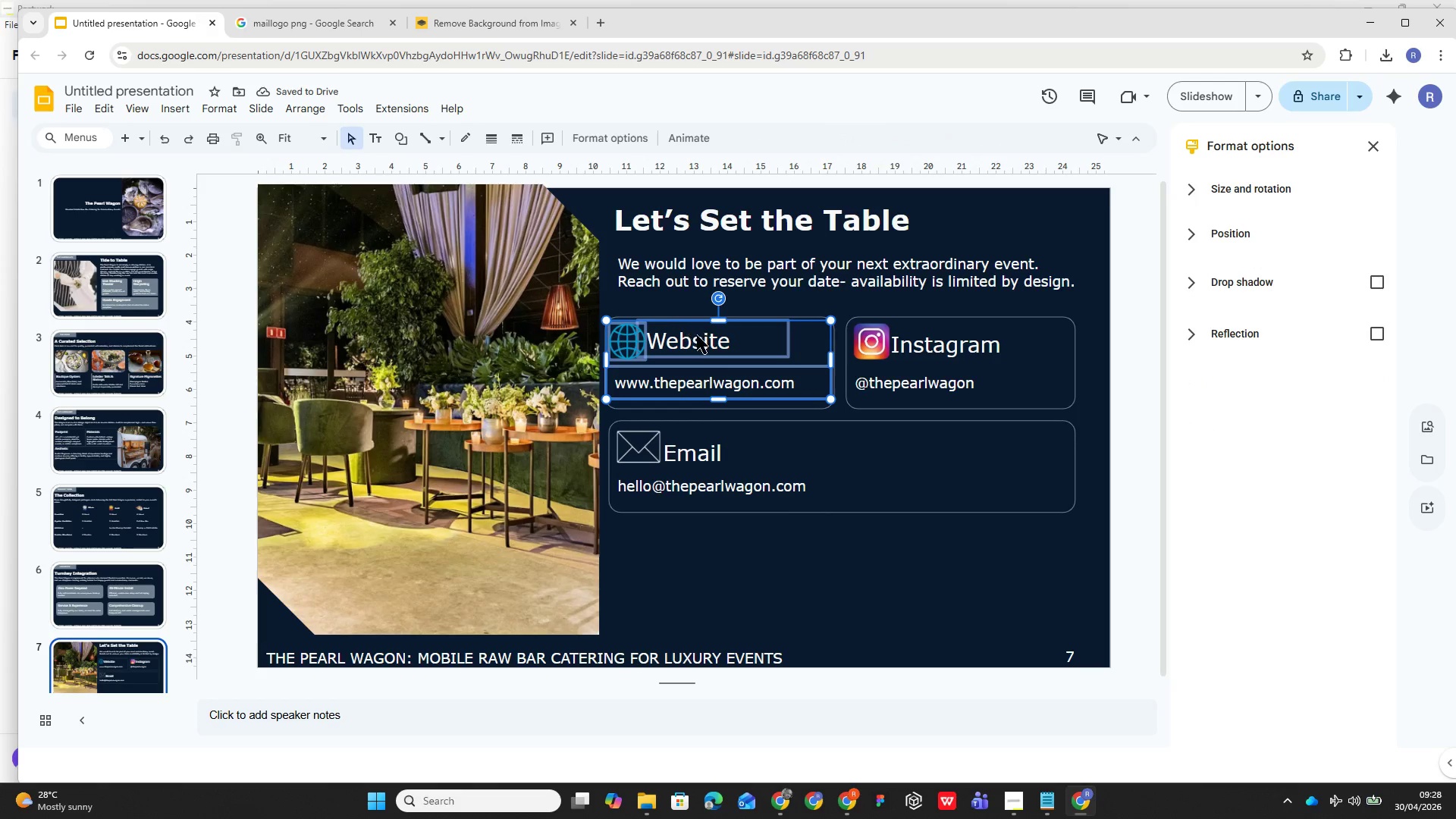 
key(Alt+Control+G)
 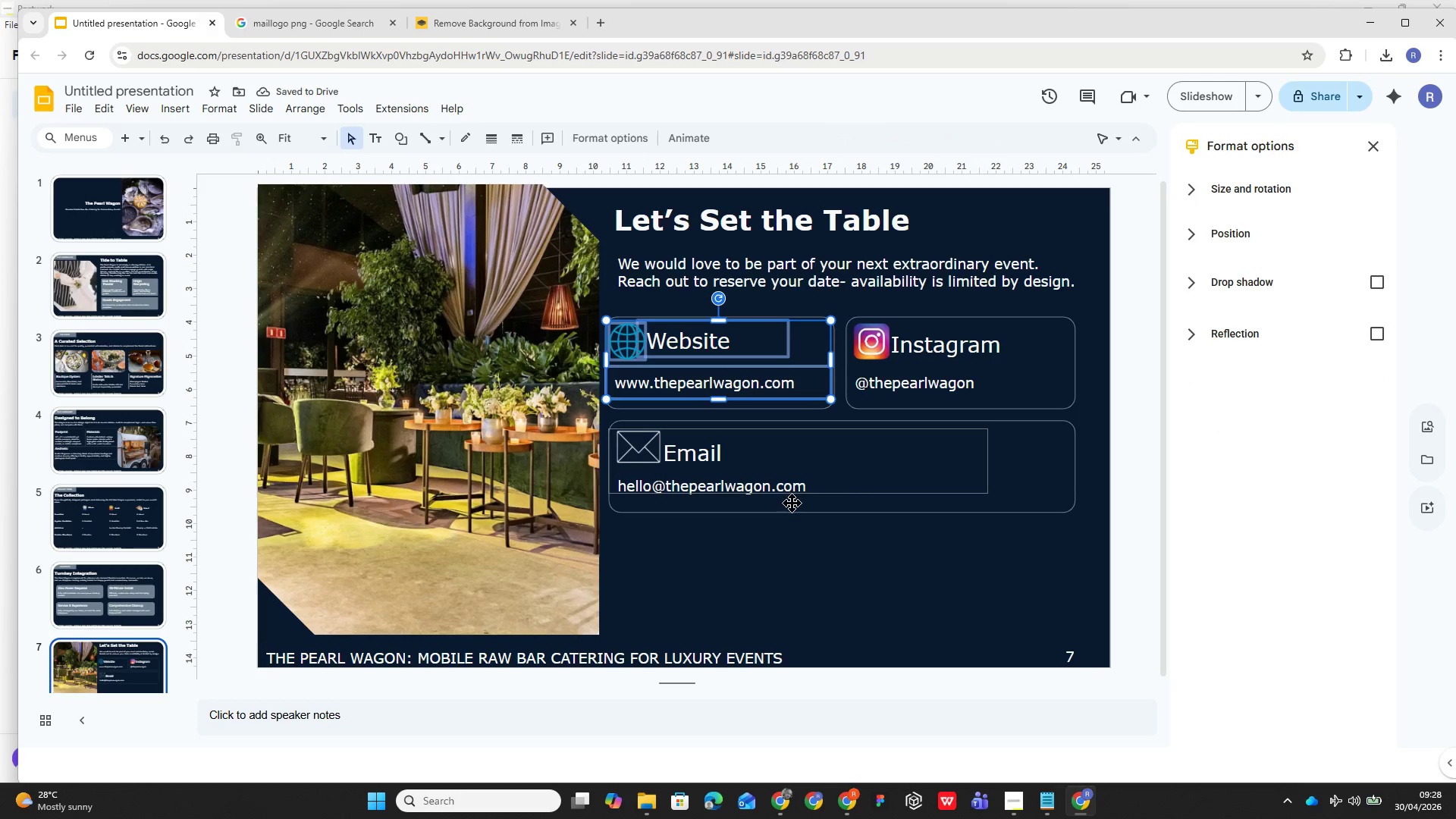 
left_click([913, 386])
 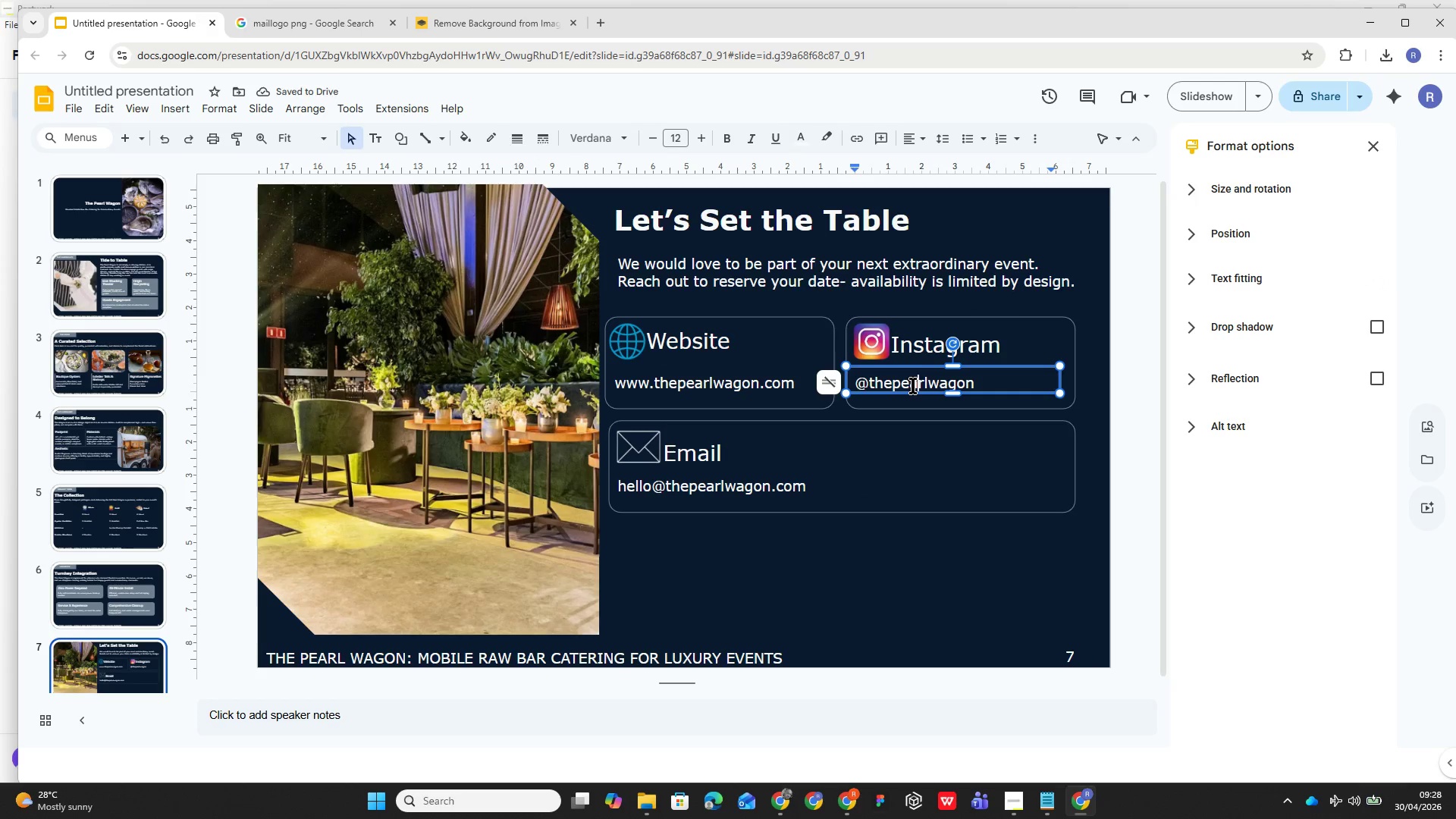 
key(Alt+Control+G)
 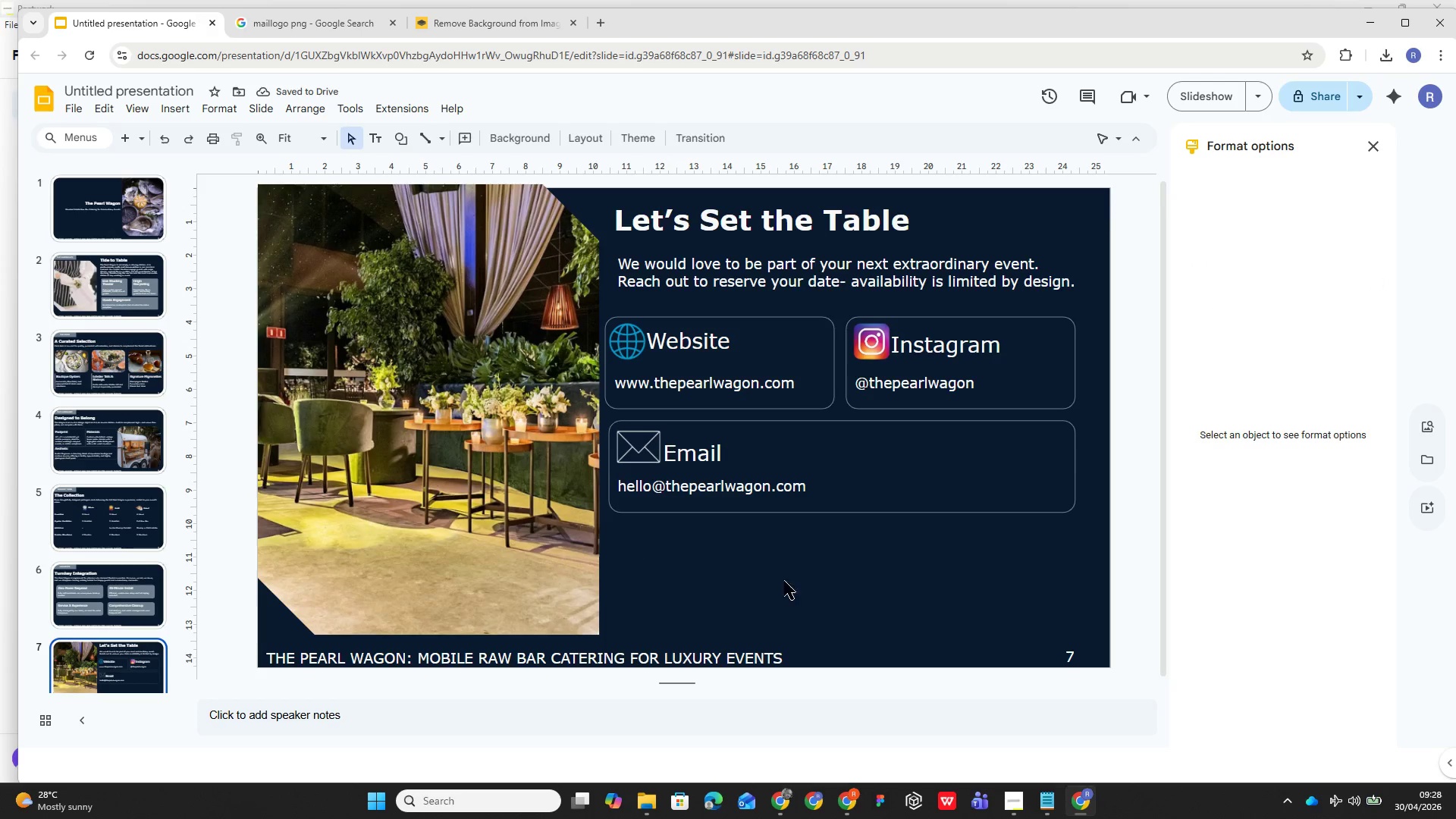 
wait(5.65)
 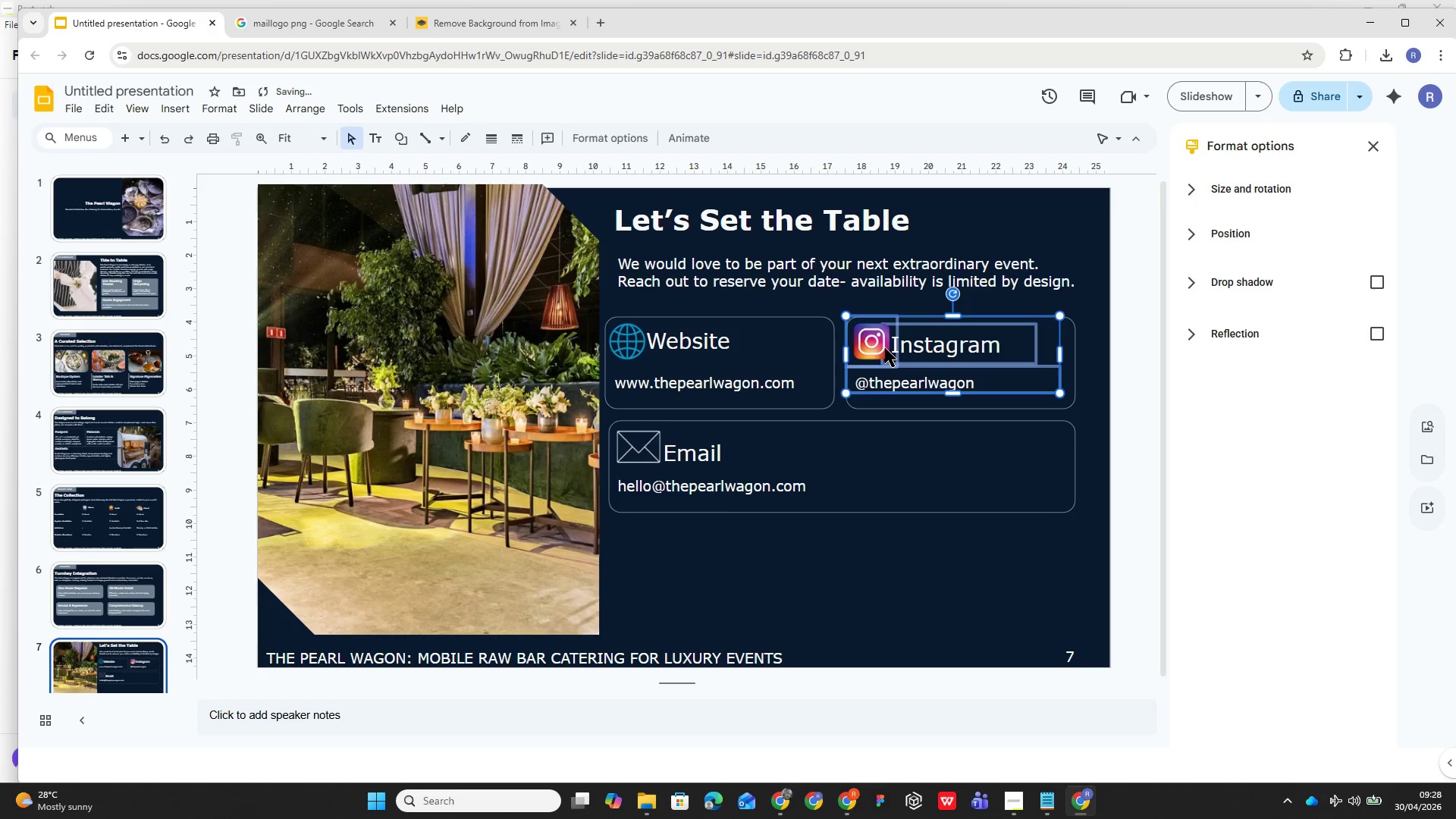 
mouse_move([193, 136])
 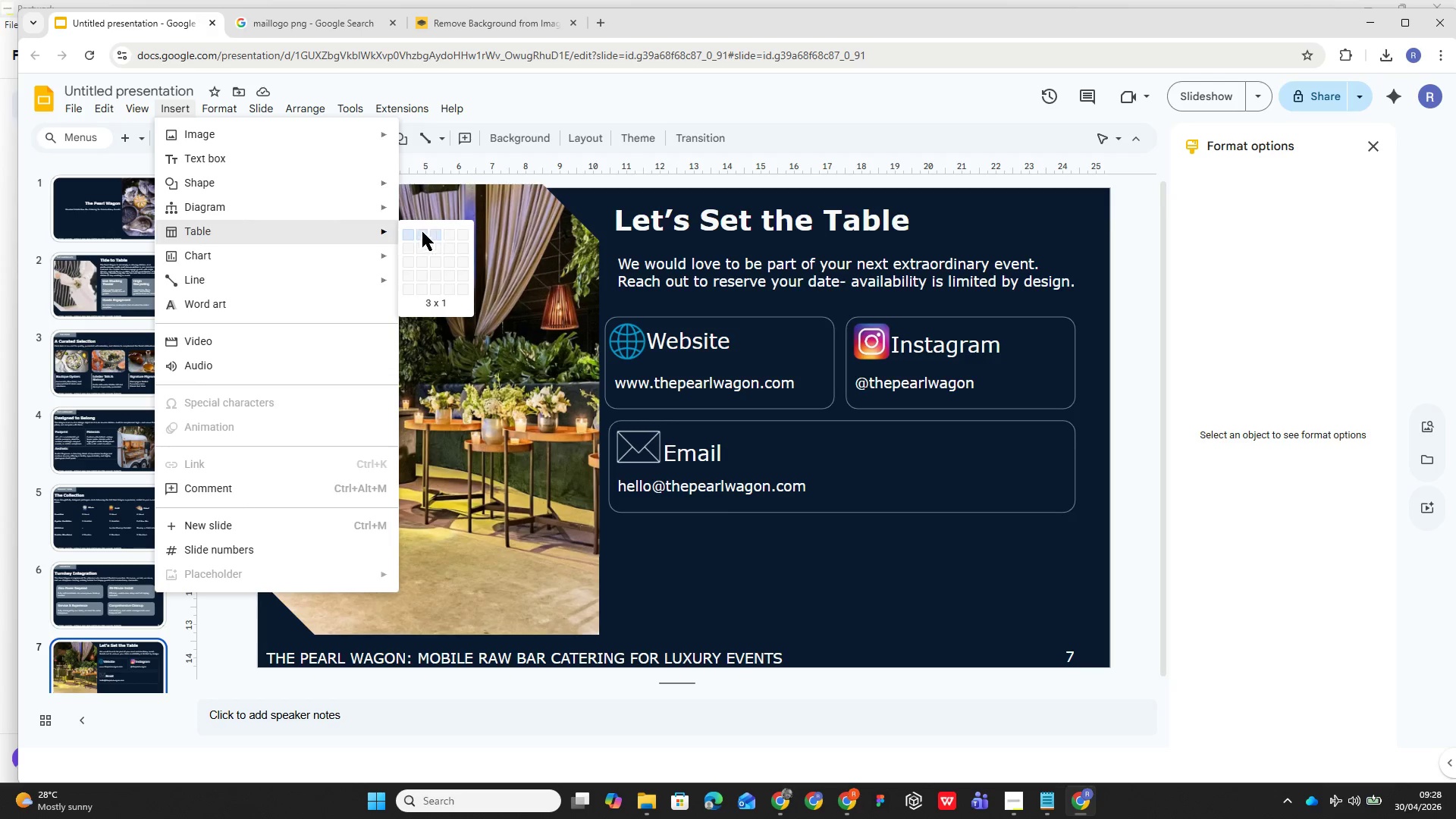 
left_click([410, 234])
 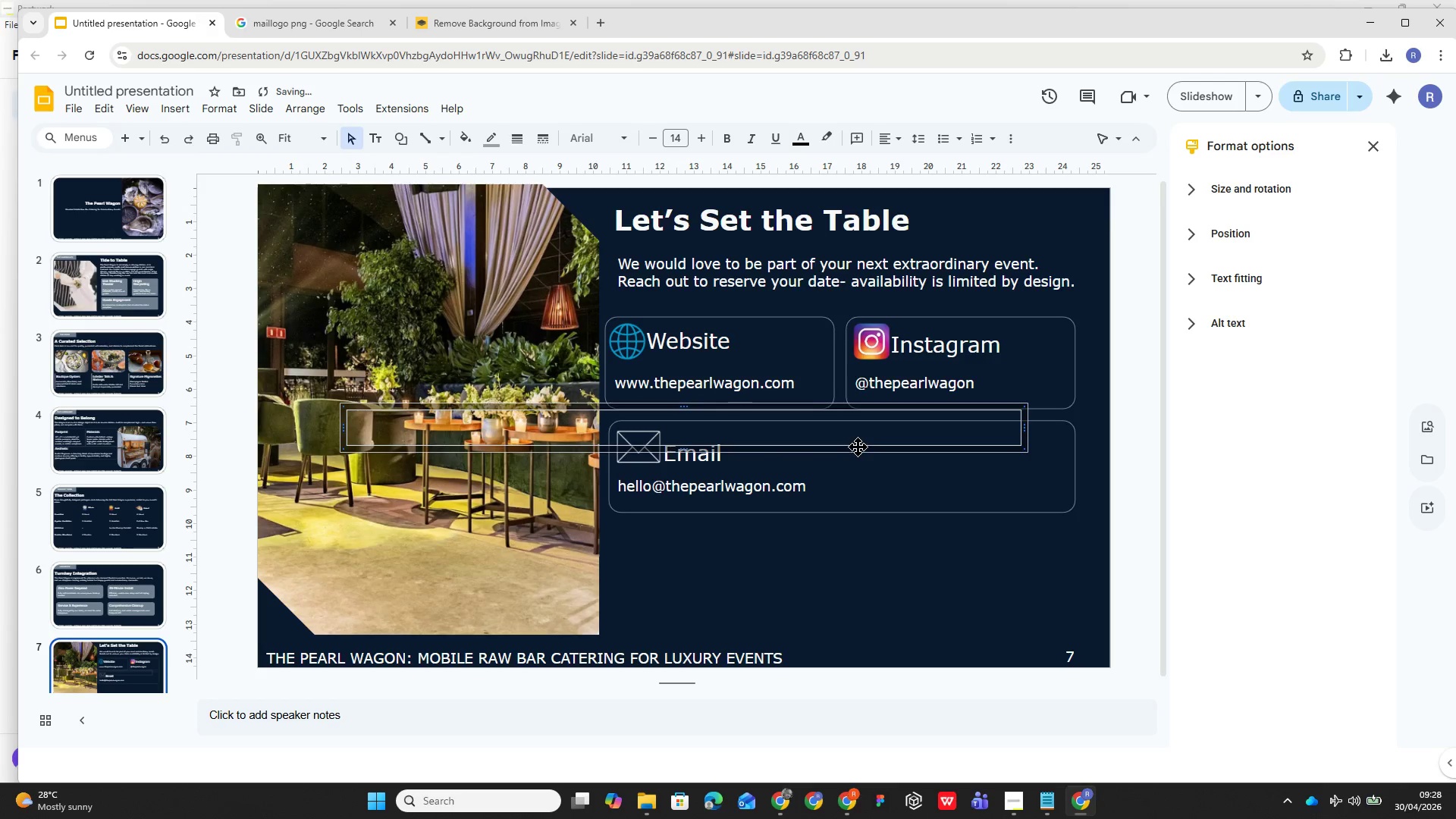 
left_click_drag(start_coordinate=[858, 447], to_coordinate=[955, 566])
 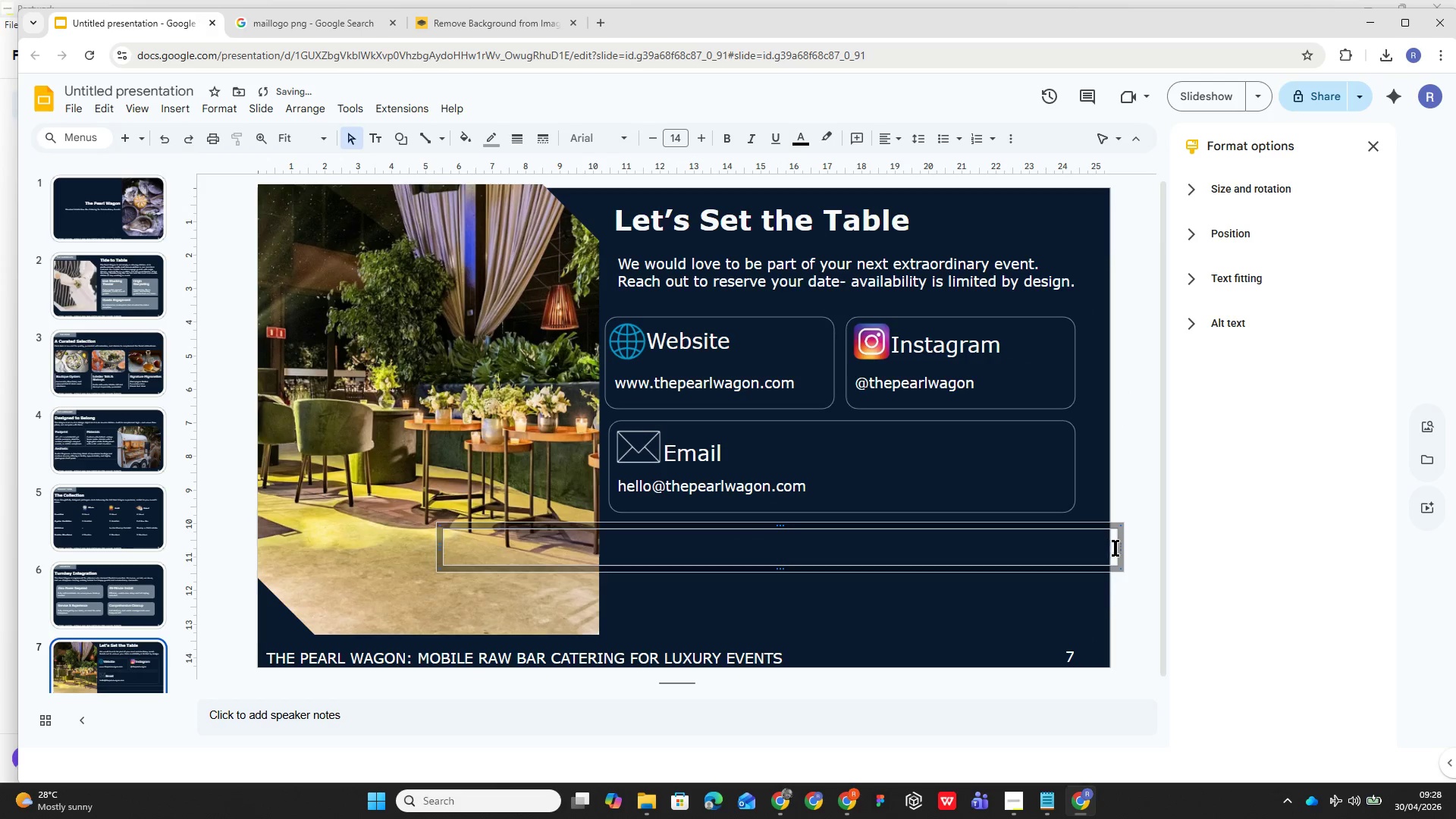 
left_click_drag(start_coordinate=[1120, 550], to_coordinate=[952, 566])
 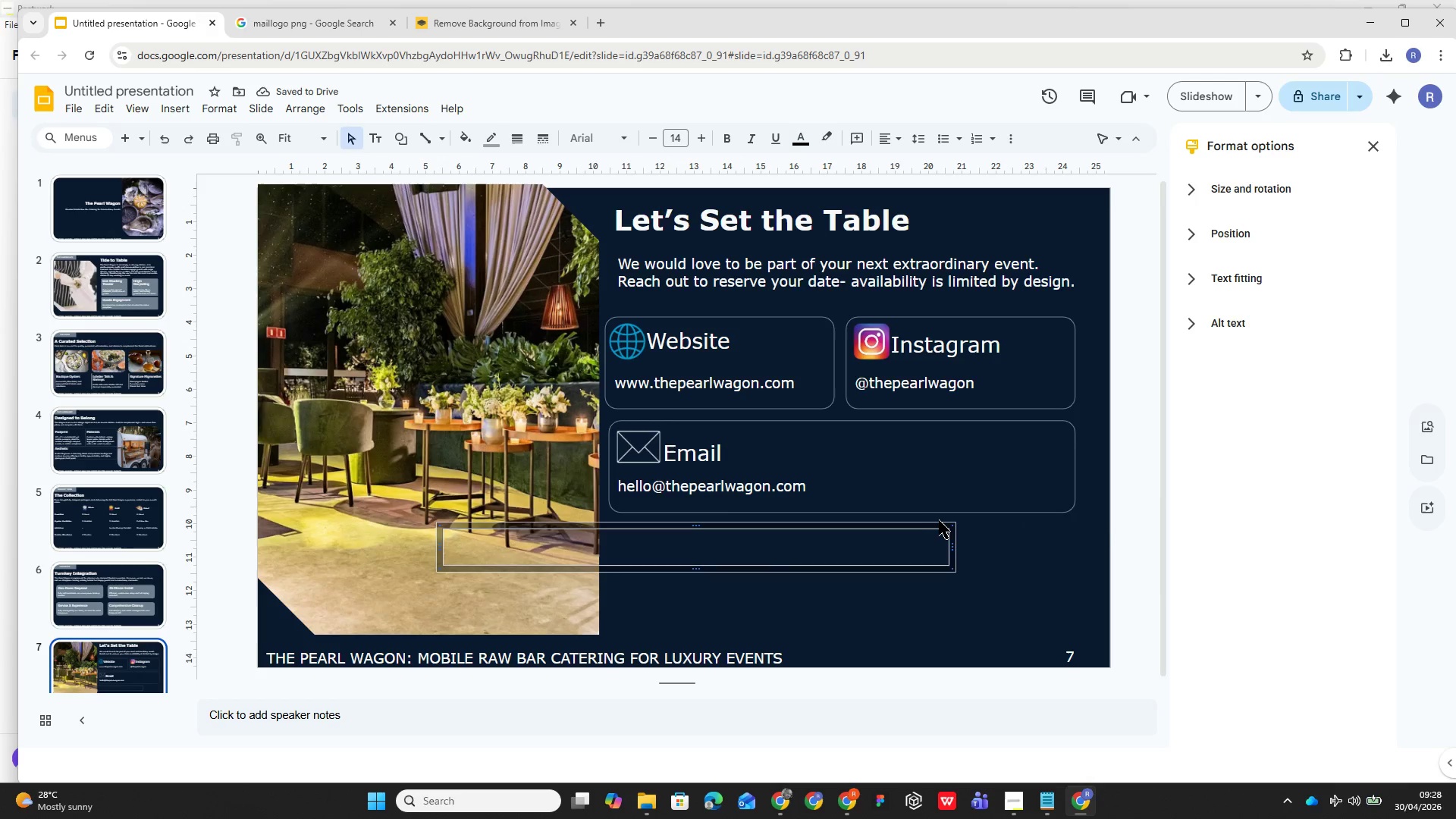 
left_click_drag(start_coordinate=[940, 527], to_coordinate=[1076, 543])
 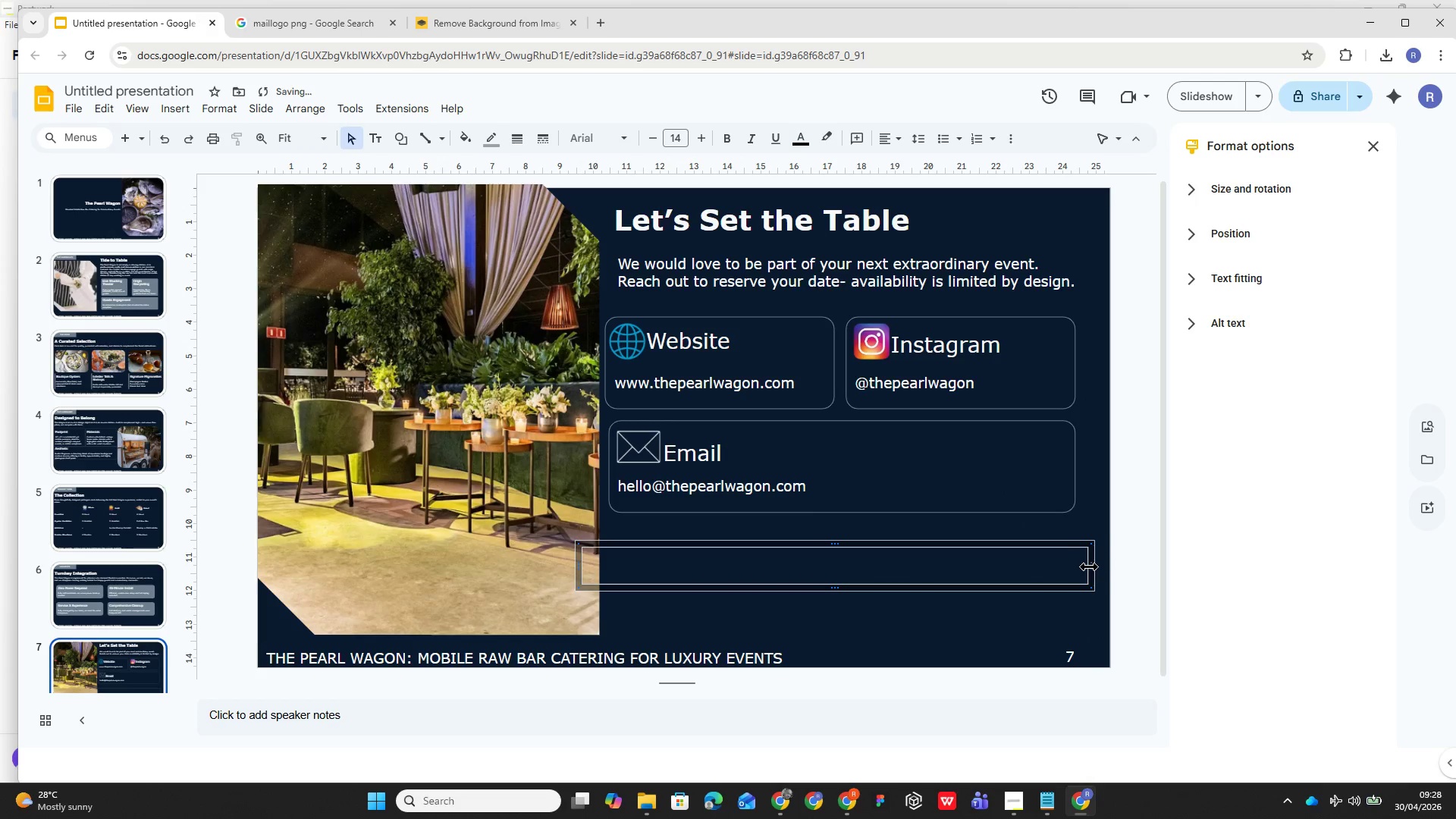 
left_click_drag(start_coordinate=[1088, 568], to_coordinate=[1050, 554])
 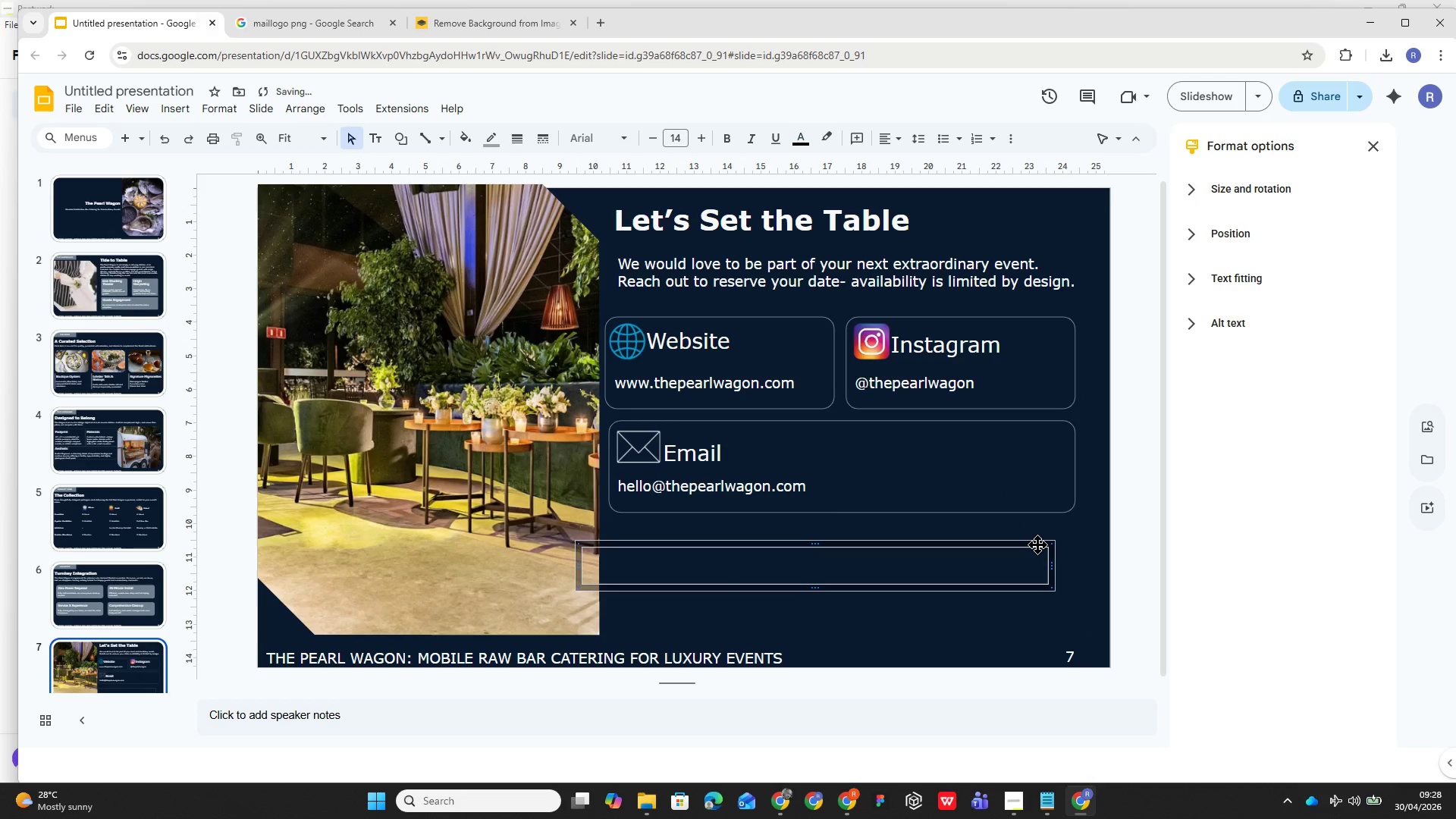 
left_click_drag(start_coordinate=[1037, 544], to_coordinate=[1062, 533])
 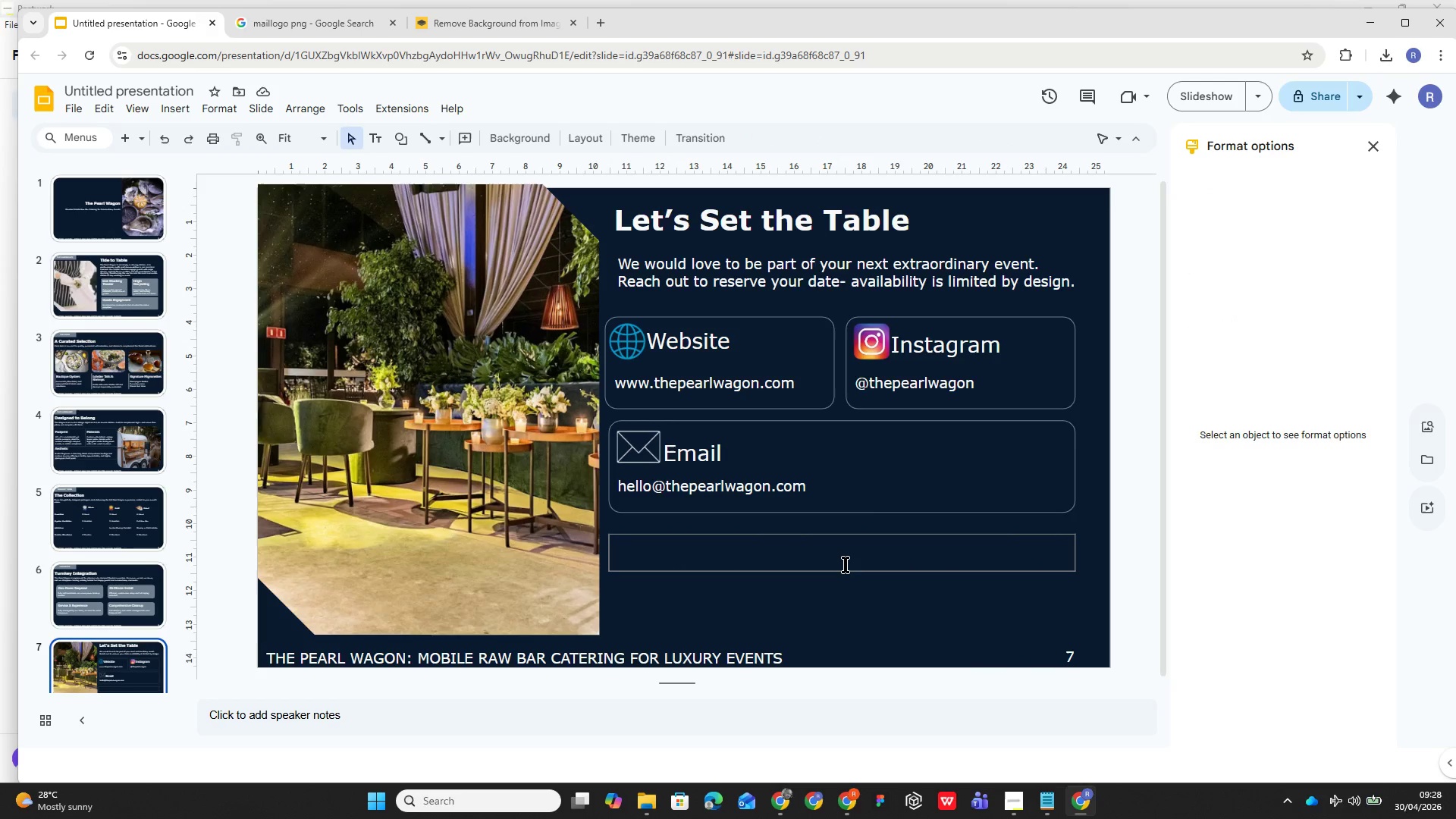 
wait(11.64)
 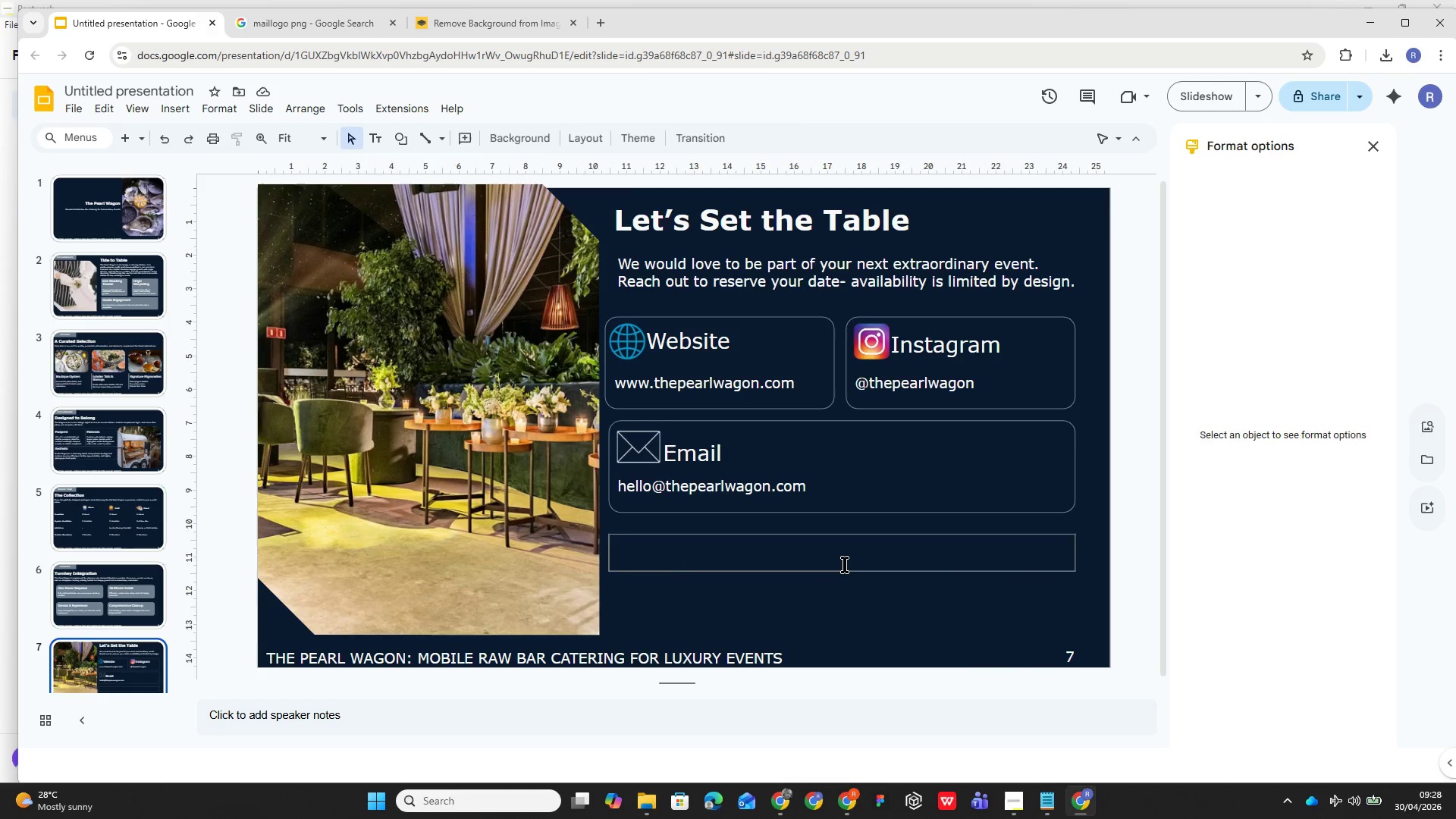 
key(Control+Quote)
 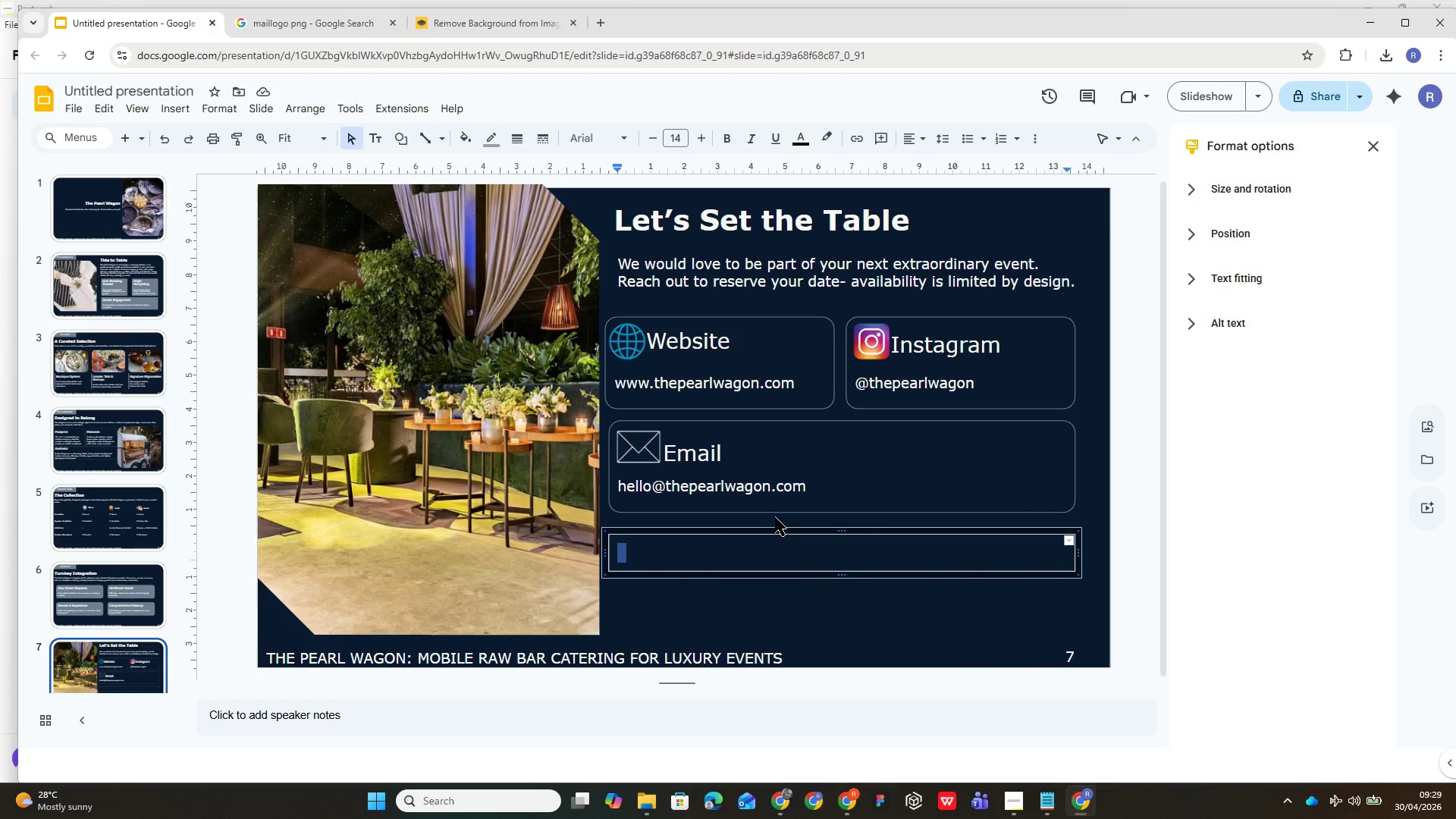 
left_click([780, 560])
 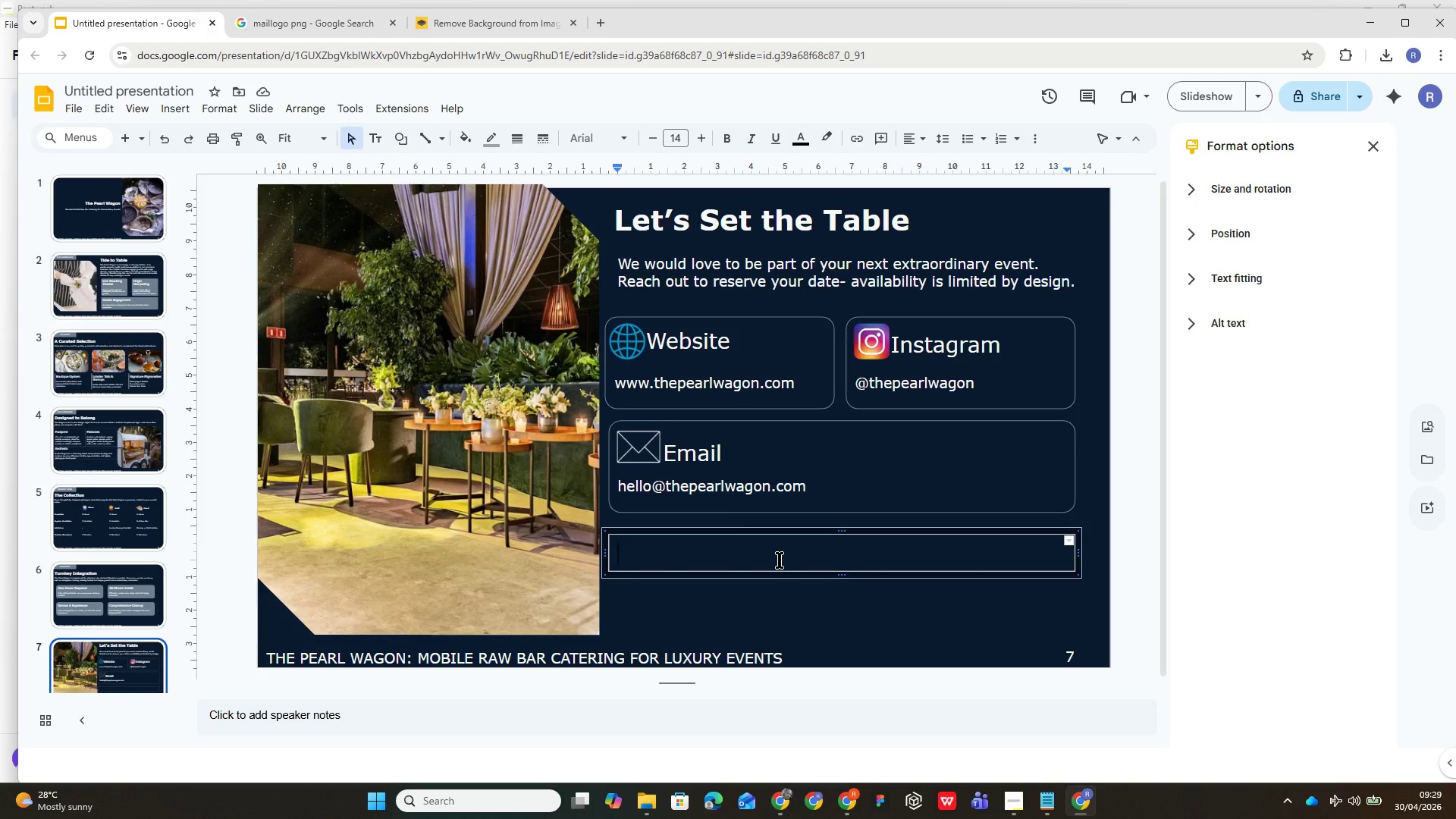 
key(Control+ControlLeft)
 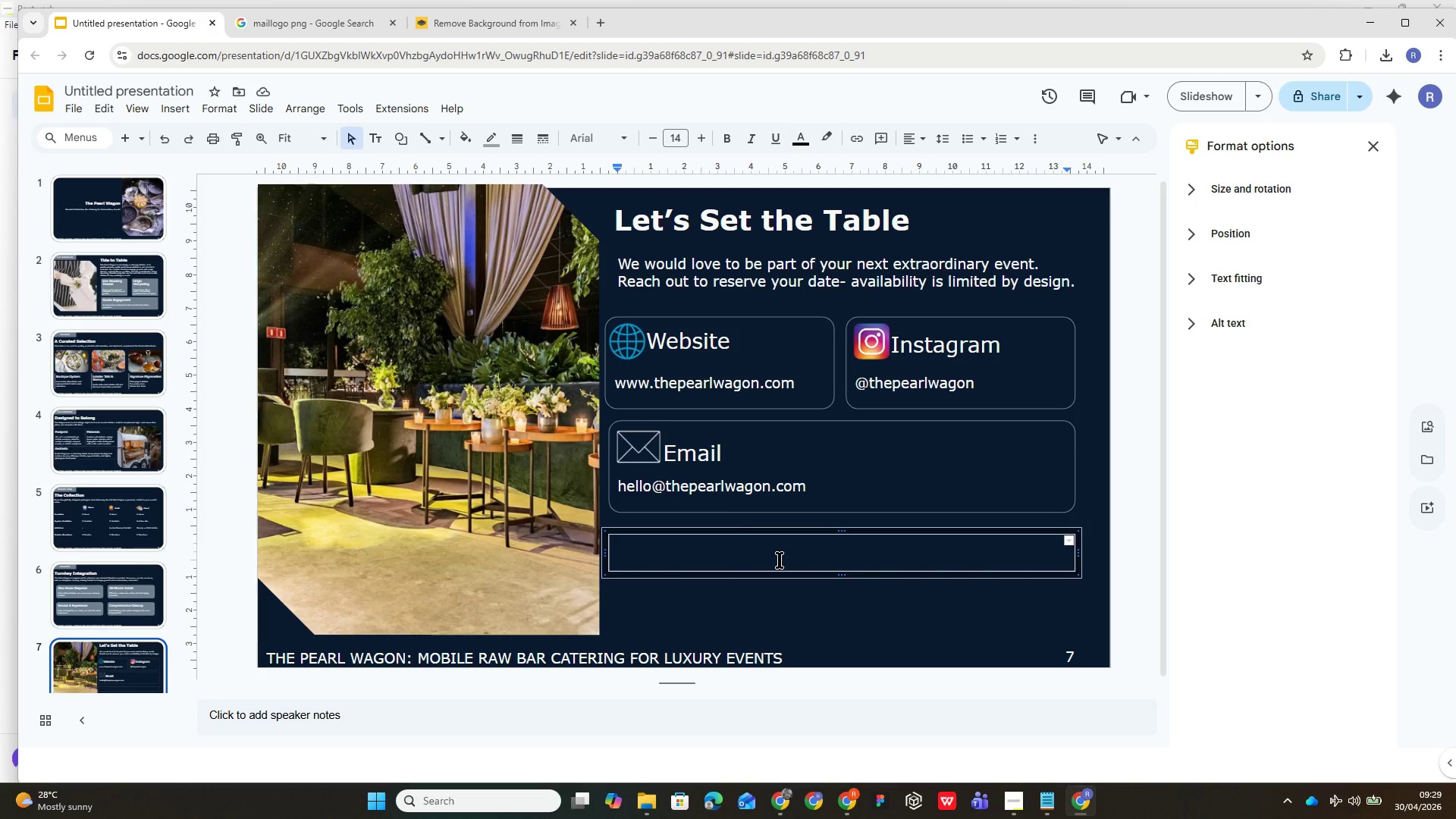 
key(Shift+Quote)
 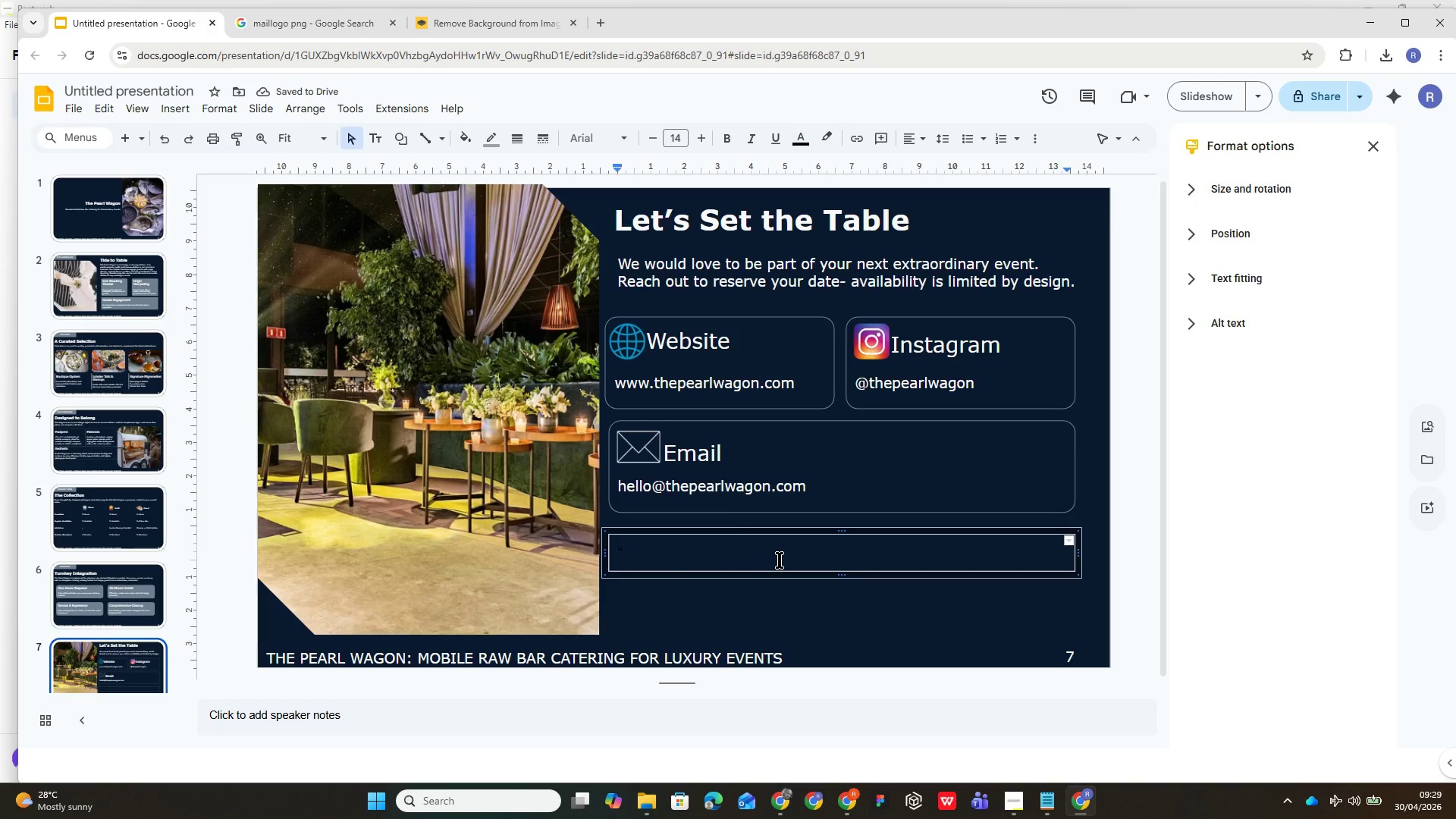 
wait(5.55)
 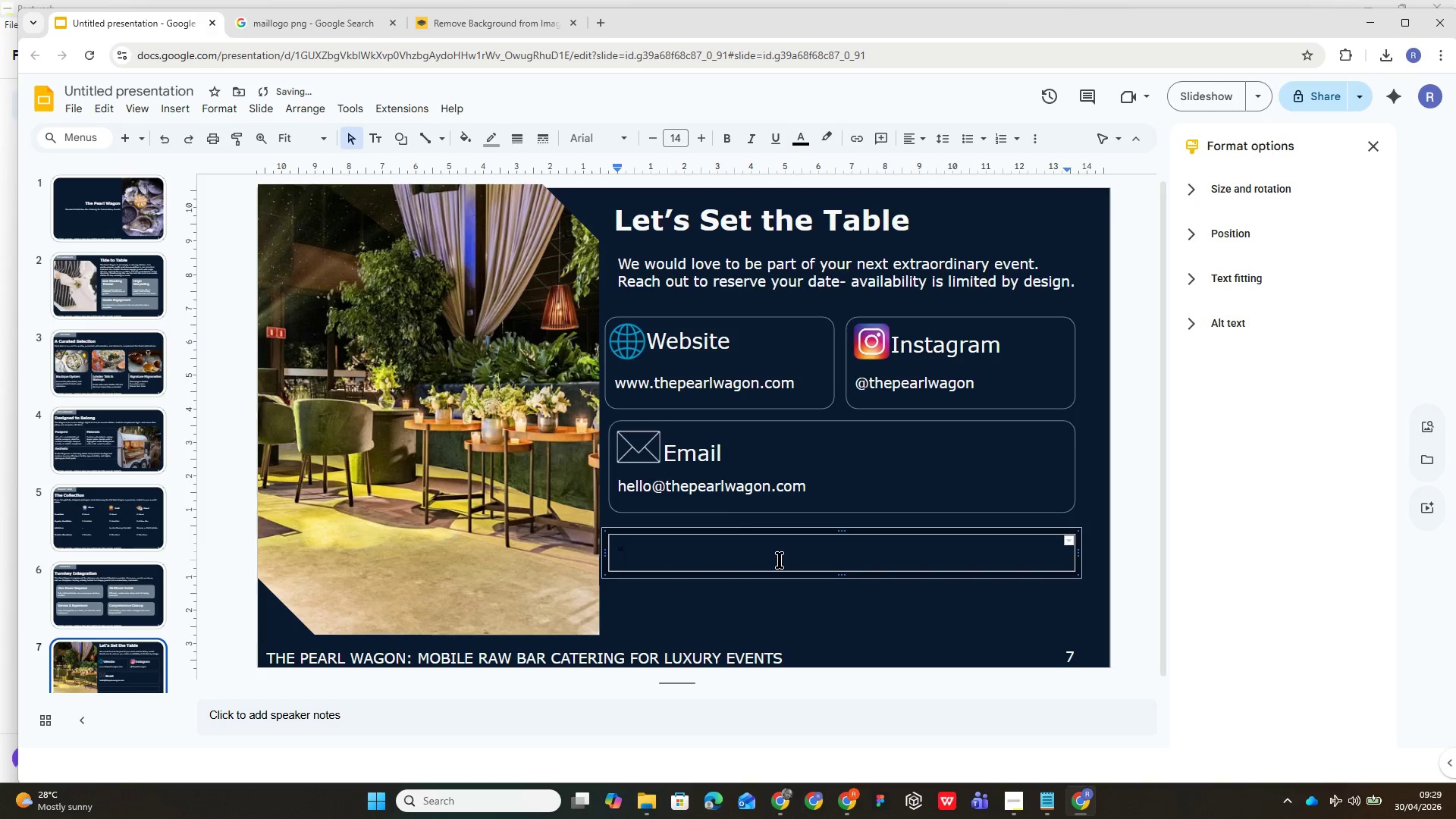 
type(RE)
key(Backspace)
type(eserve Your Date- and let us bring the coast to yout)
key(Backspace)
type(r celebration")
 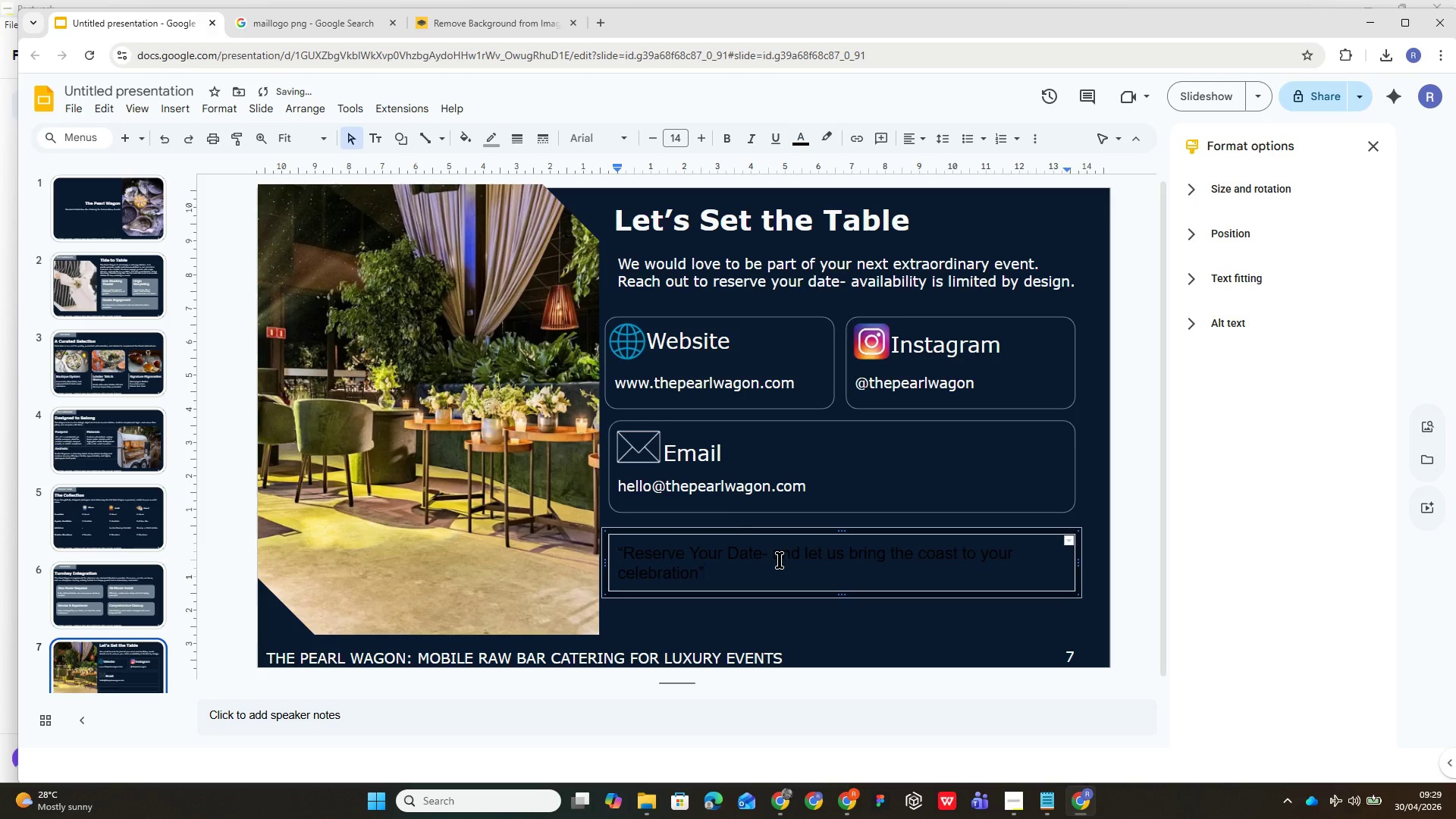 
key(Control+A)
 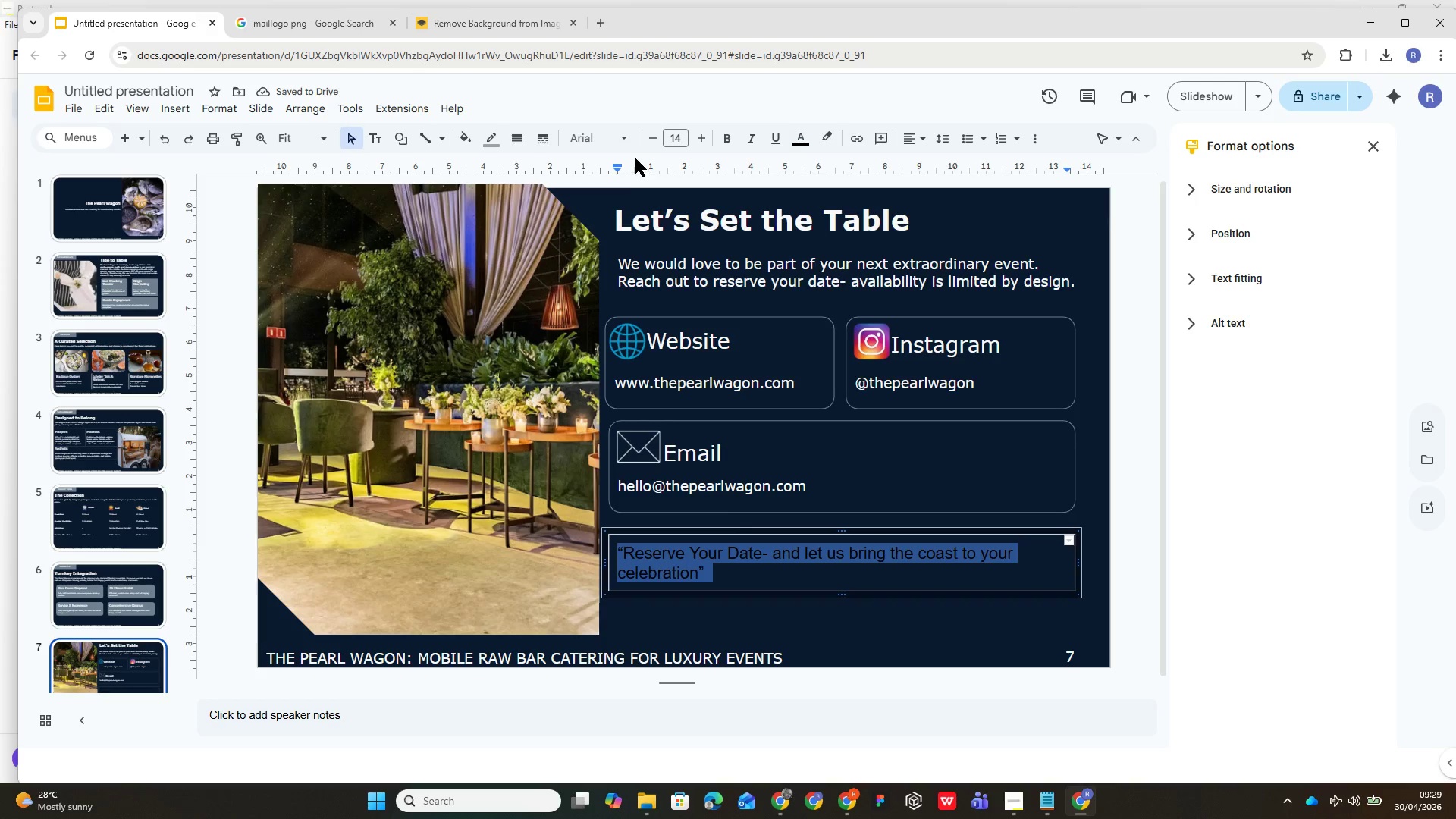 
left_click([629, 144])
 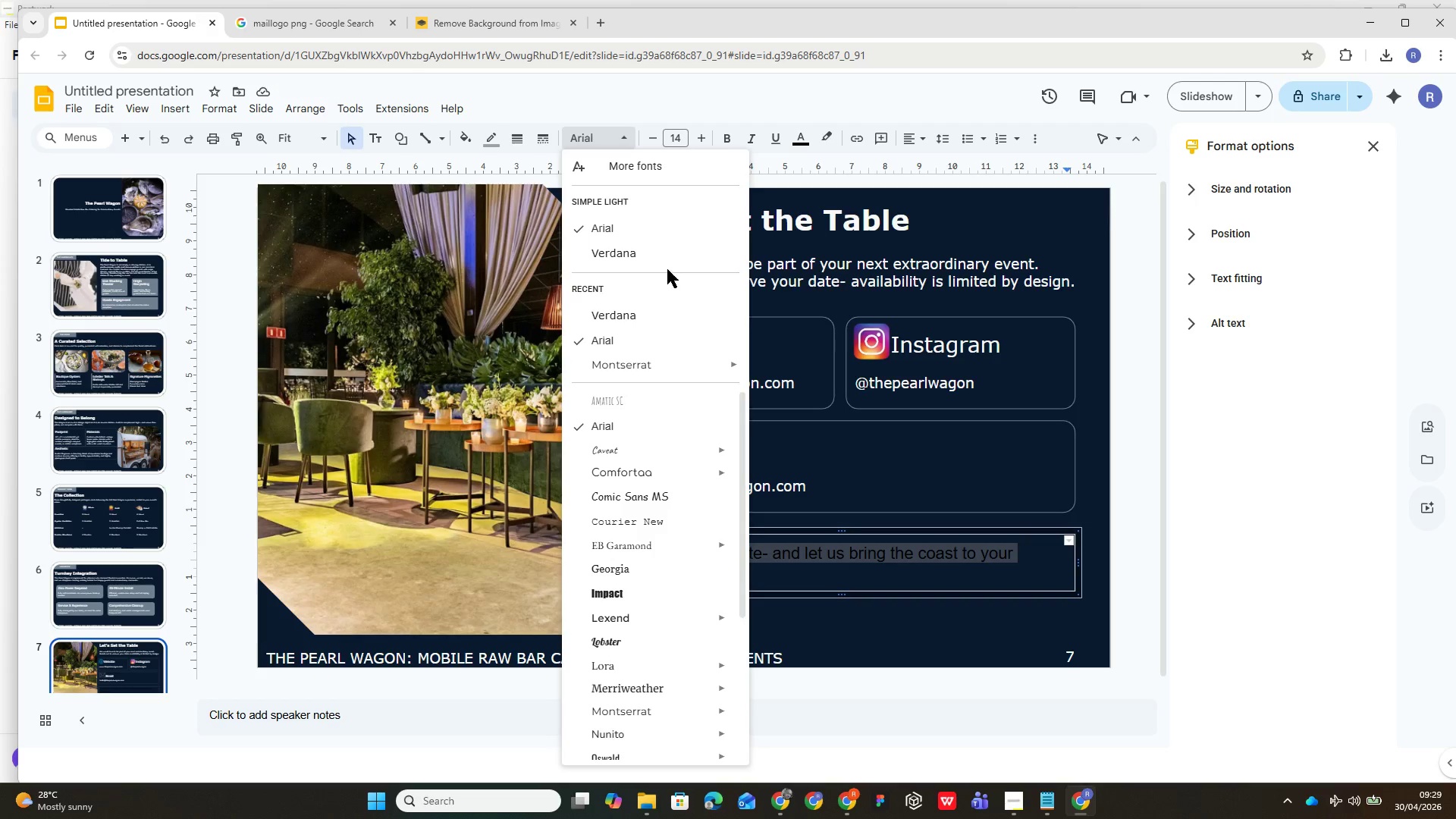 
left_click([673, 261])
 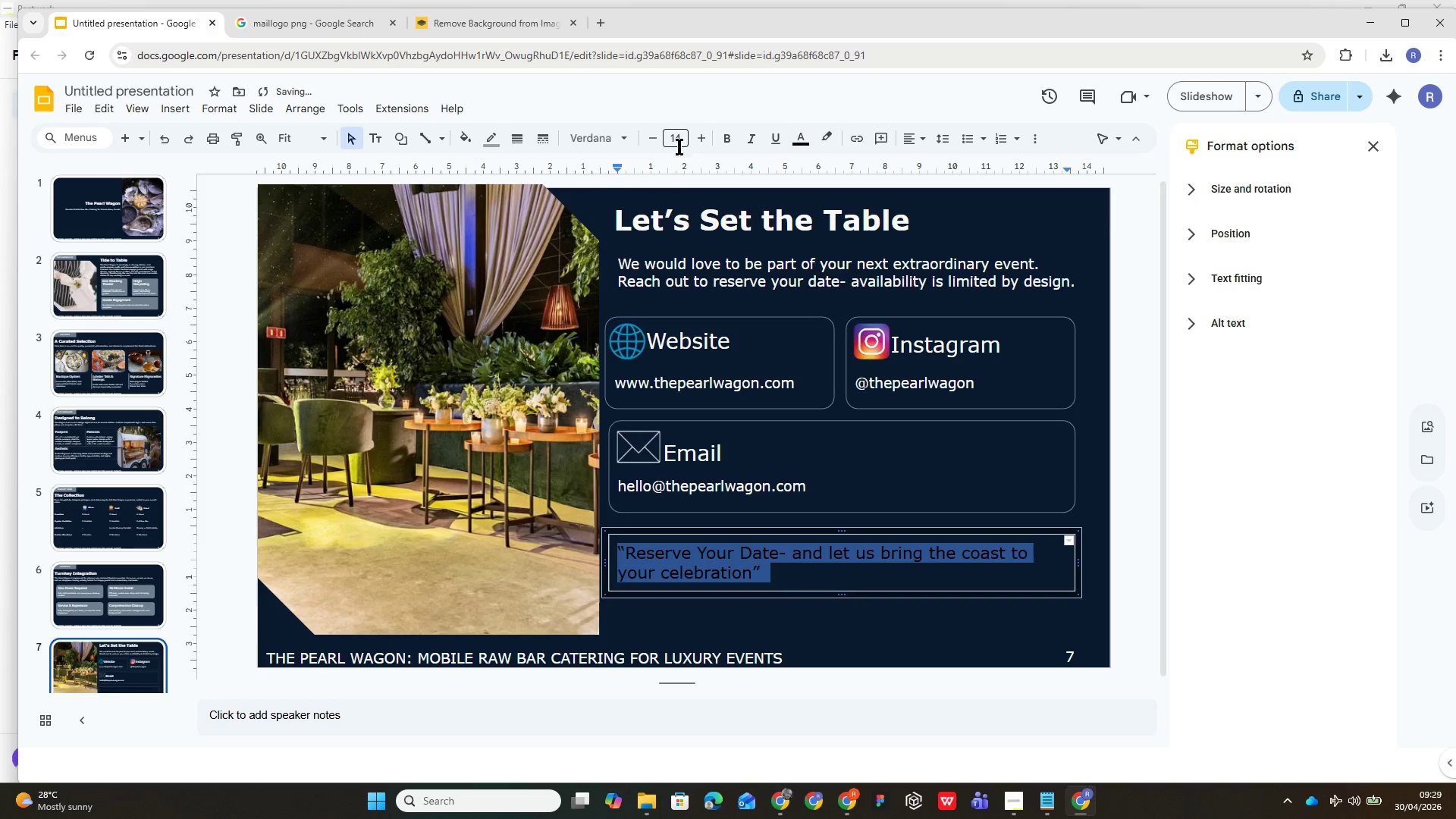 
left_click([679, 142])
 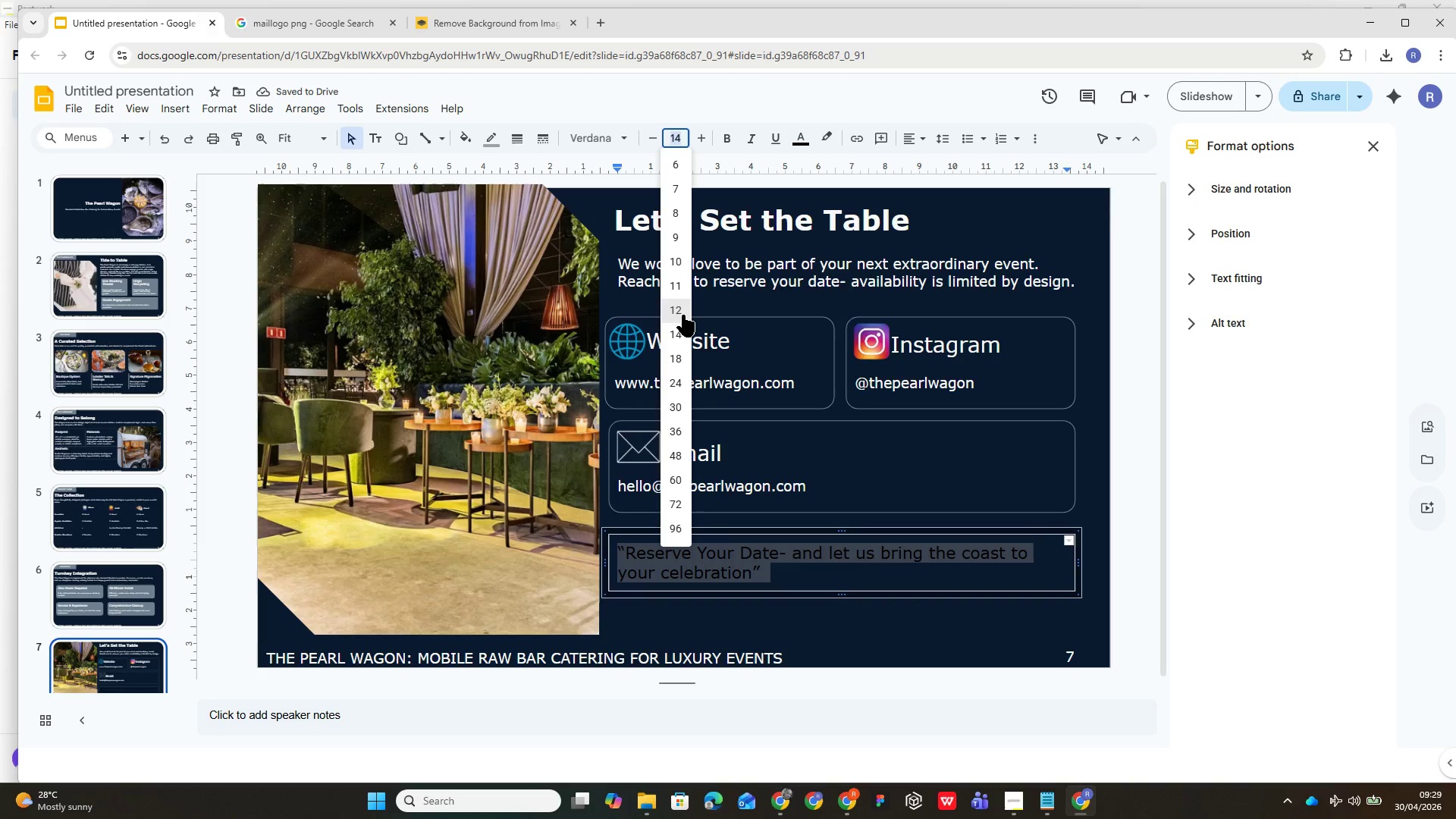 
left_click([682, 308])
 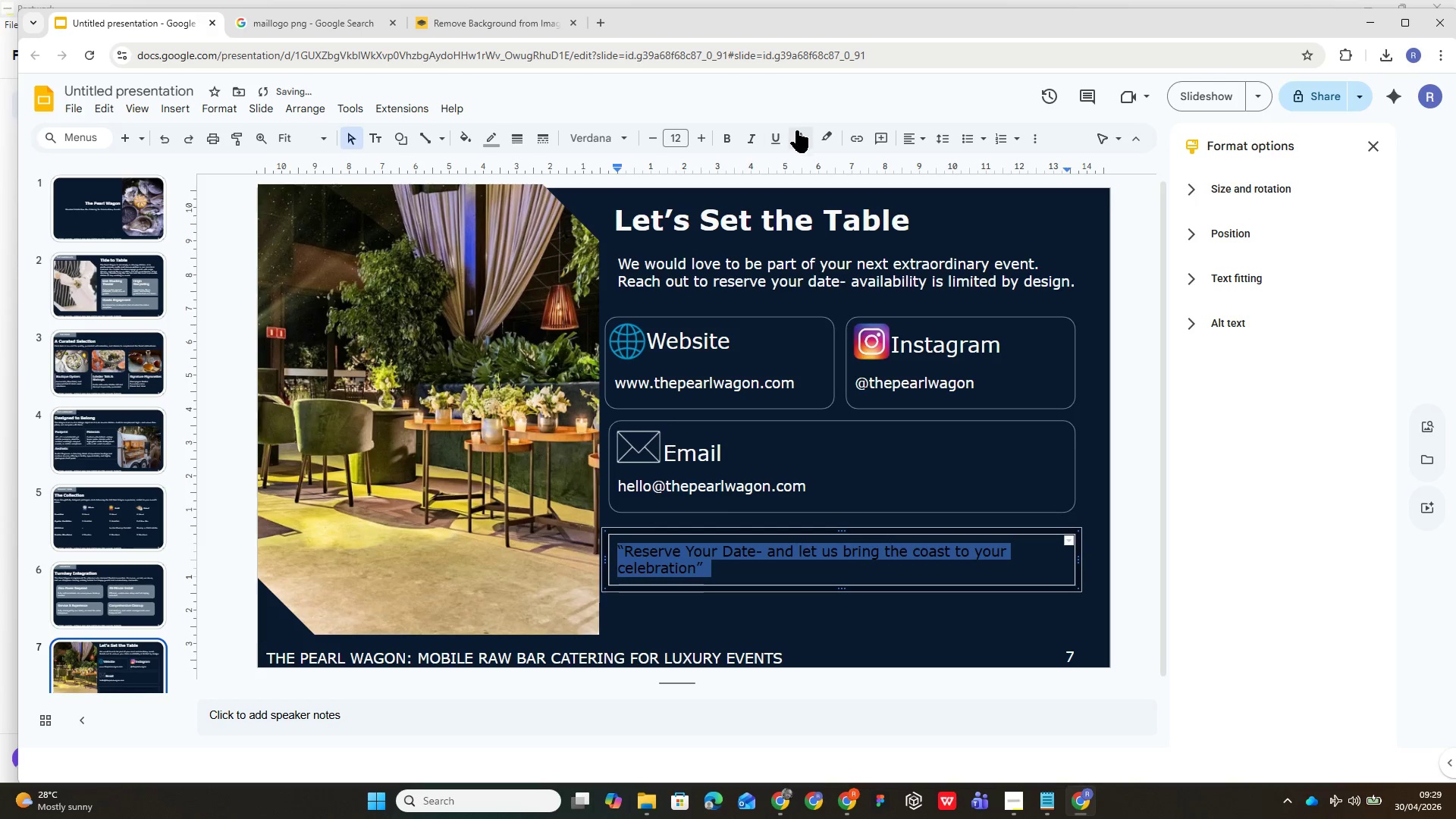 
left_click([799, 130])
 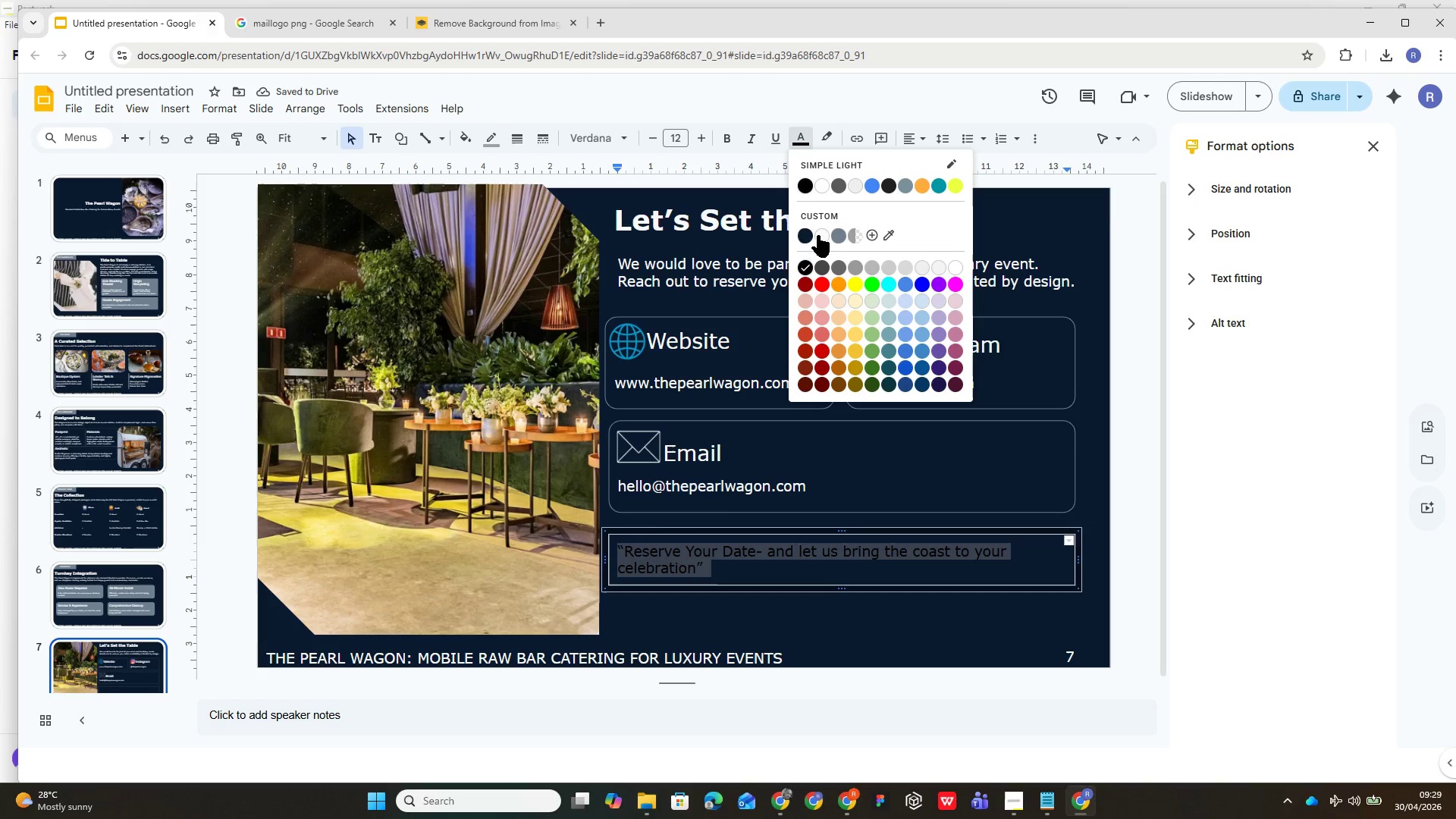 
left_click([818, 233])
 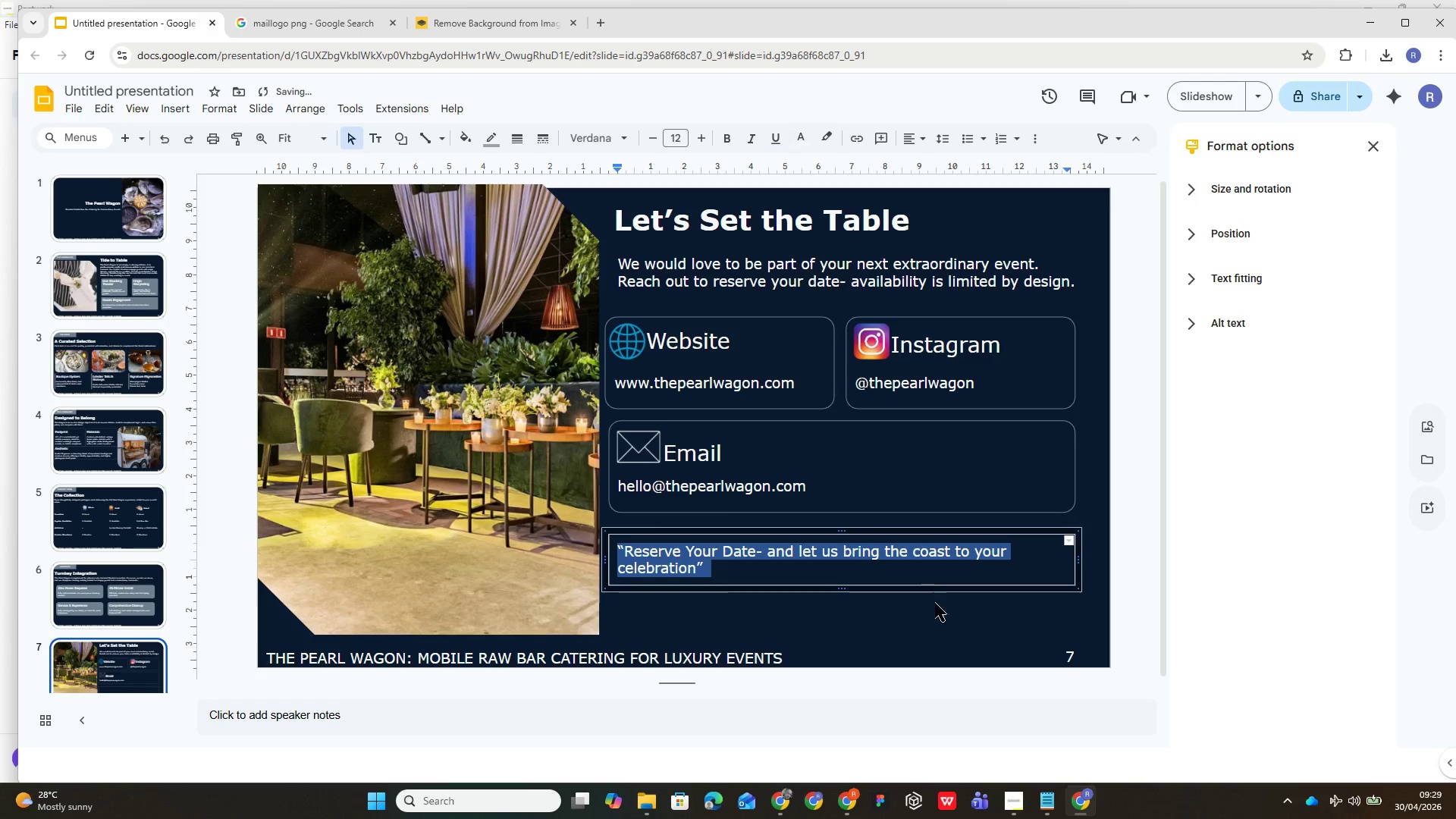 
left_click([978, 654])
 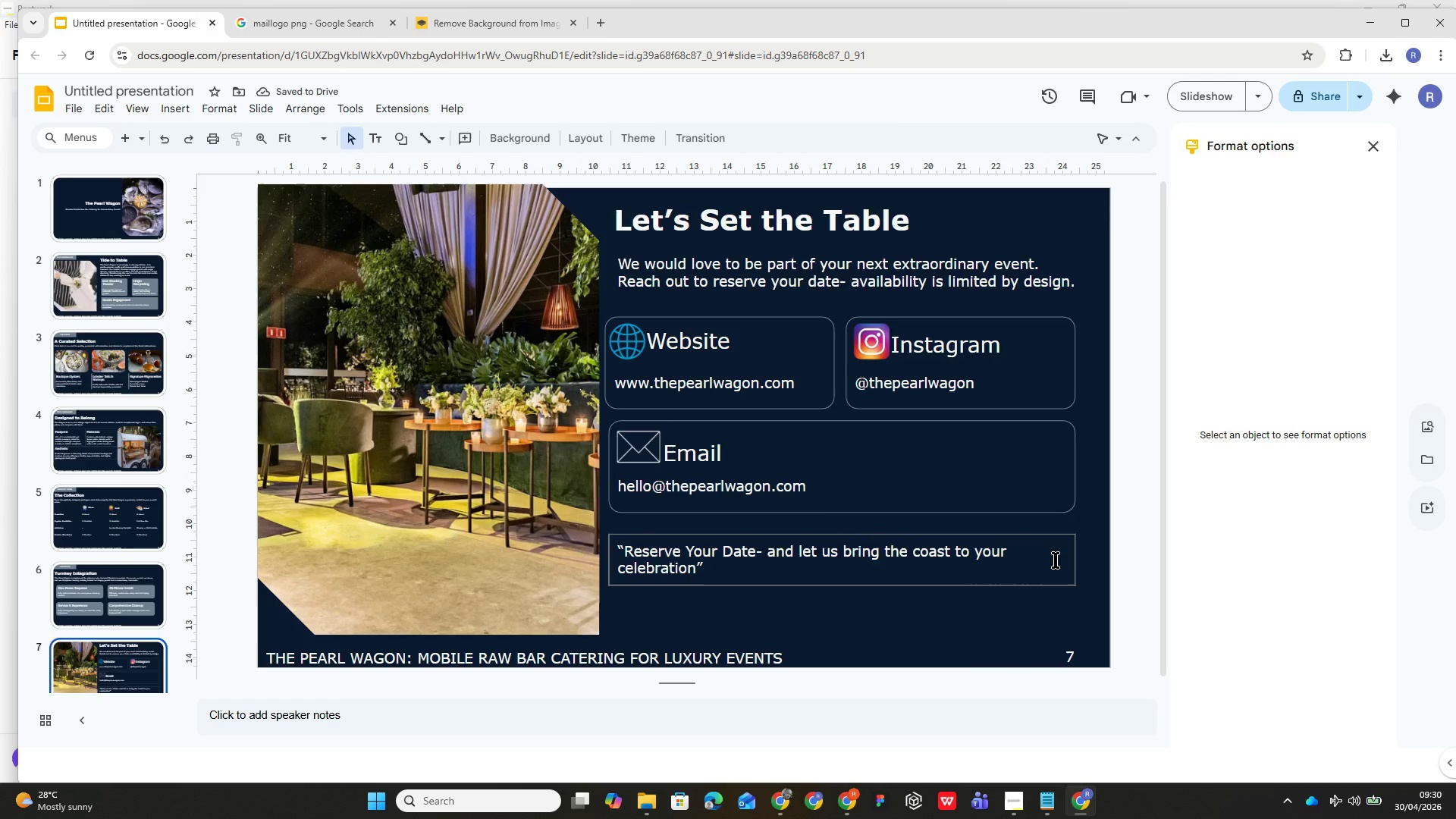 
left_click([1056, 560])
 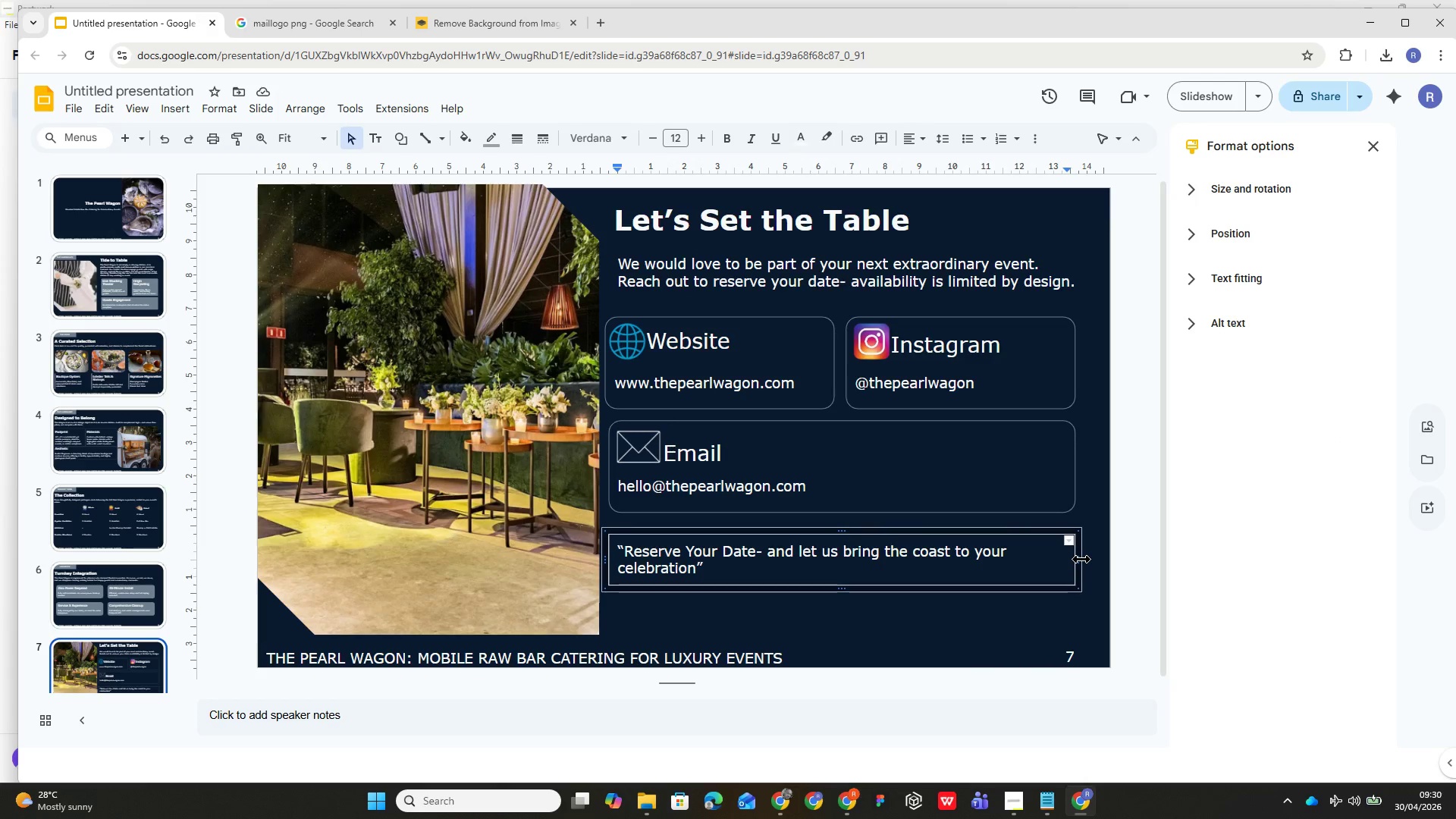 
left_click_drag(start_coordinate=[1081, 559], to_coordinate=[1091, 562])
 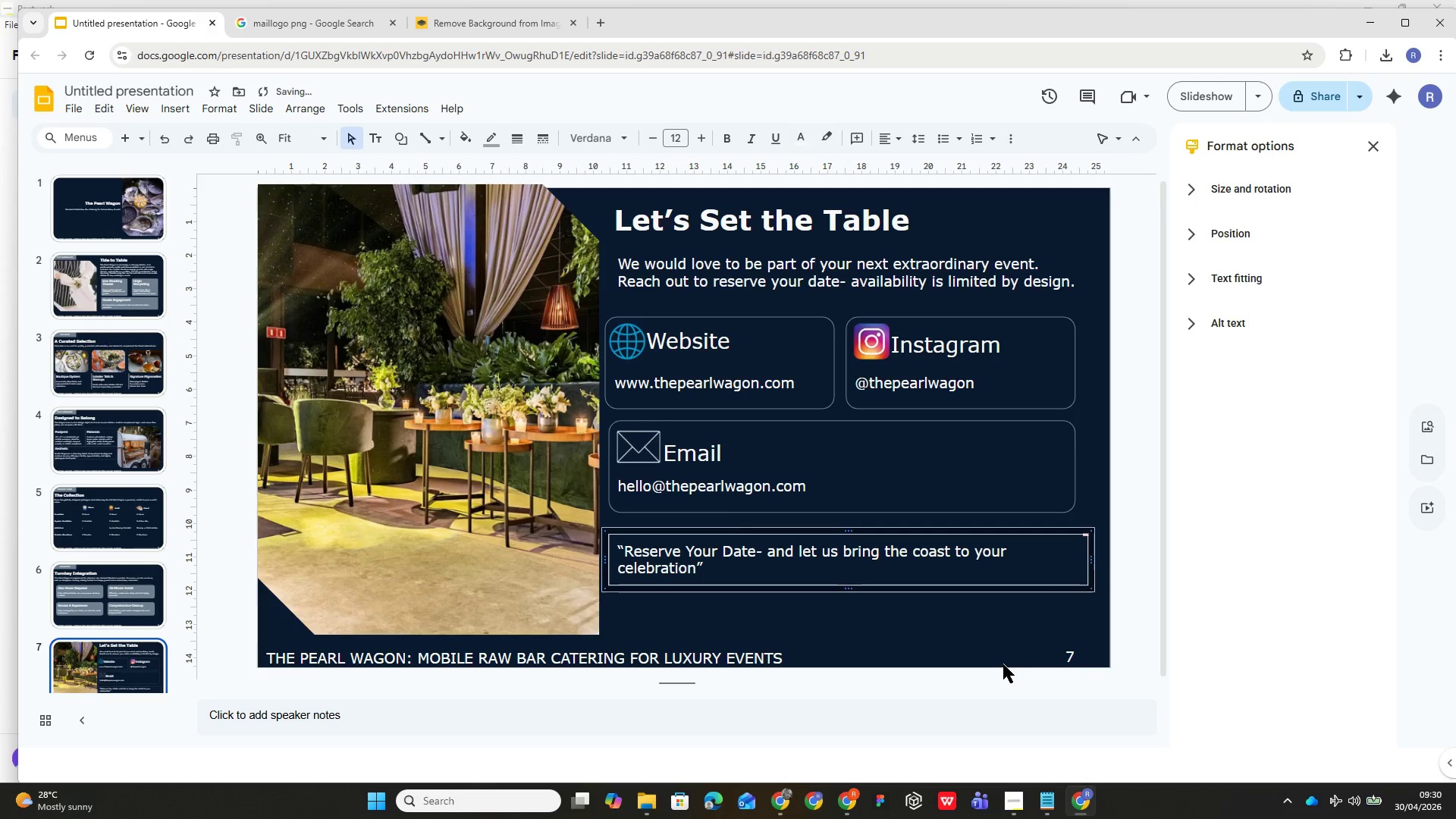 
key(Control+Z)
 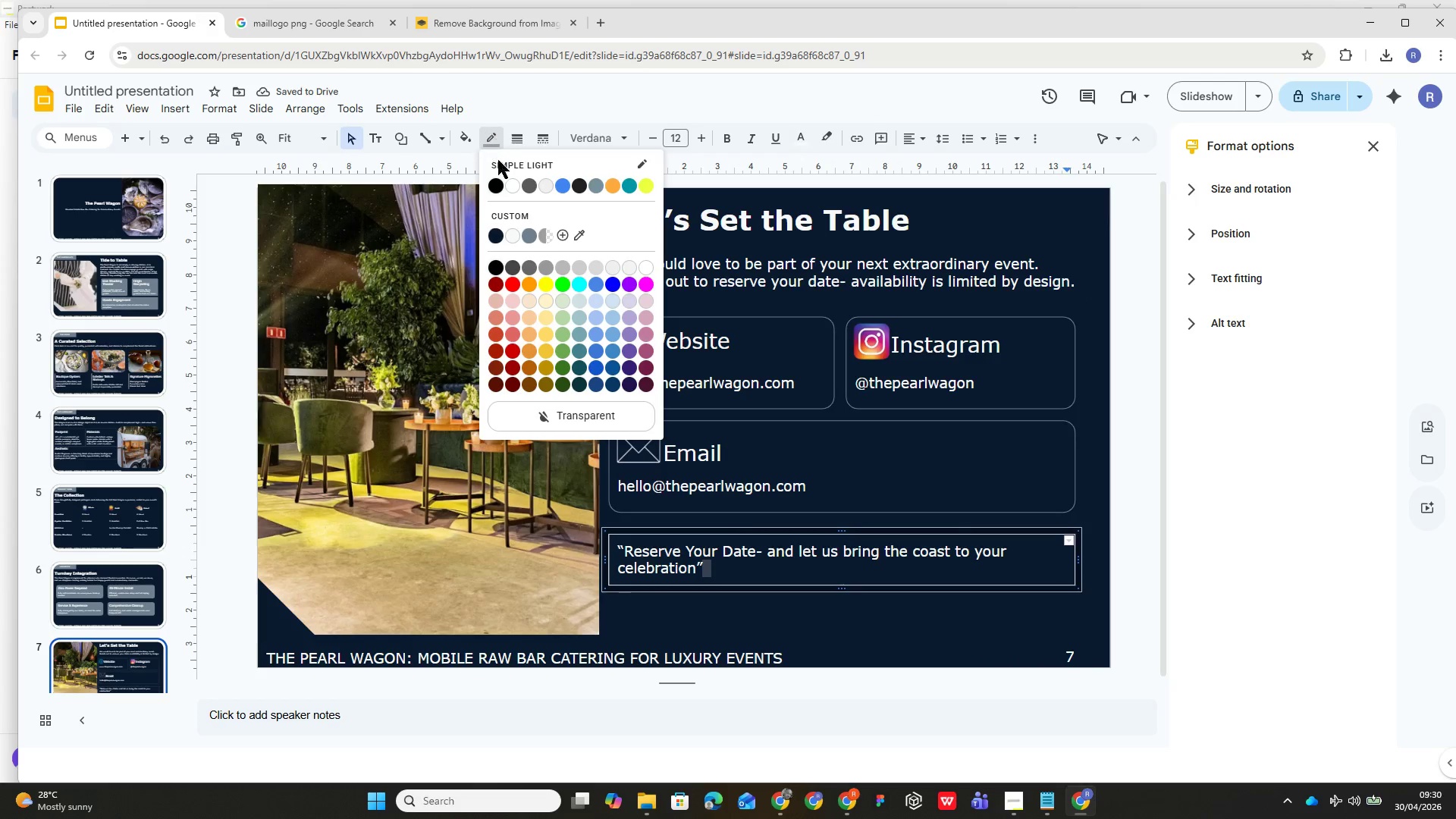 
wait(6.17)
 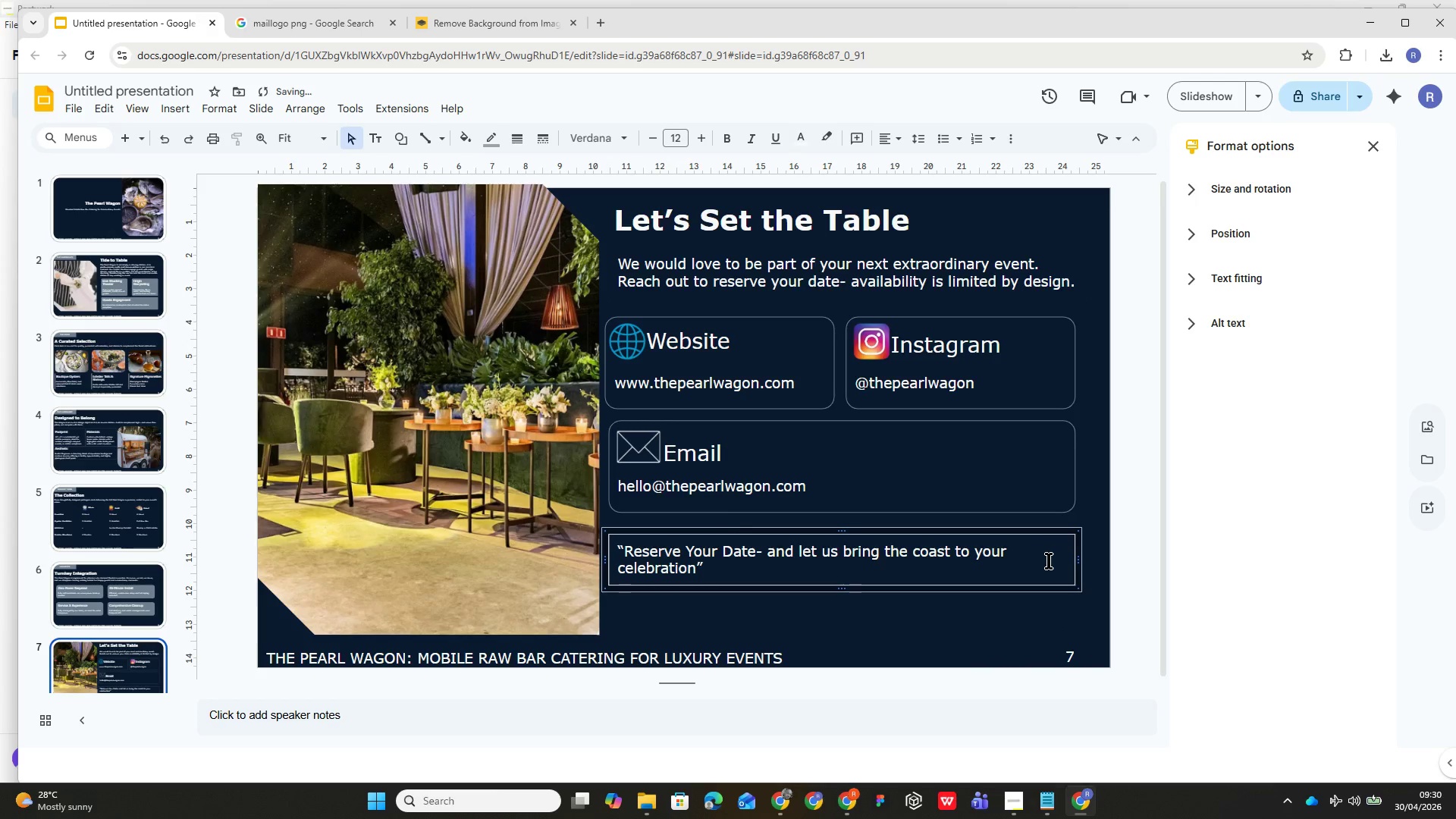 
left_click([607, 410])
 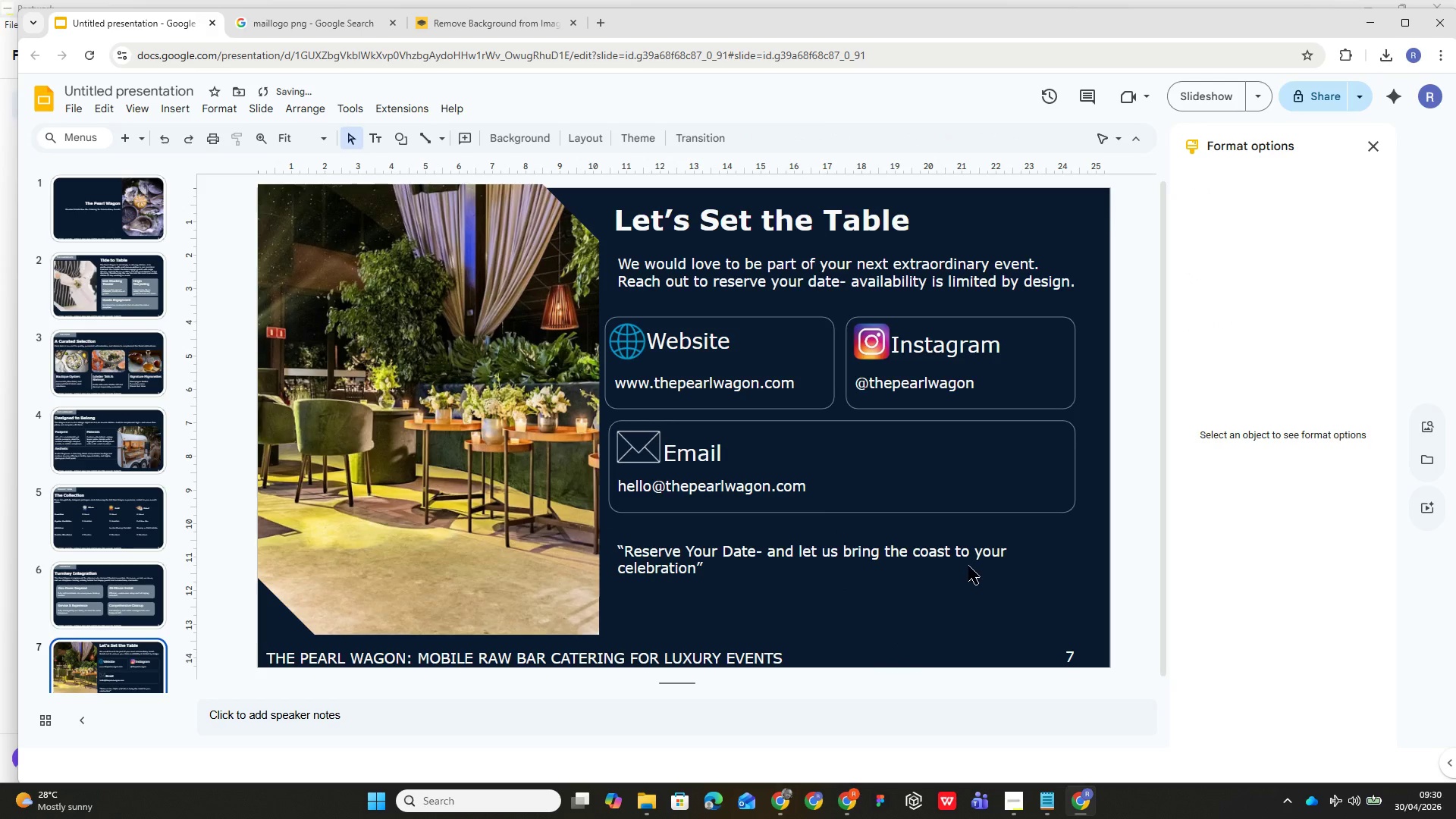 
left_click([974, 541])
 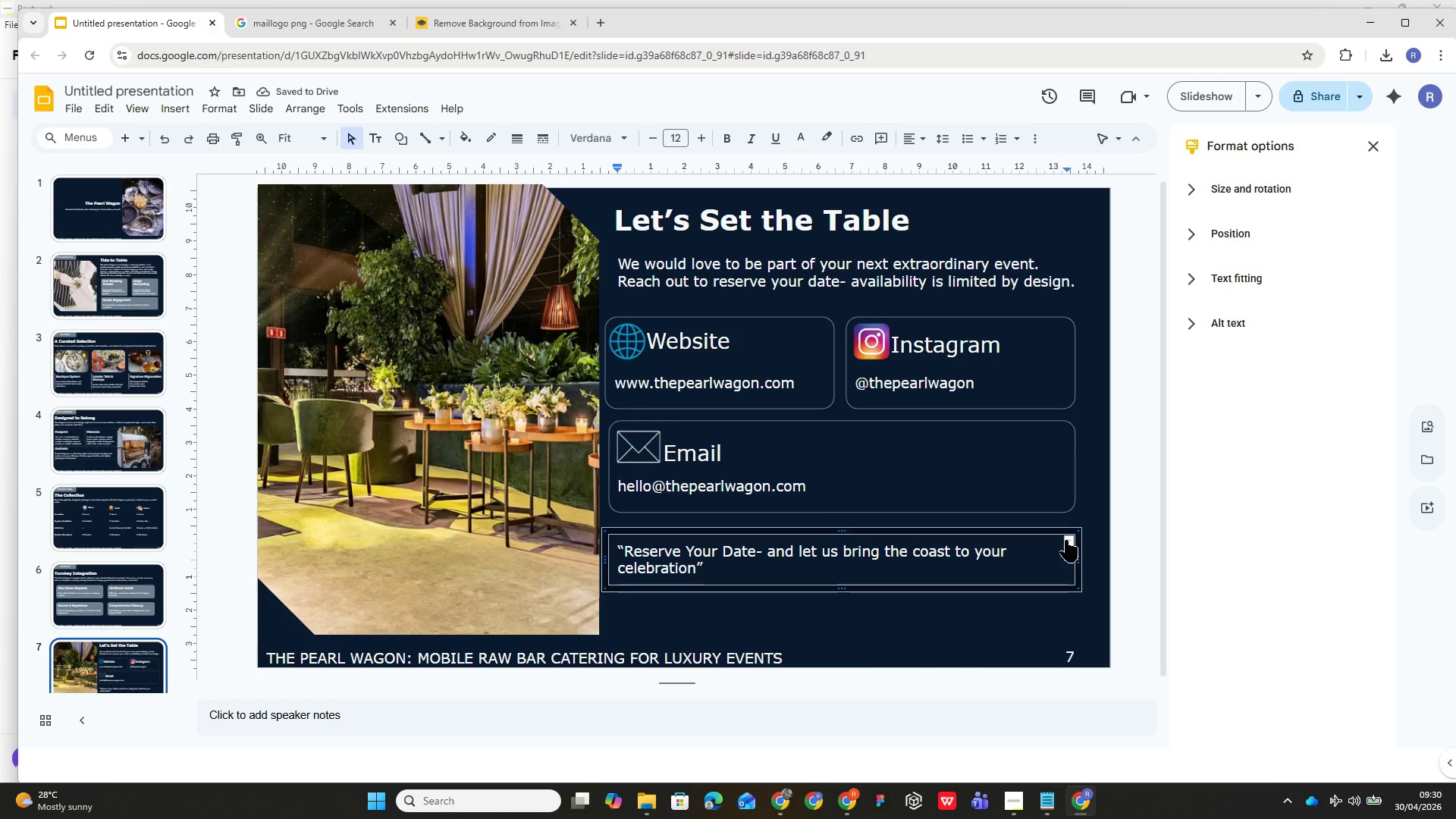 
left_click([1065, 540])
 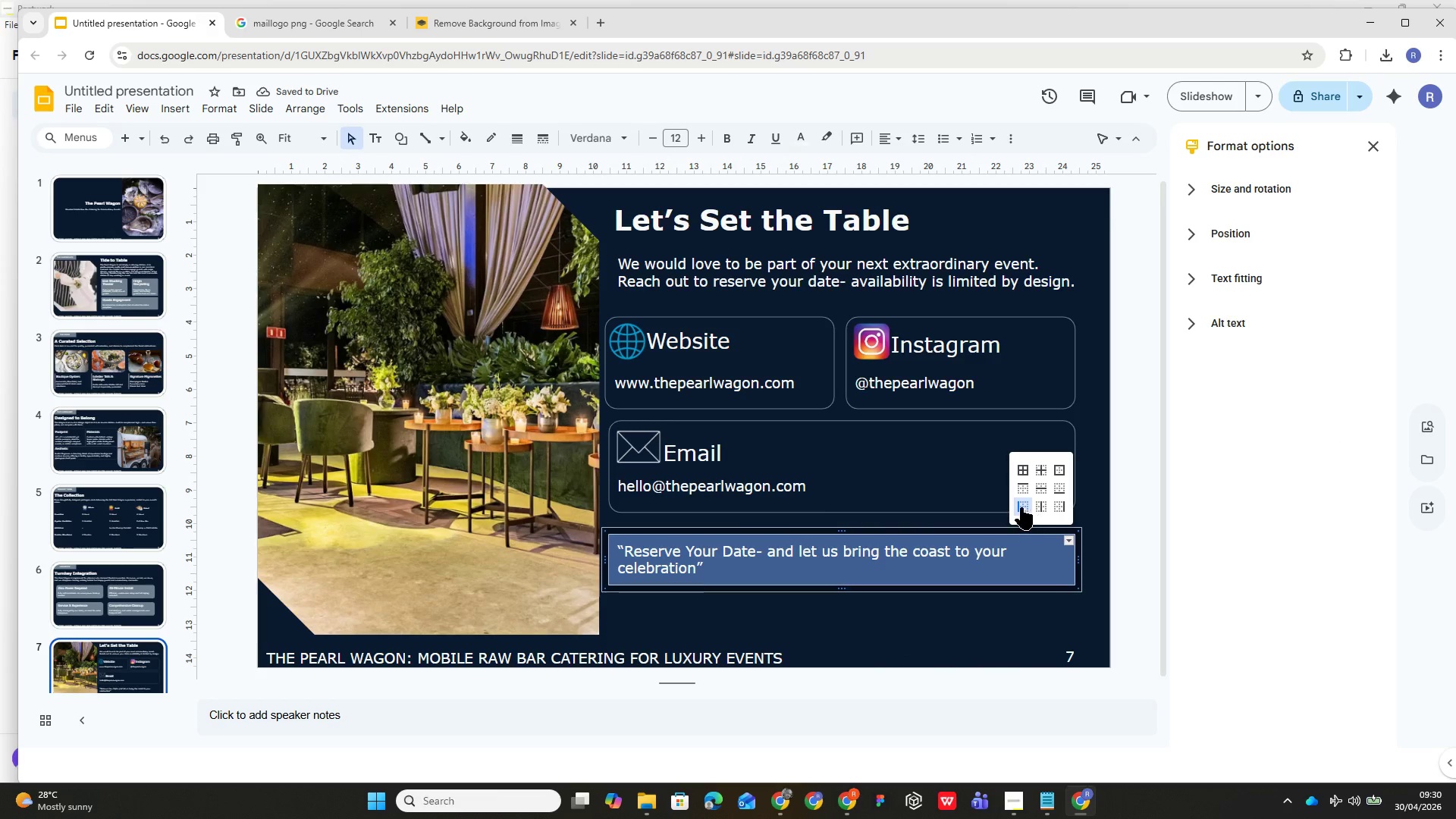 
left_click([1015, 507])
 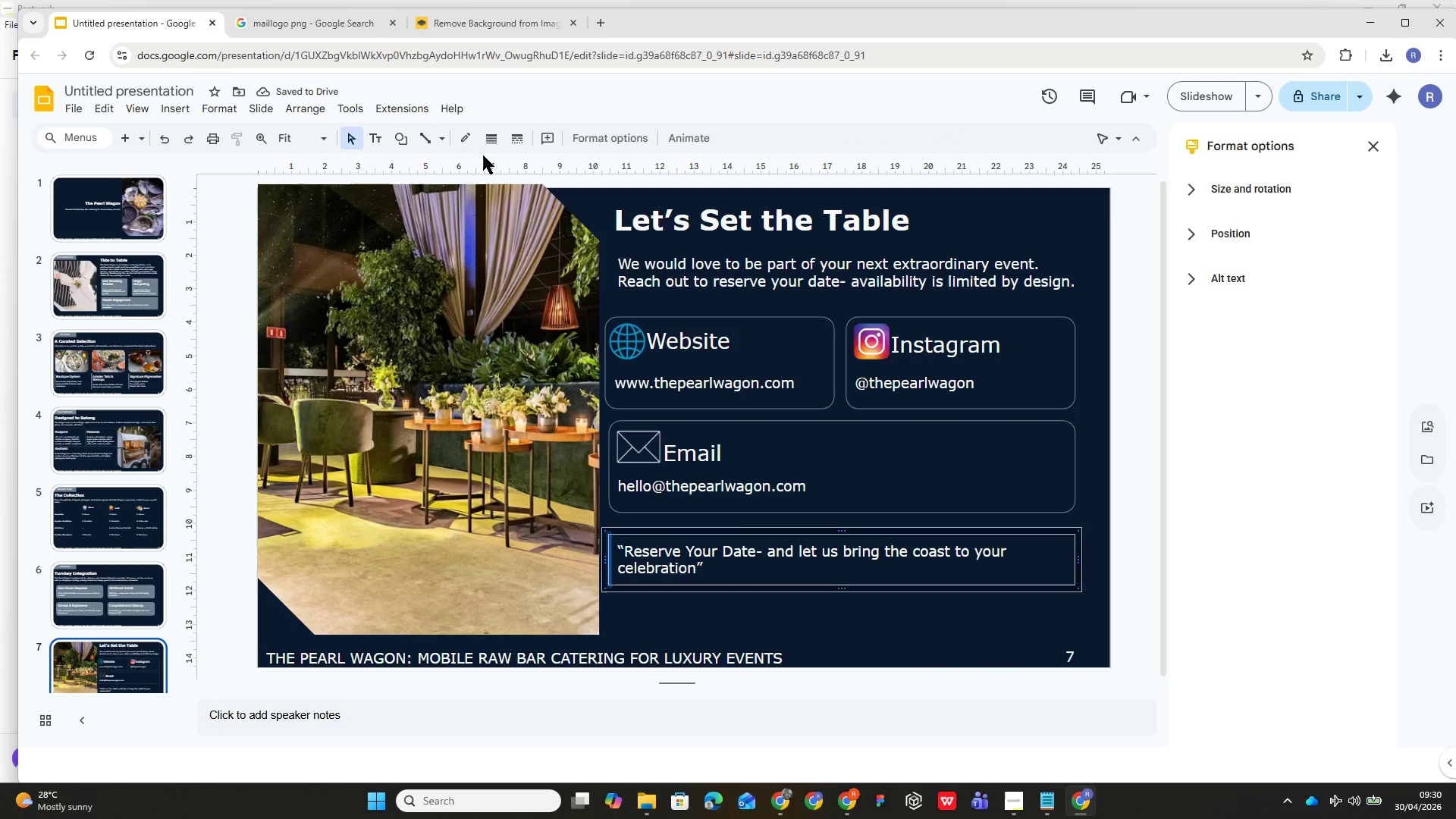 
left_click([469, 134])
 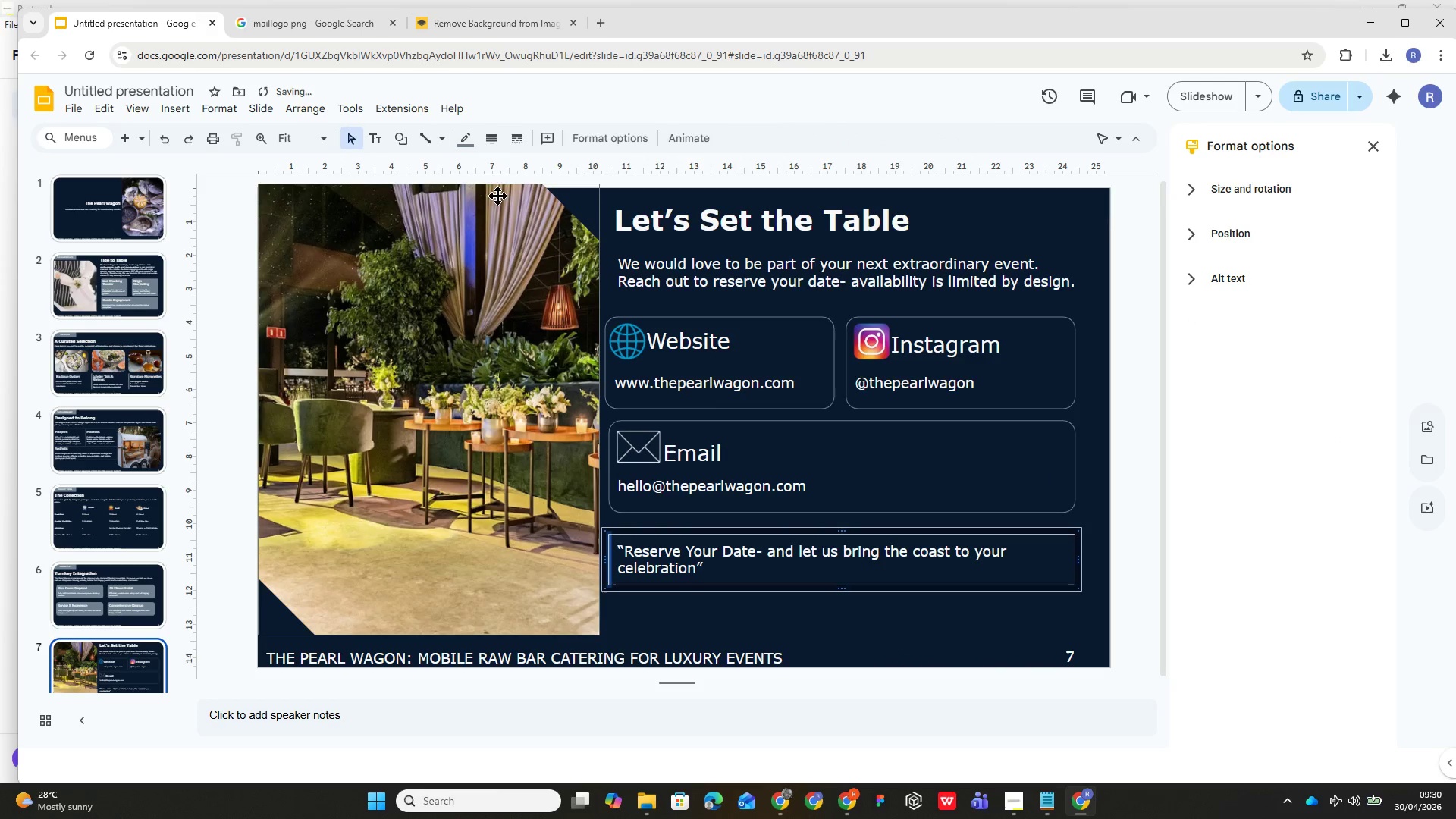 
left_click([497, 132])
 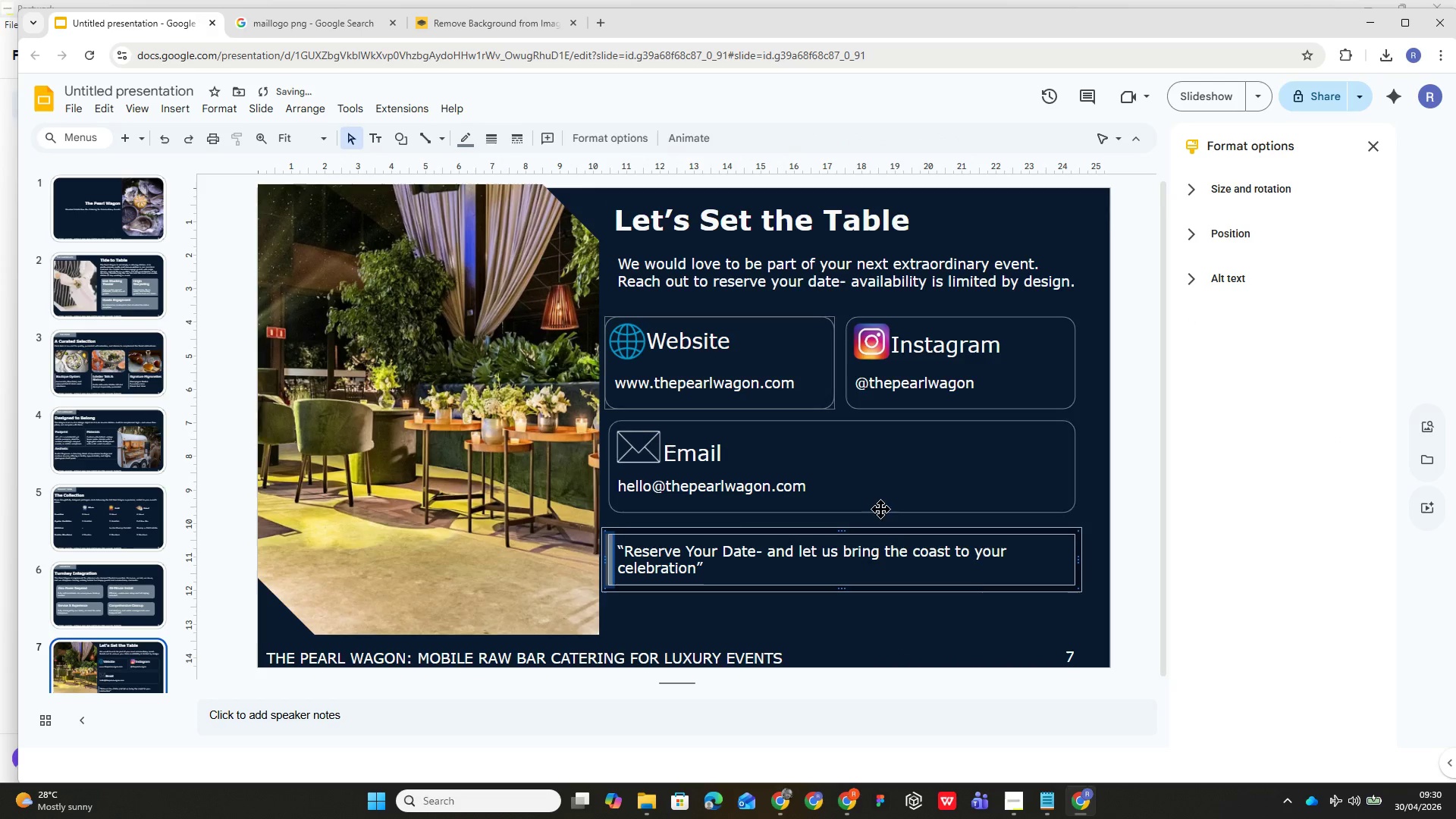 
left_click([940, 611])
 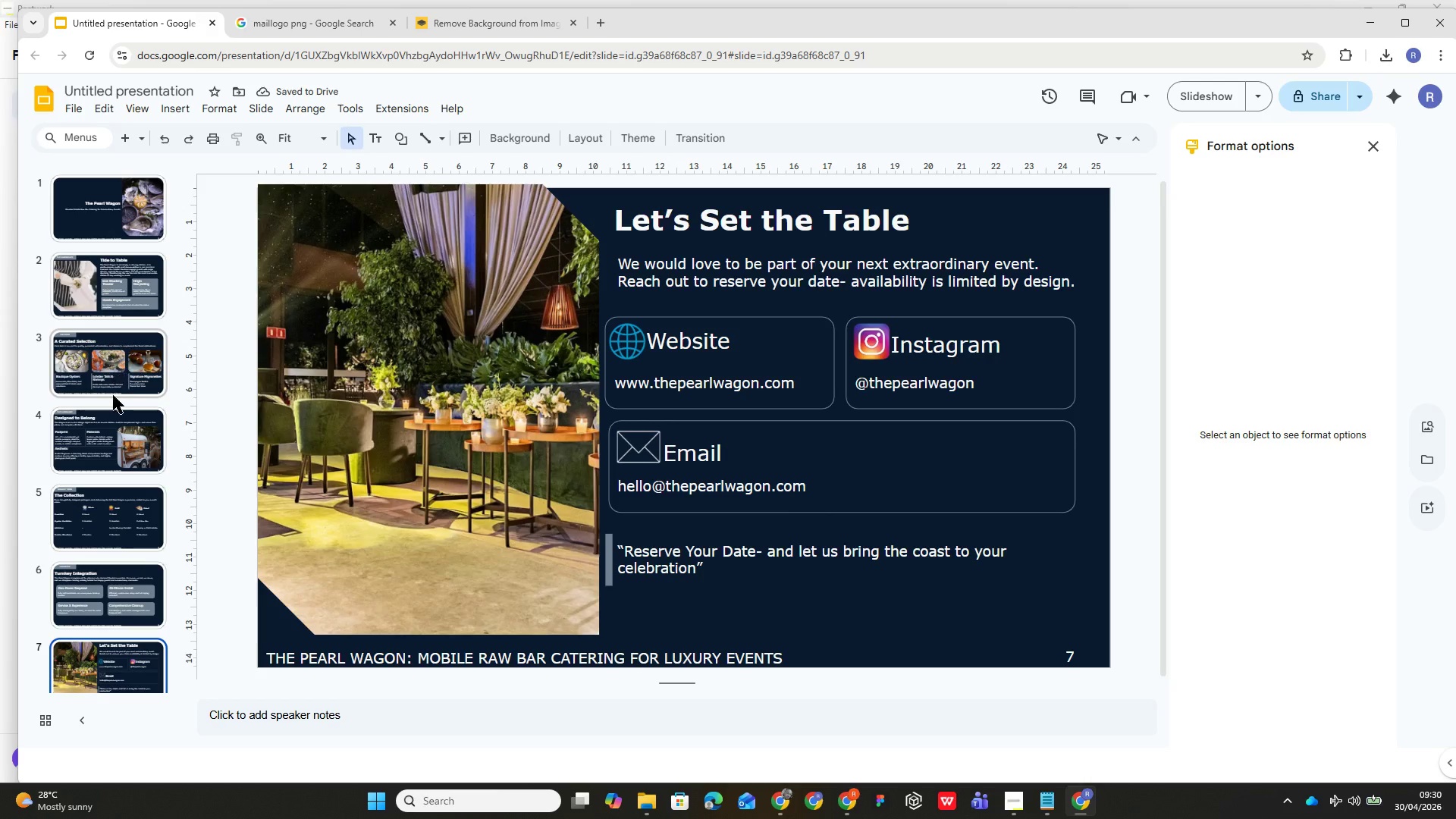 
left_click([99, 441])
 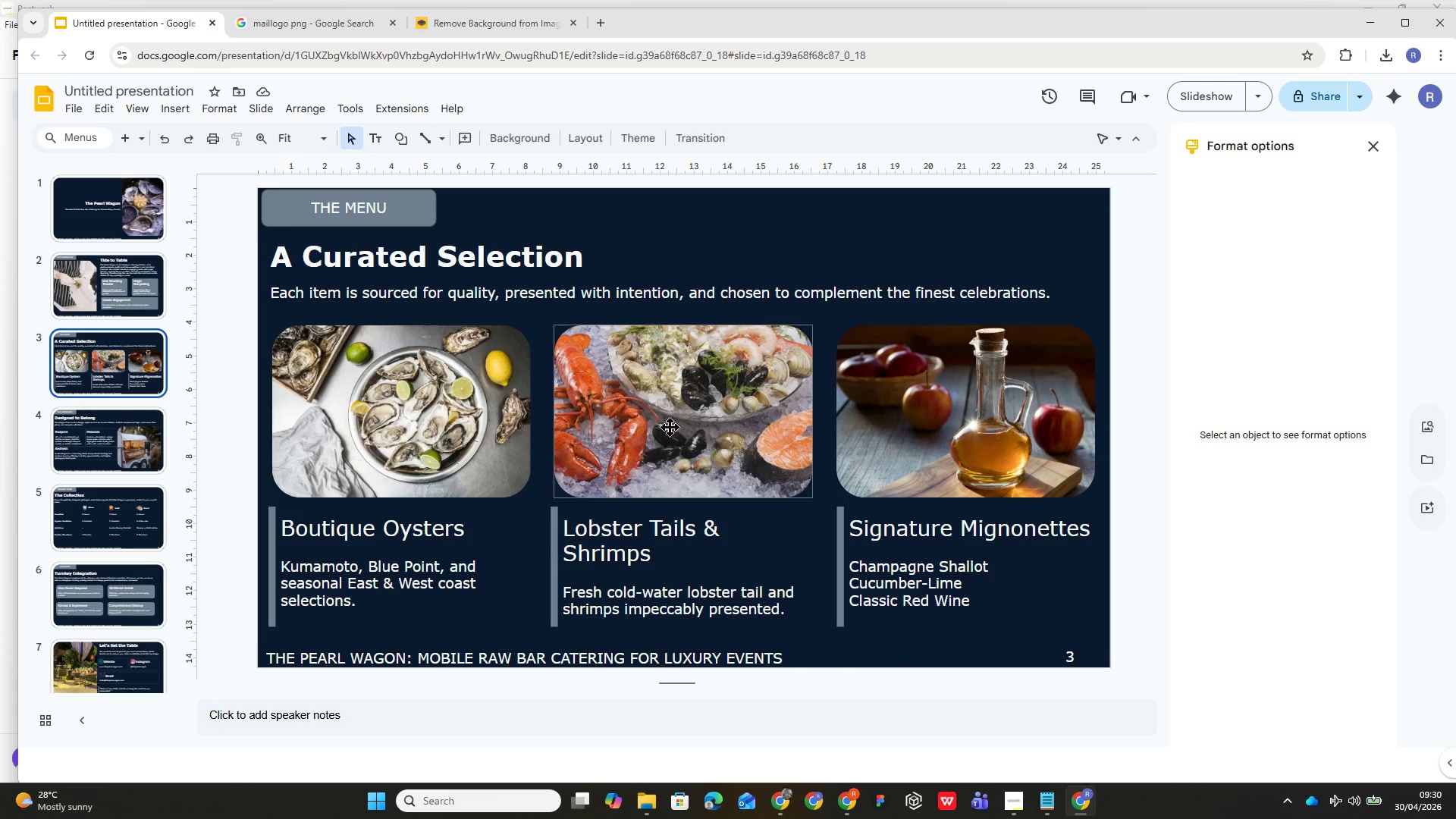 
left_click([554, 558])
 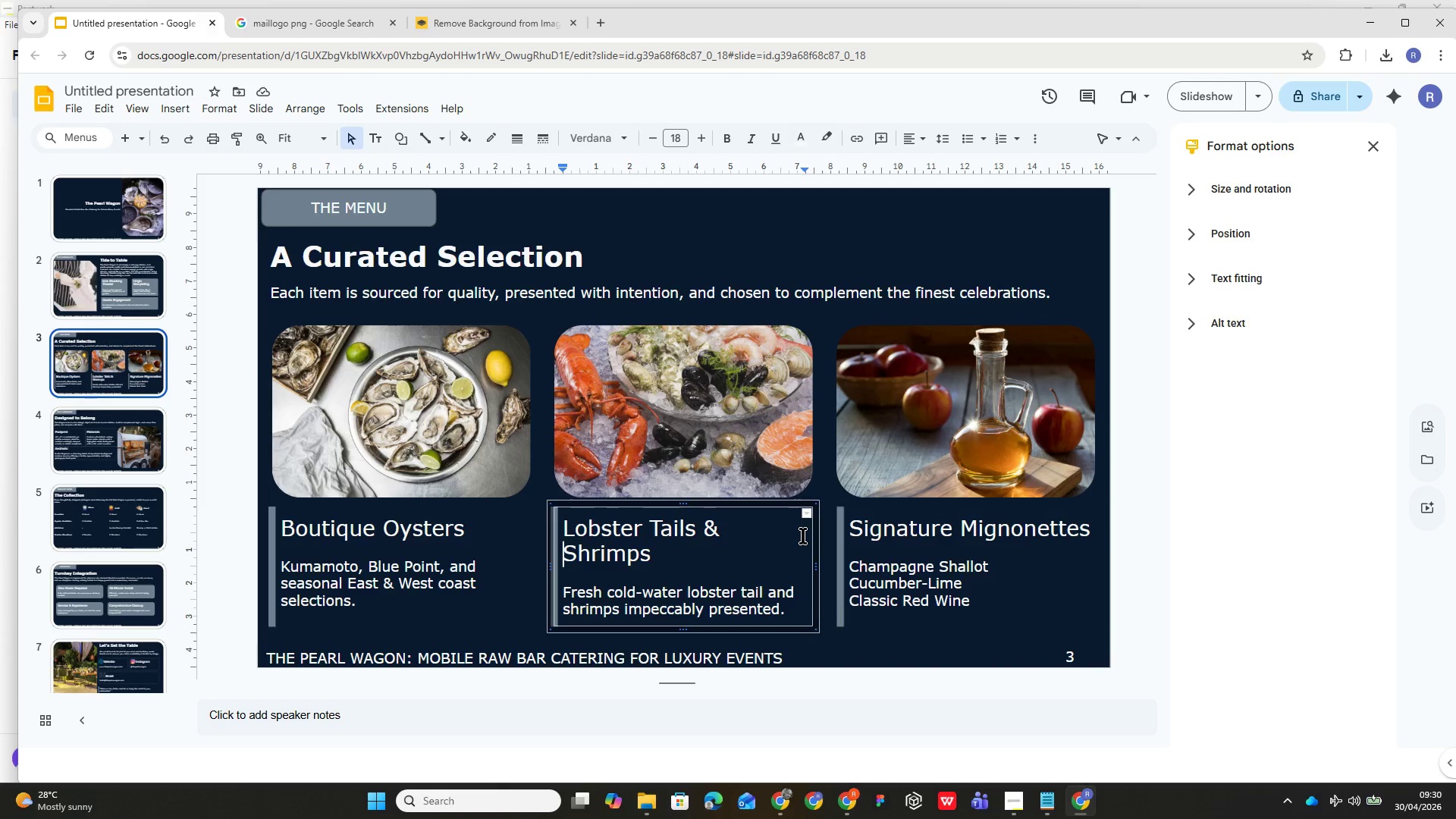 
left_click([807, 514])
 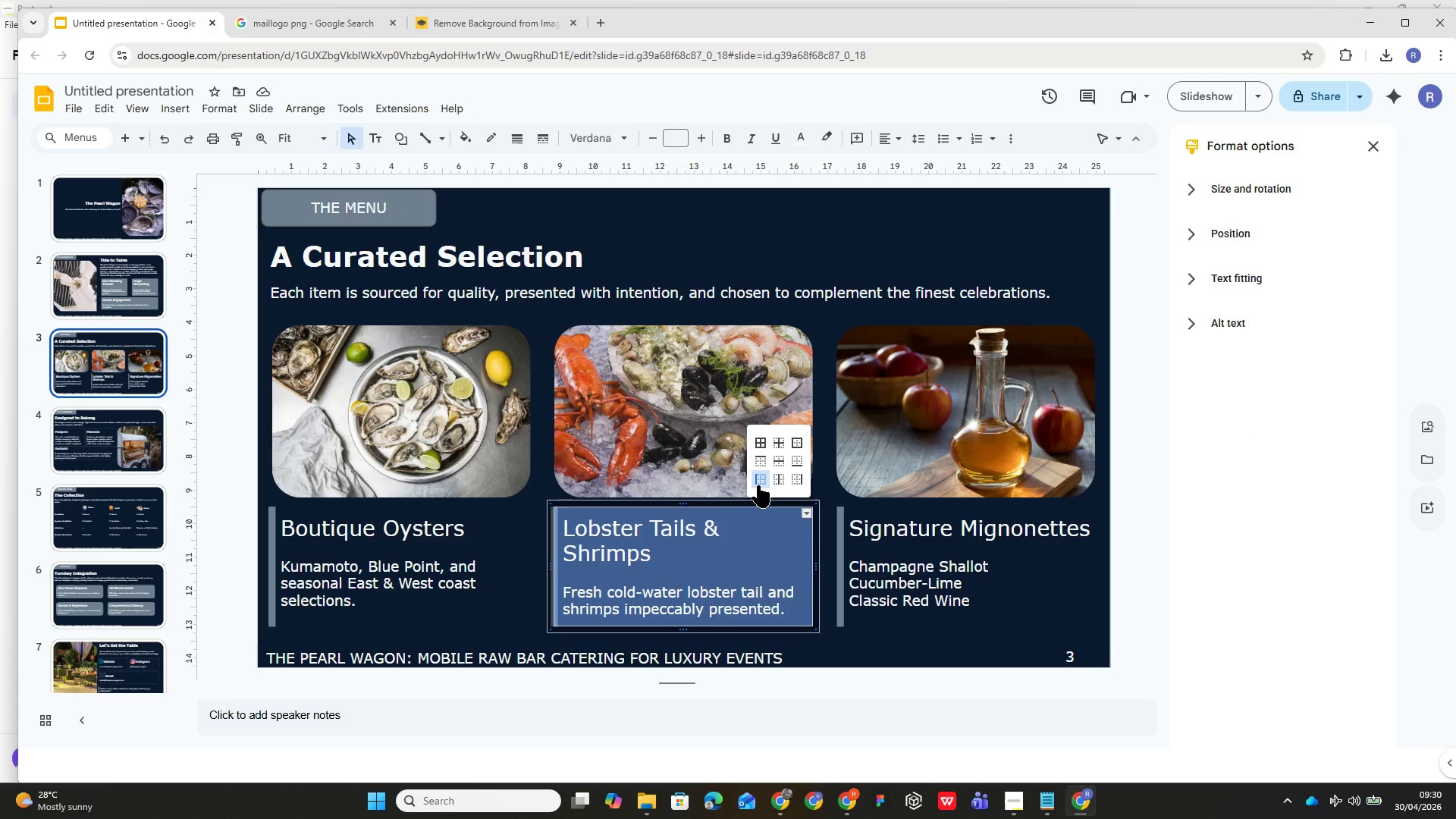 
left_click([757, 483])
 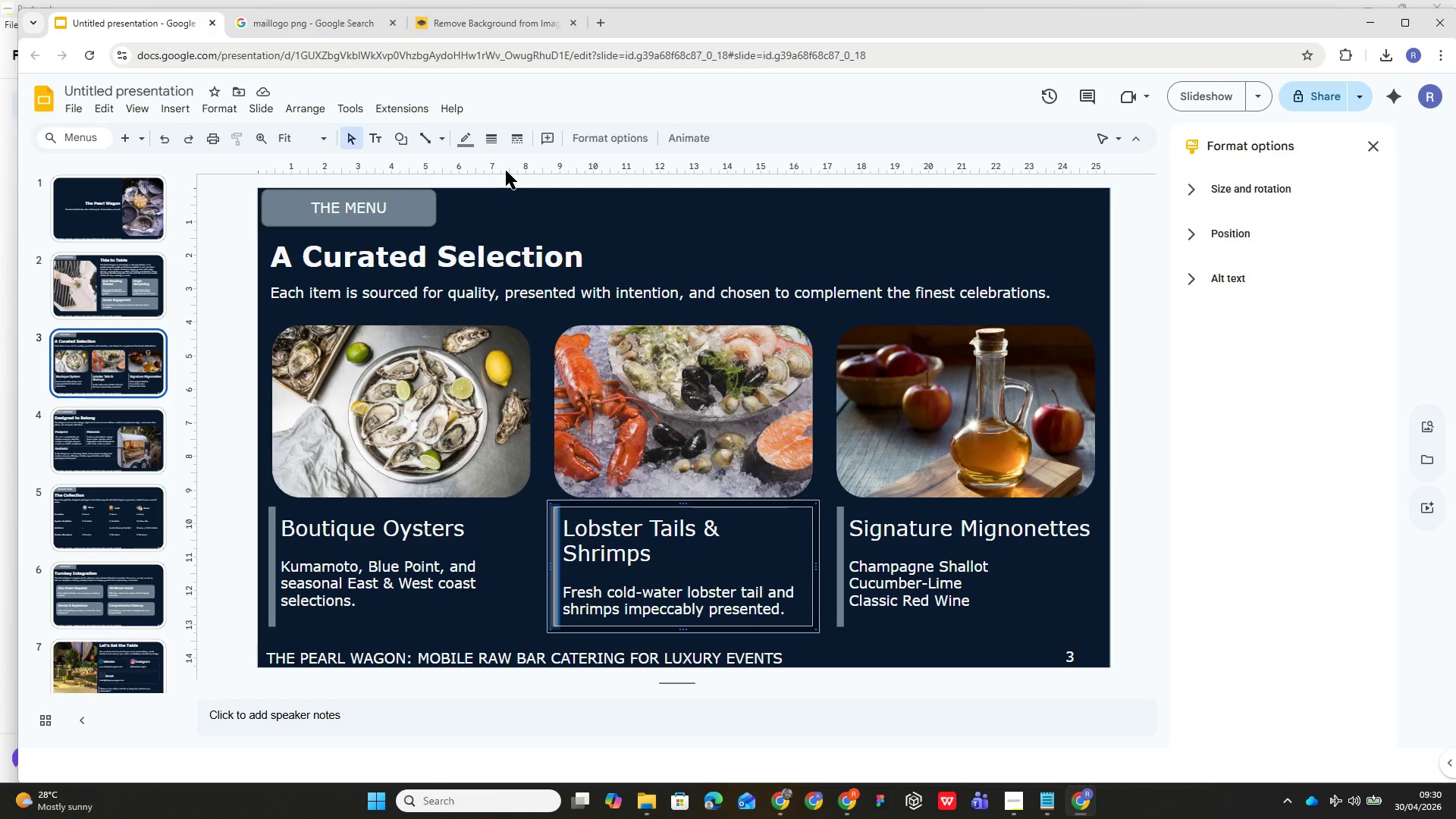 
left_click([494, 143])
 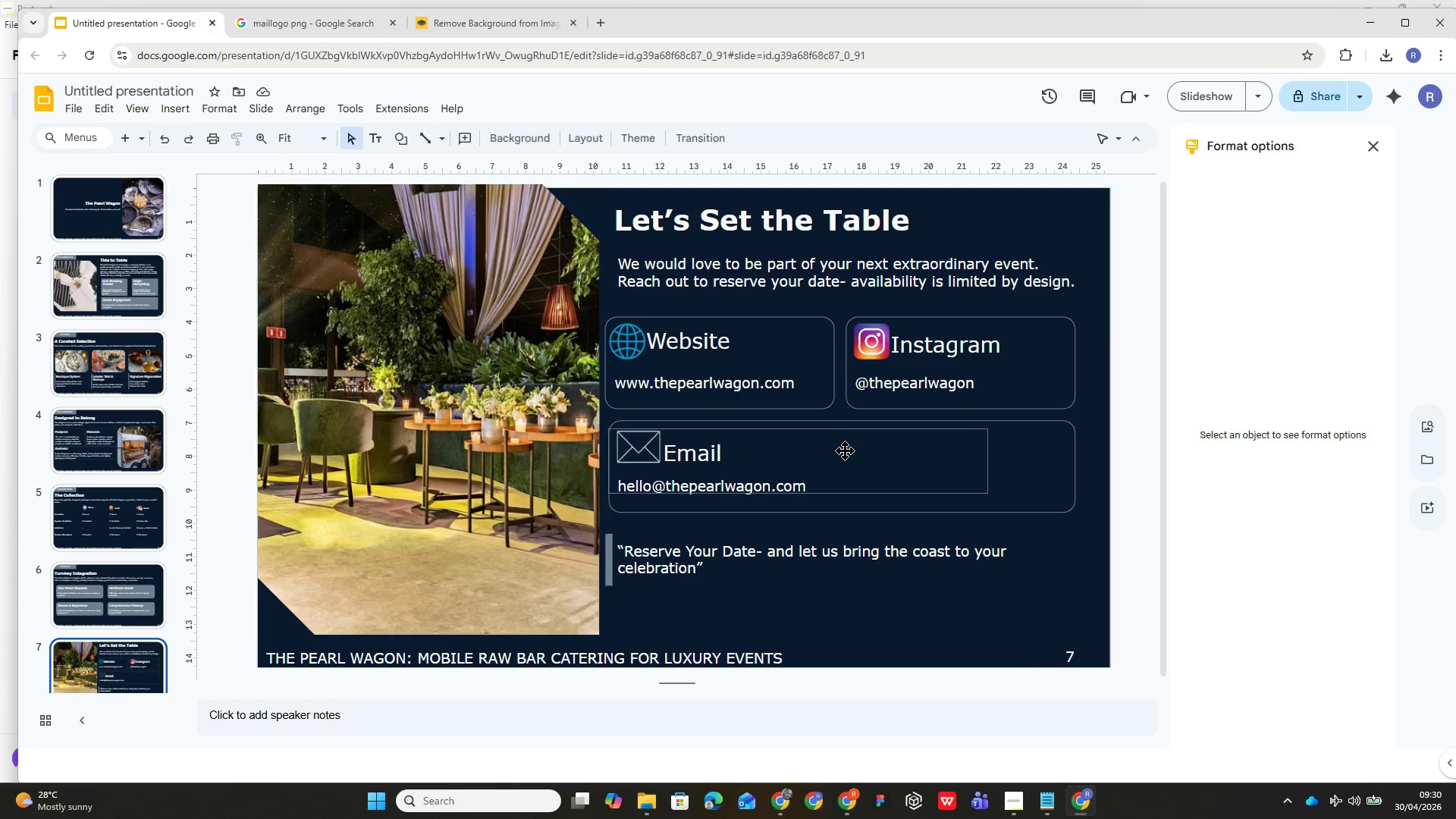 
wait(6.77)
 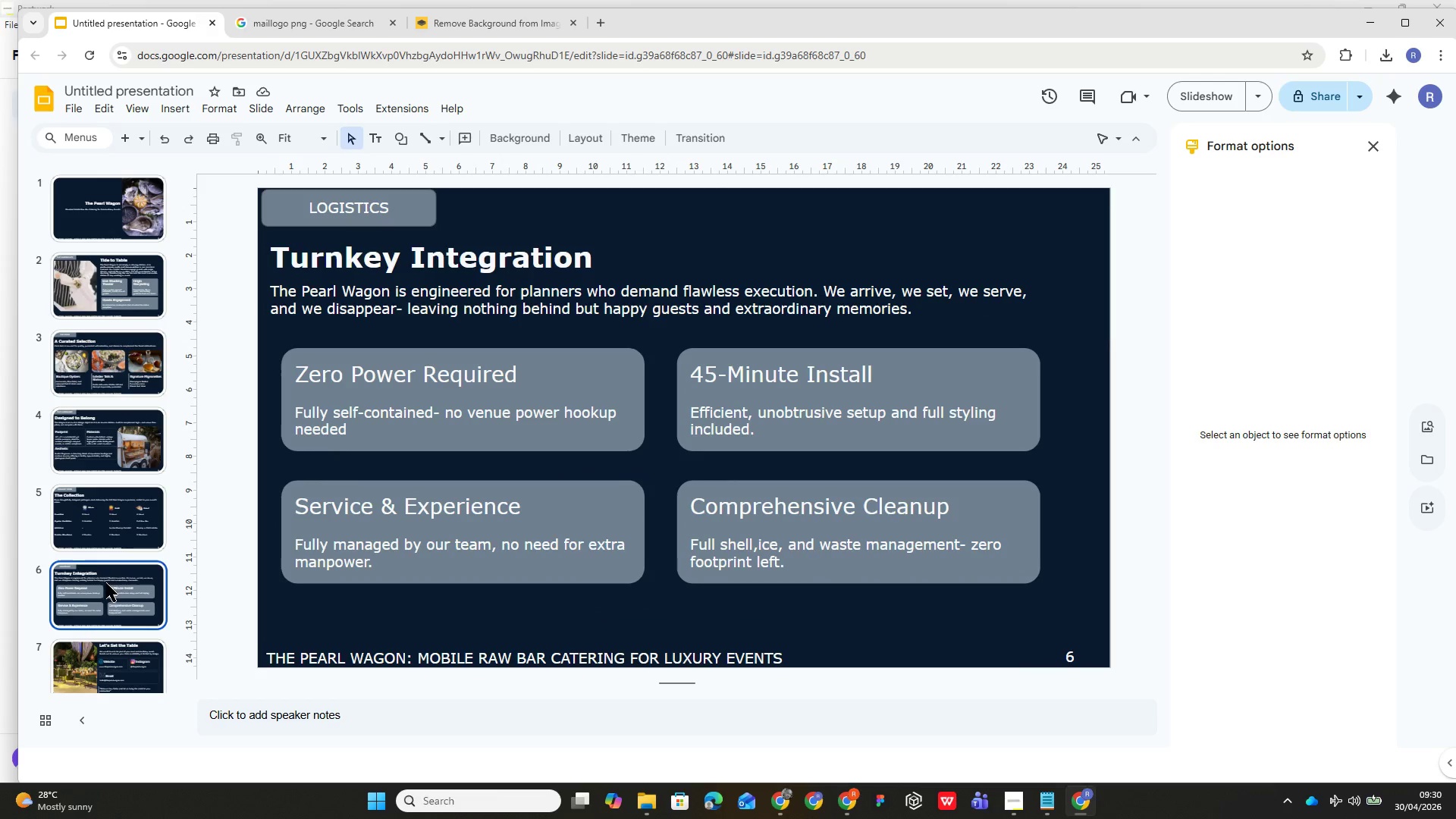 
left_click([119, 209])
 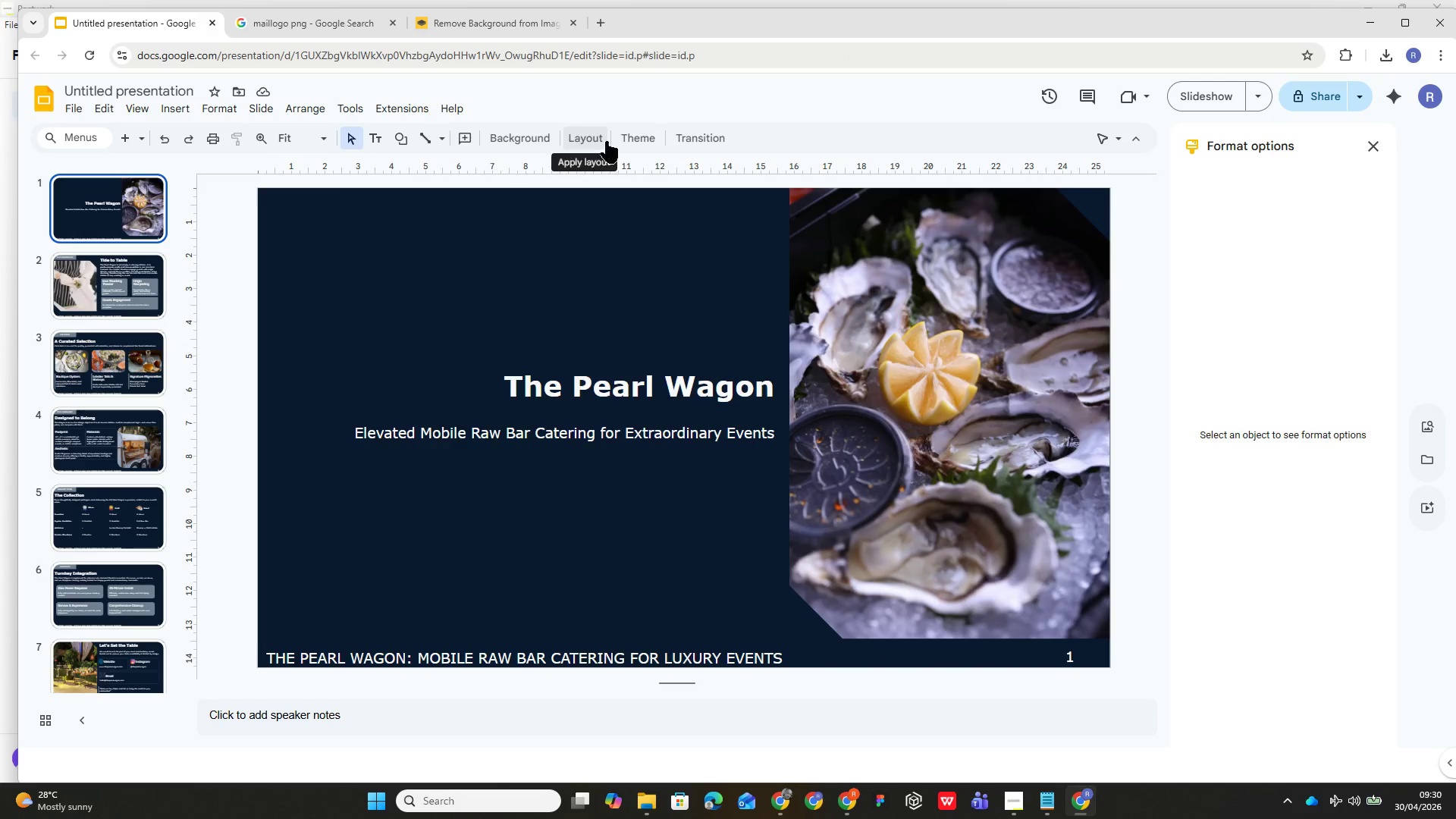 
left_click([674, 134])
 